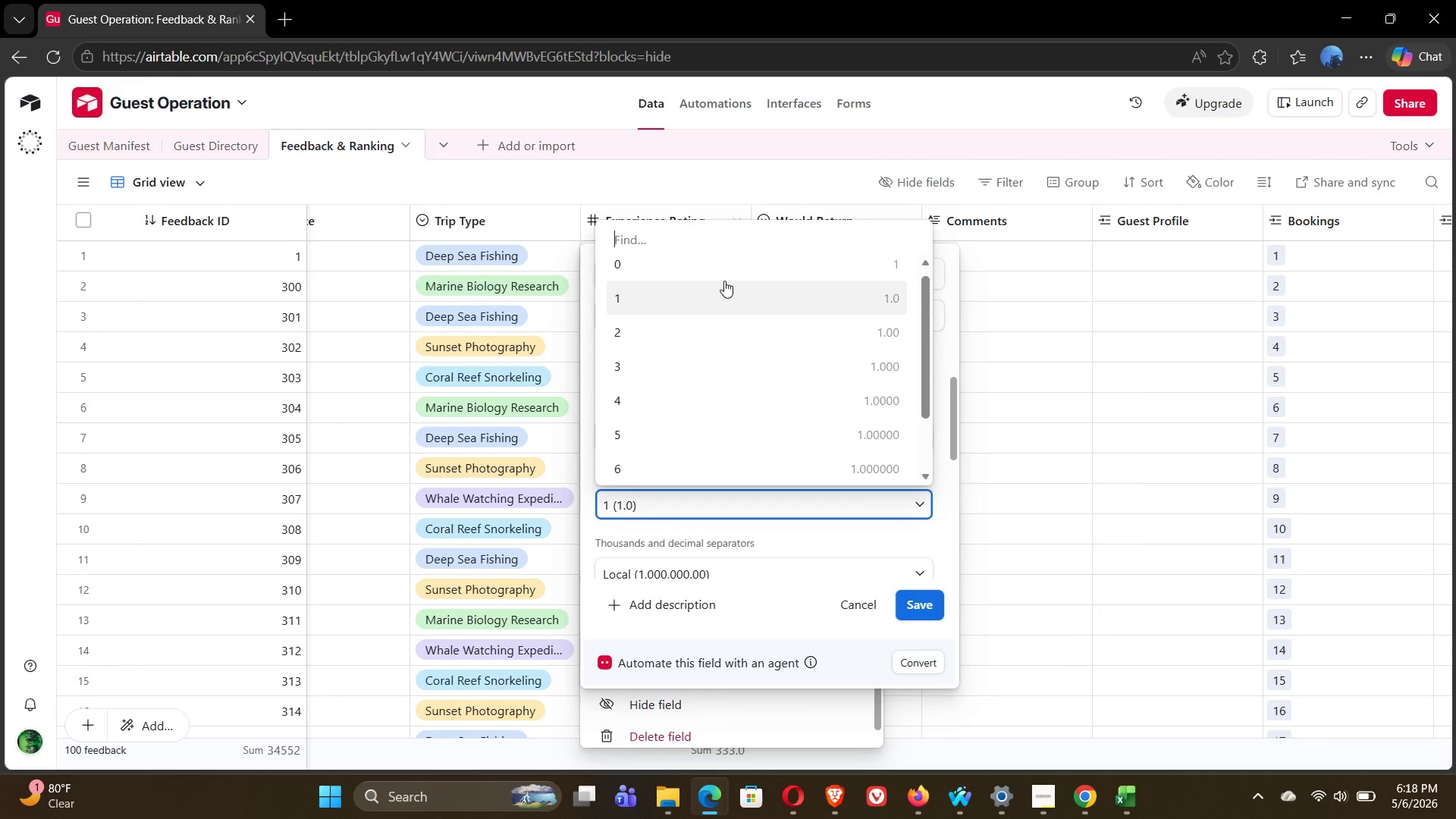 
left_click([755, 271])
 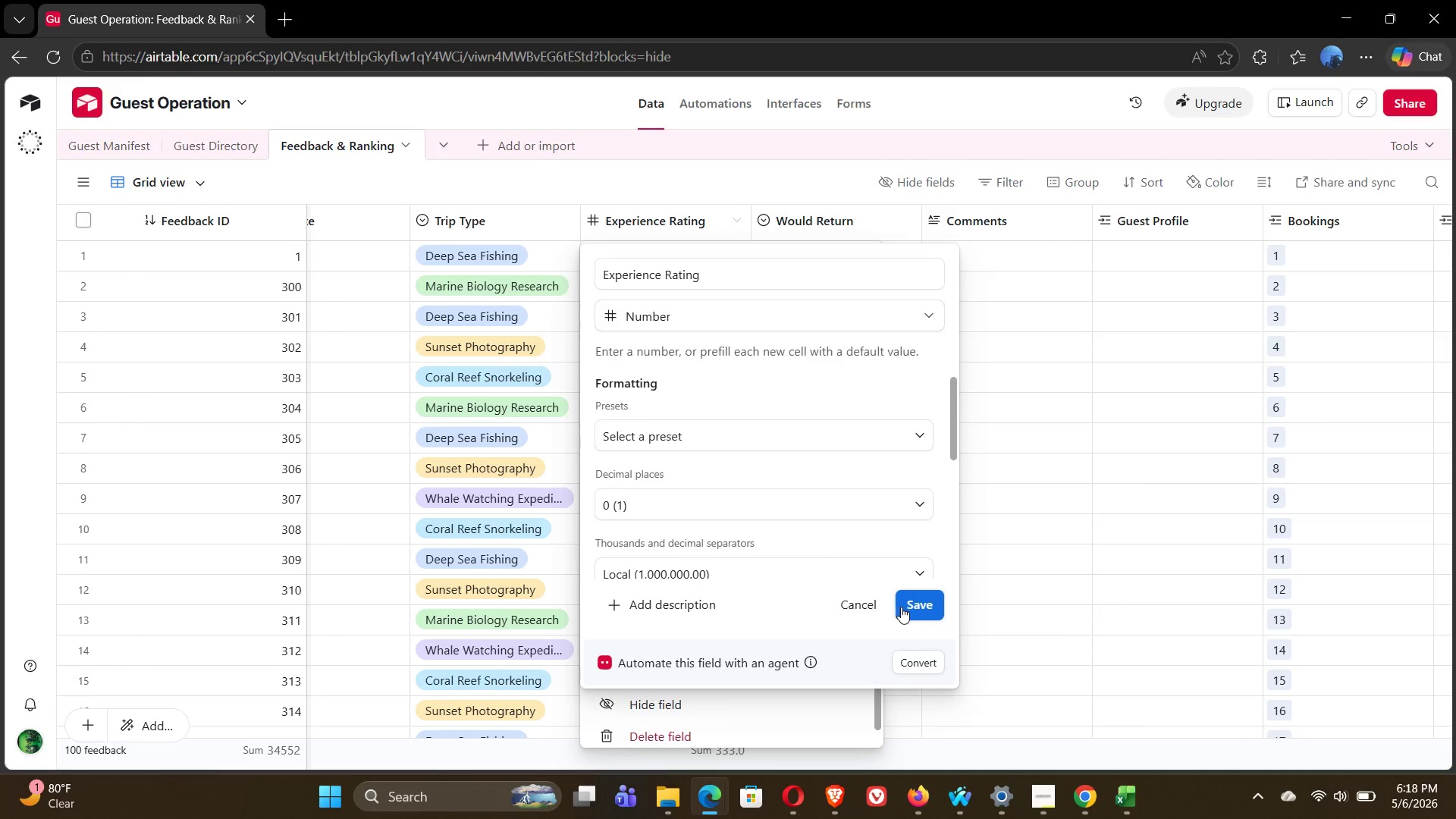 
left_click([912, 608])
 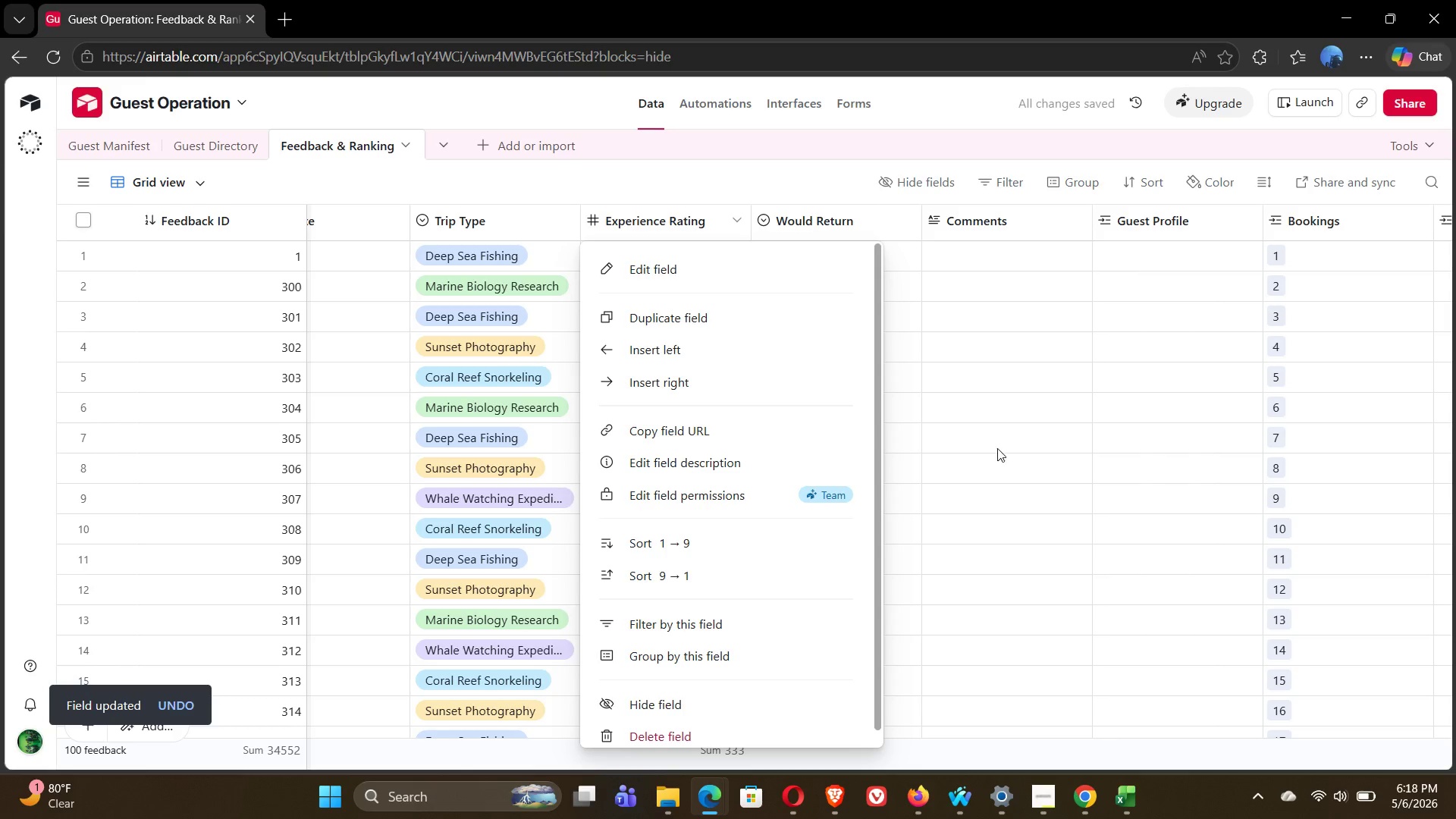 
left_click([1005, 350])
 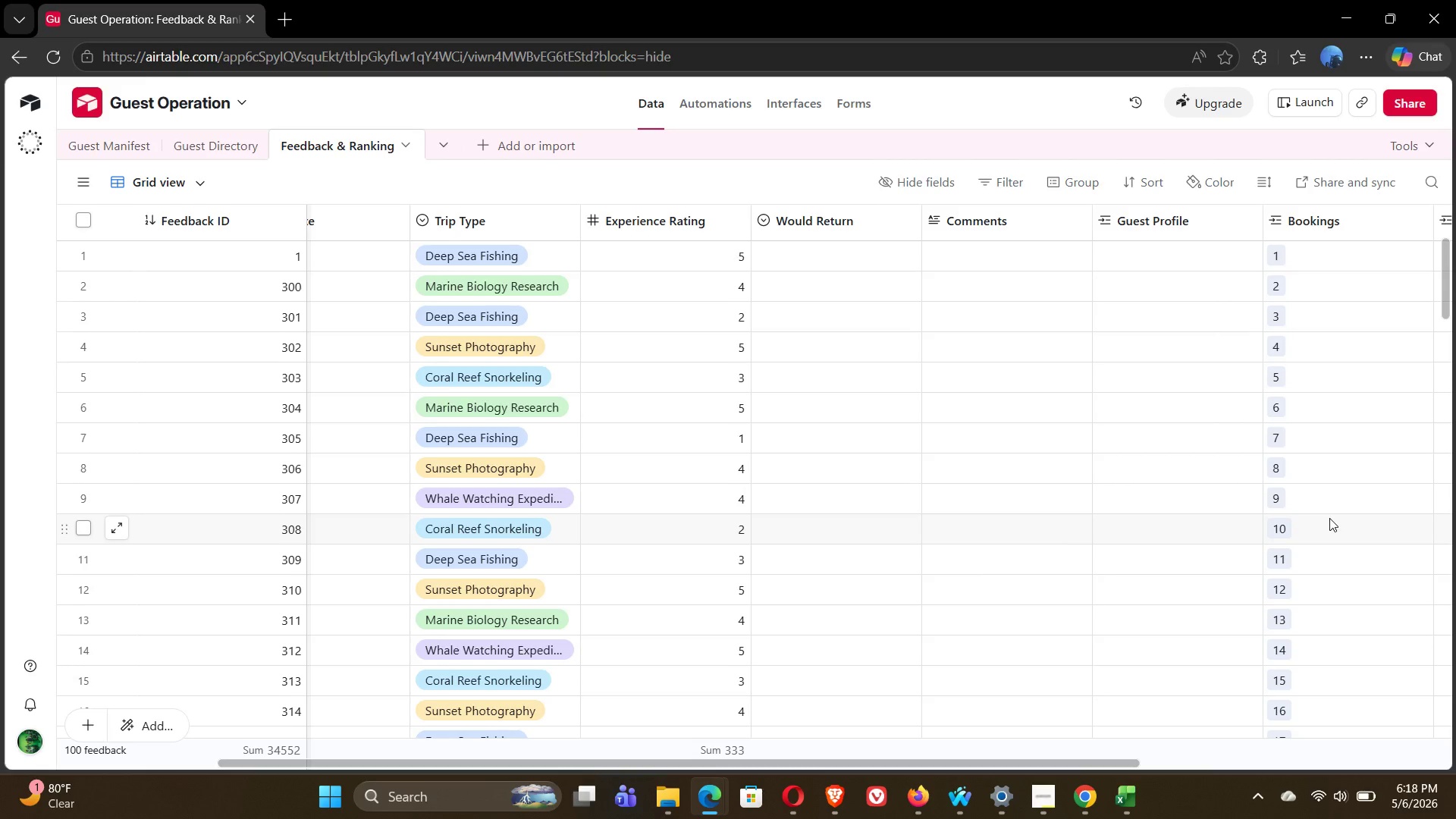 
wait(20.45)
 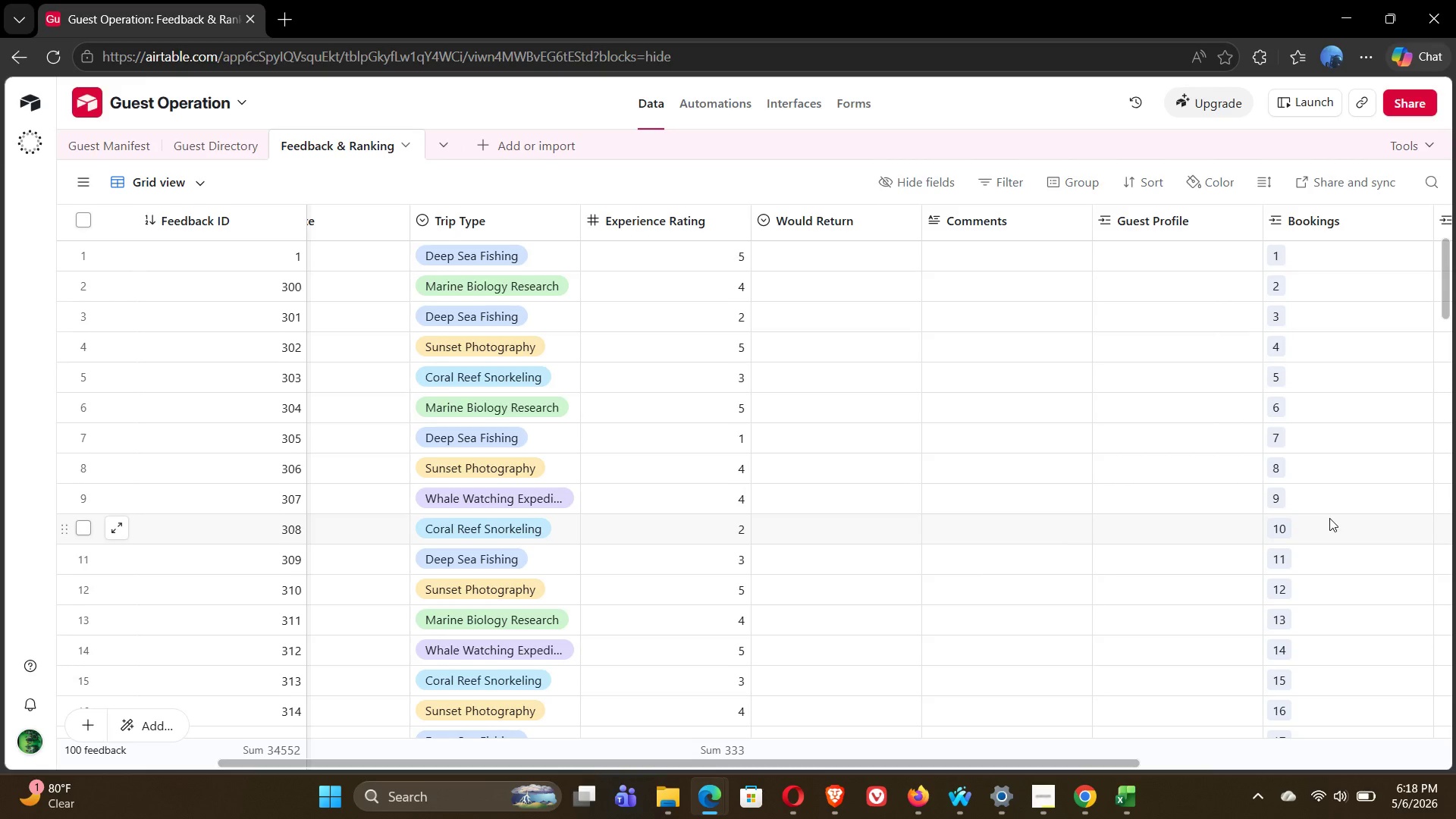 
double_click([1280, 618])
 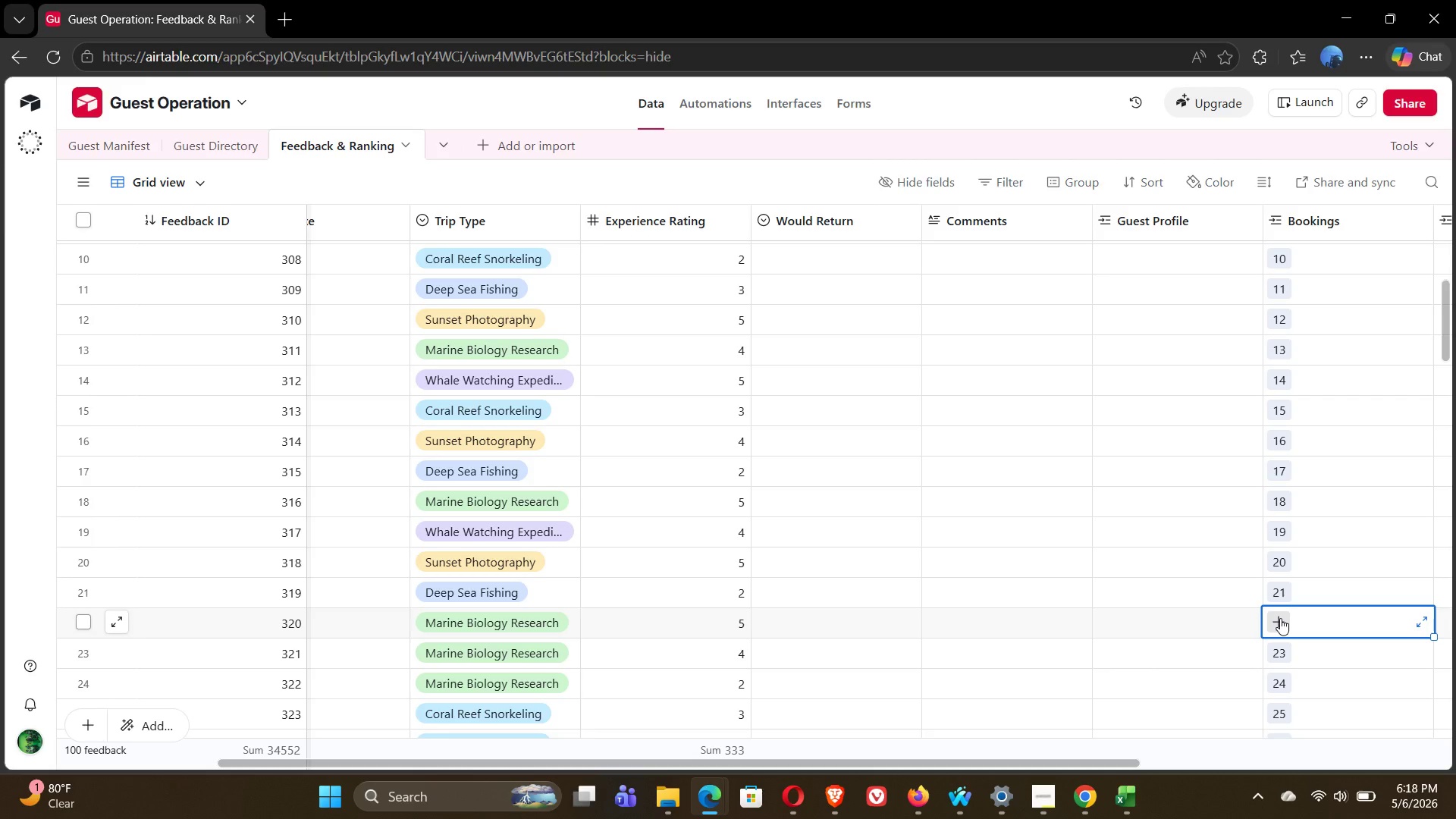 
triple_click([1280, 618])
 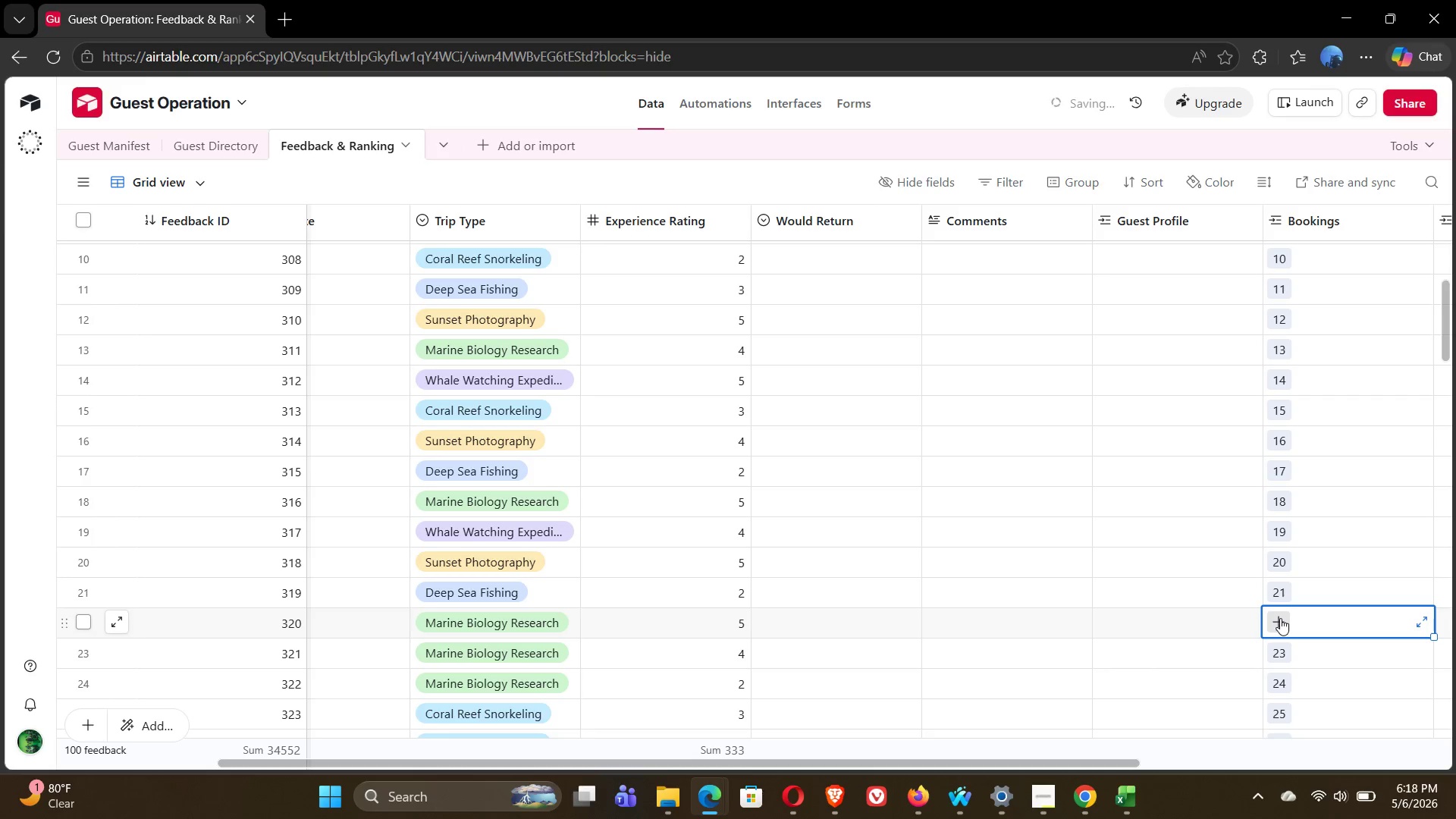 
left_click([1280, 618])
 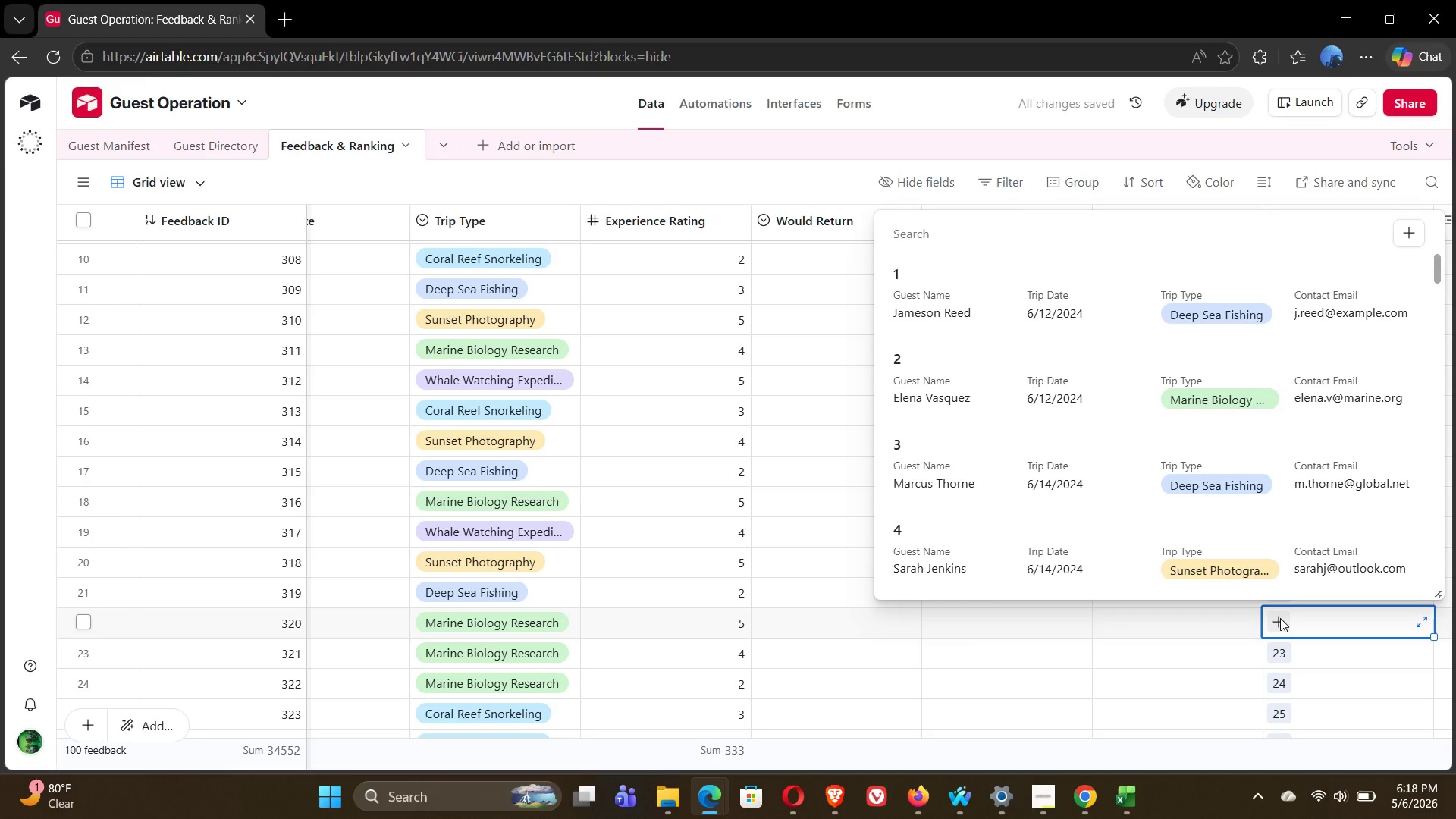 
type(22)
key(Backspace)
key(Backspace)
 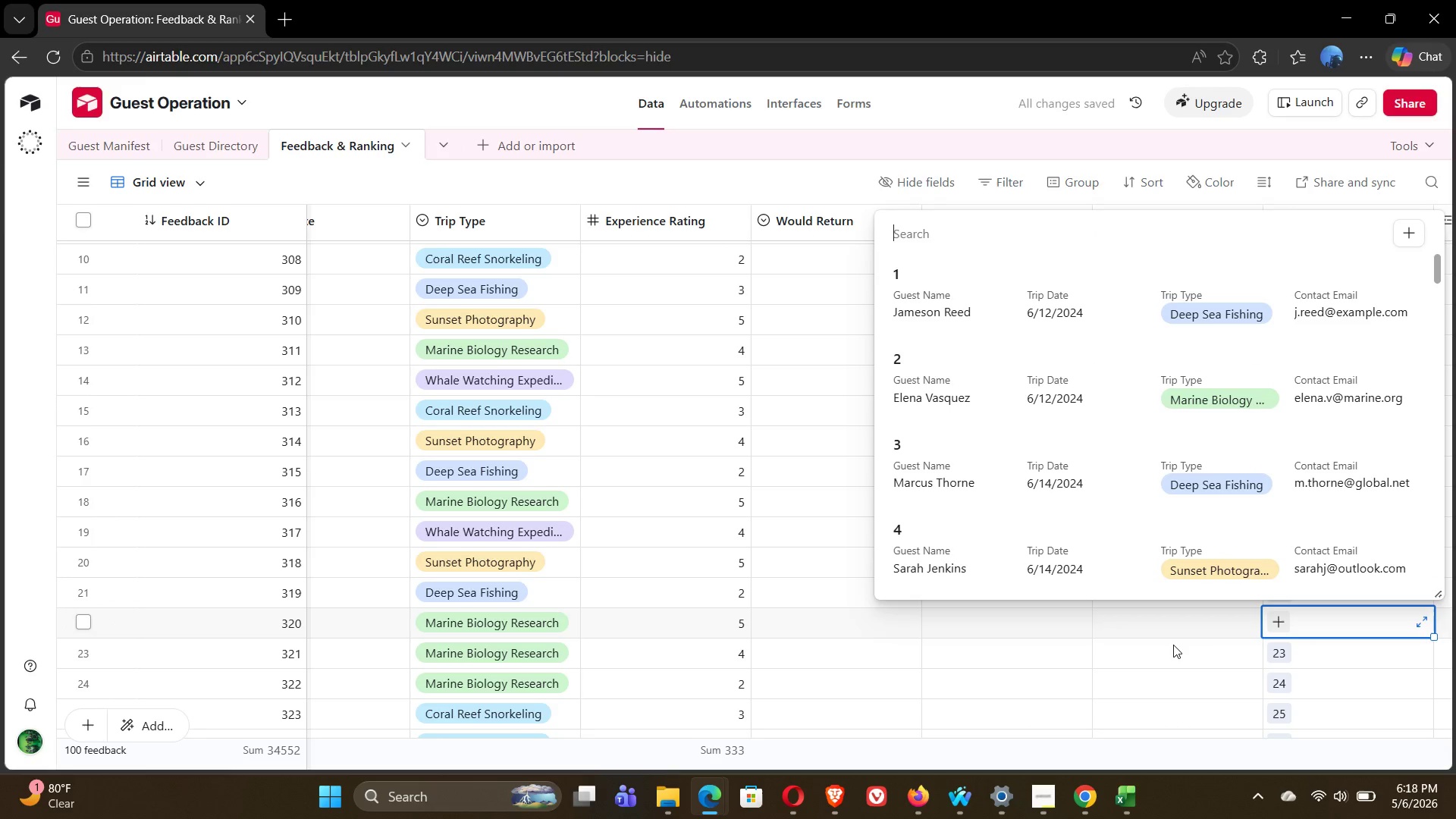 
left_click([1166, 645])
 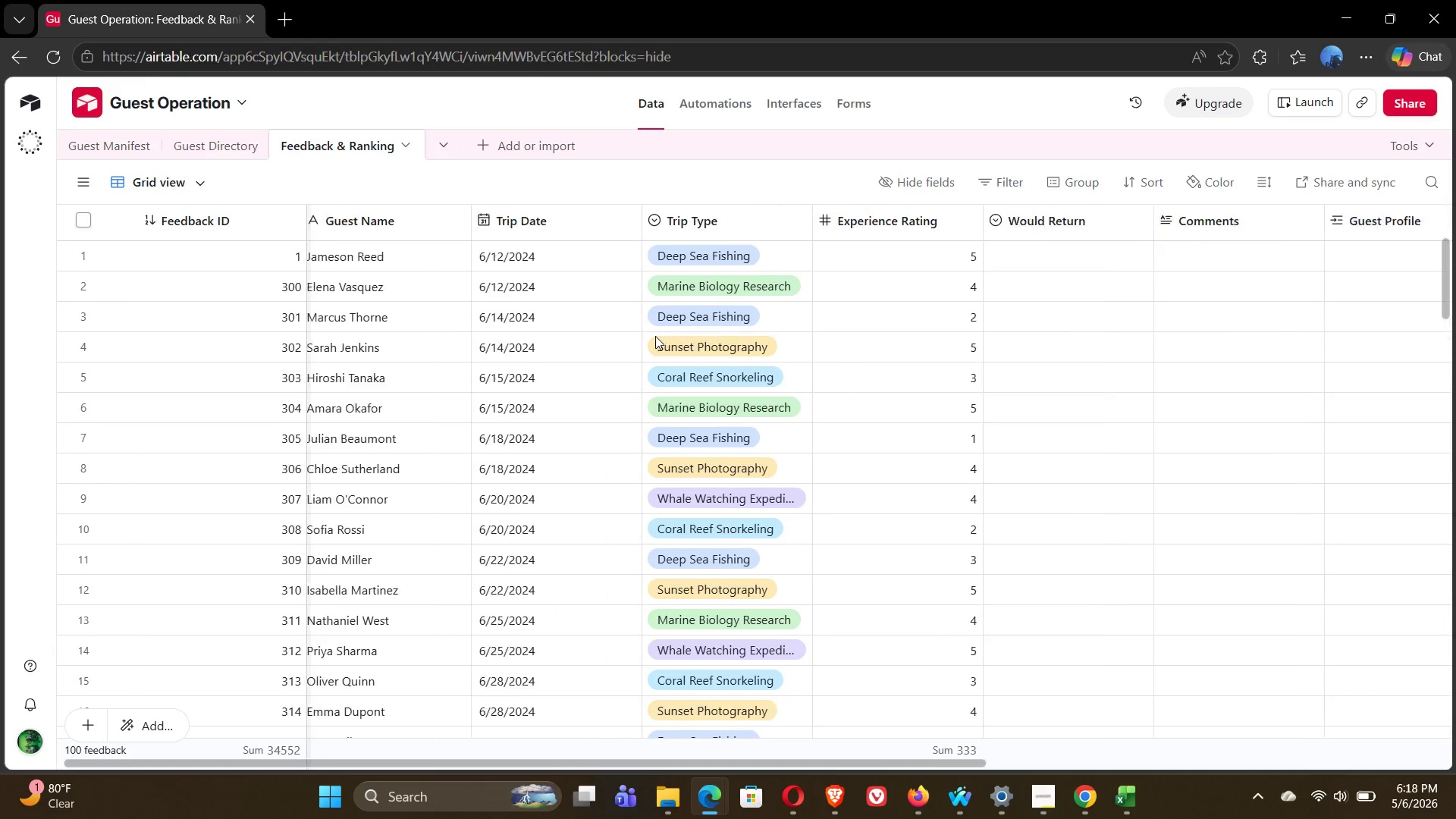 
wait(9.44)
 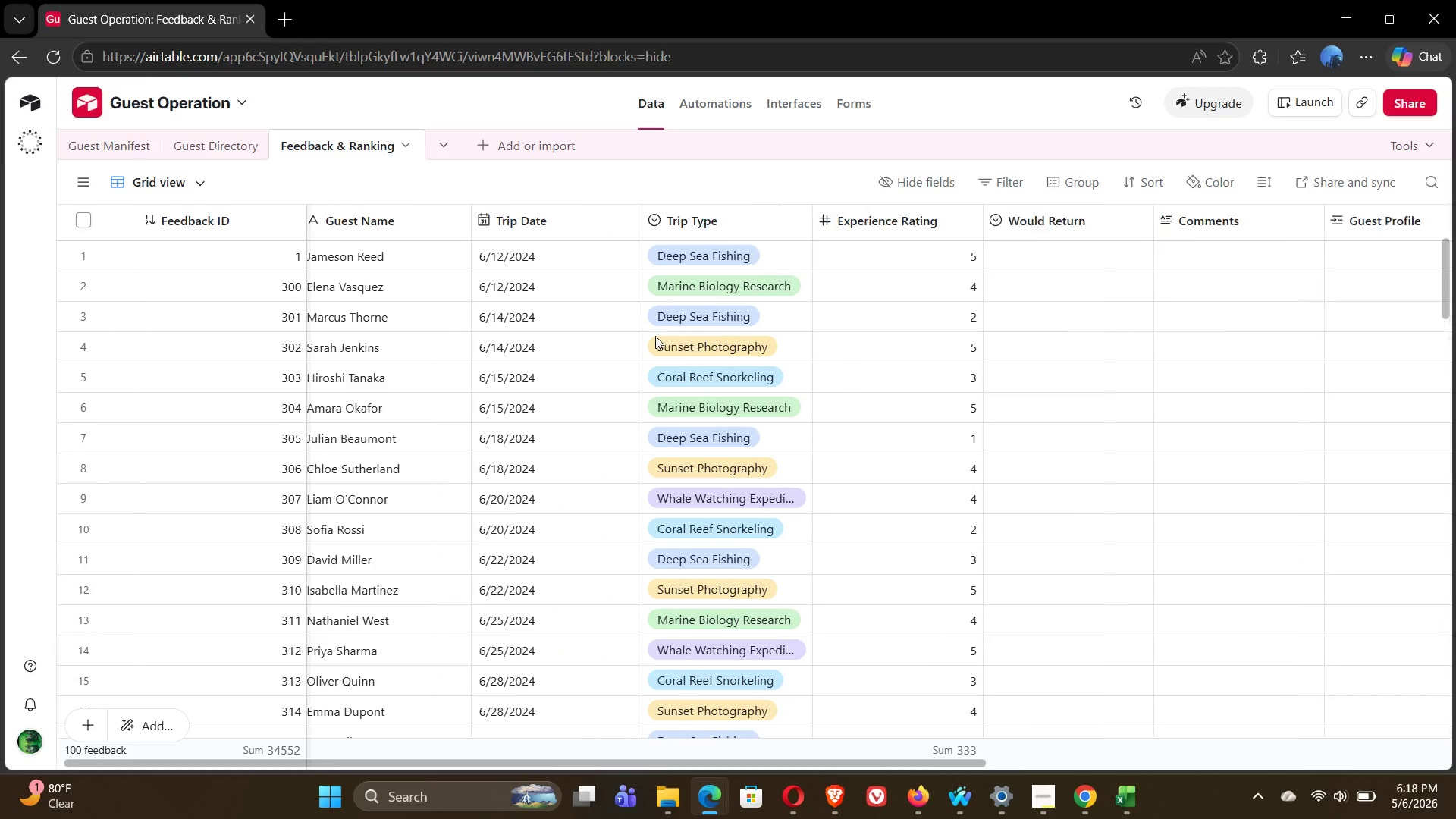 
left_click([1358, 224])
 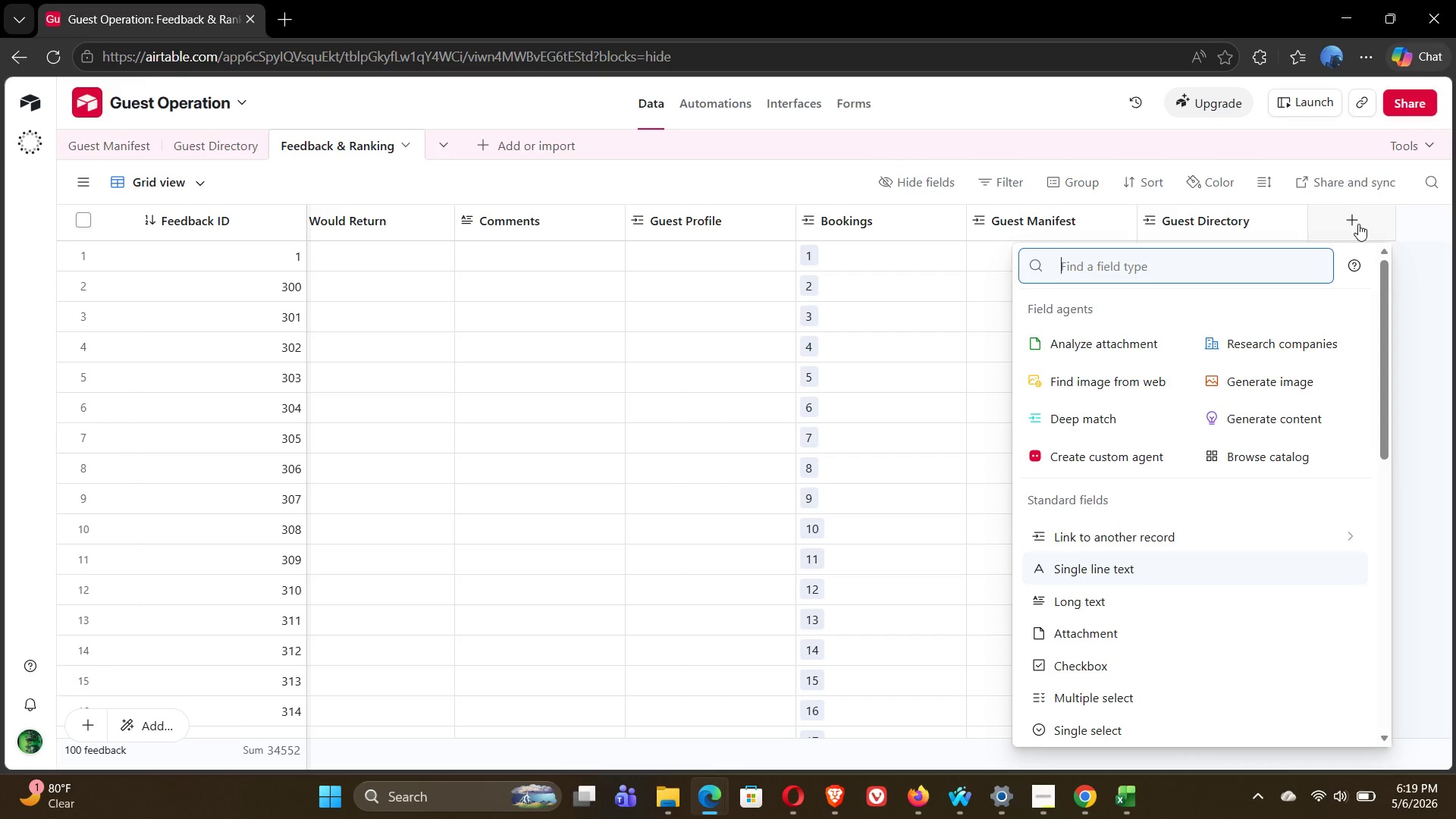 
wait(66.09)
 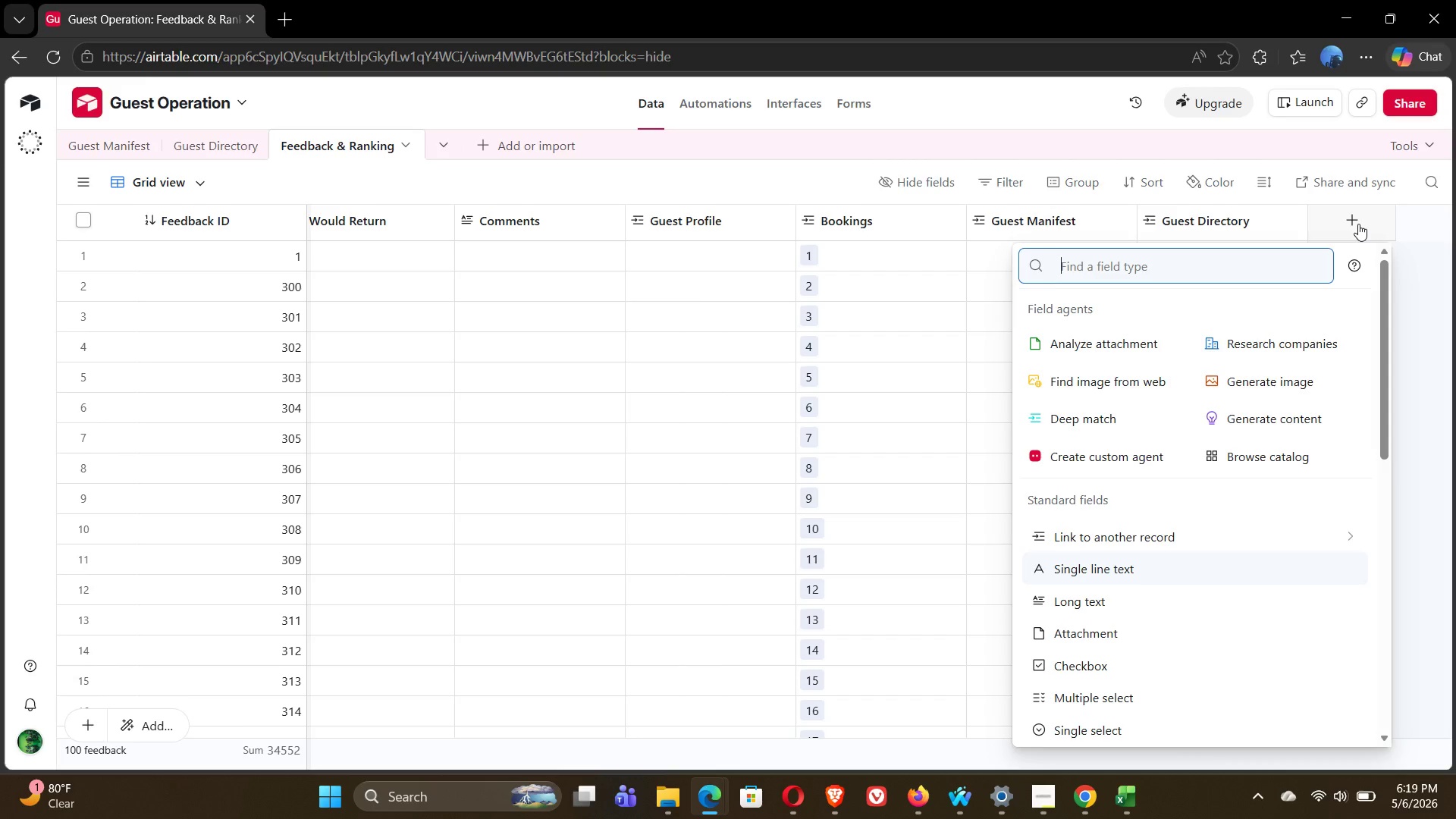 
type(d)
key(Backspace)
type(for)
 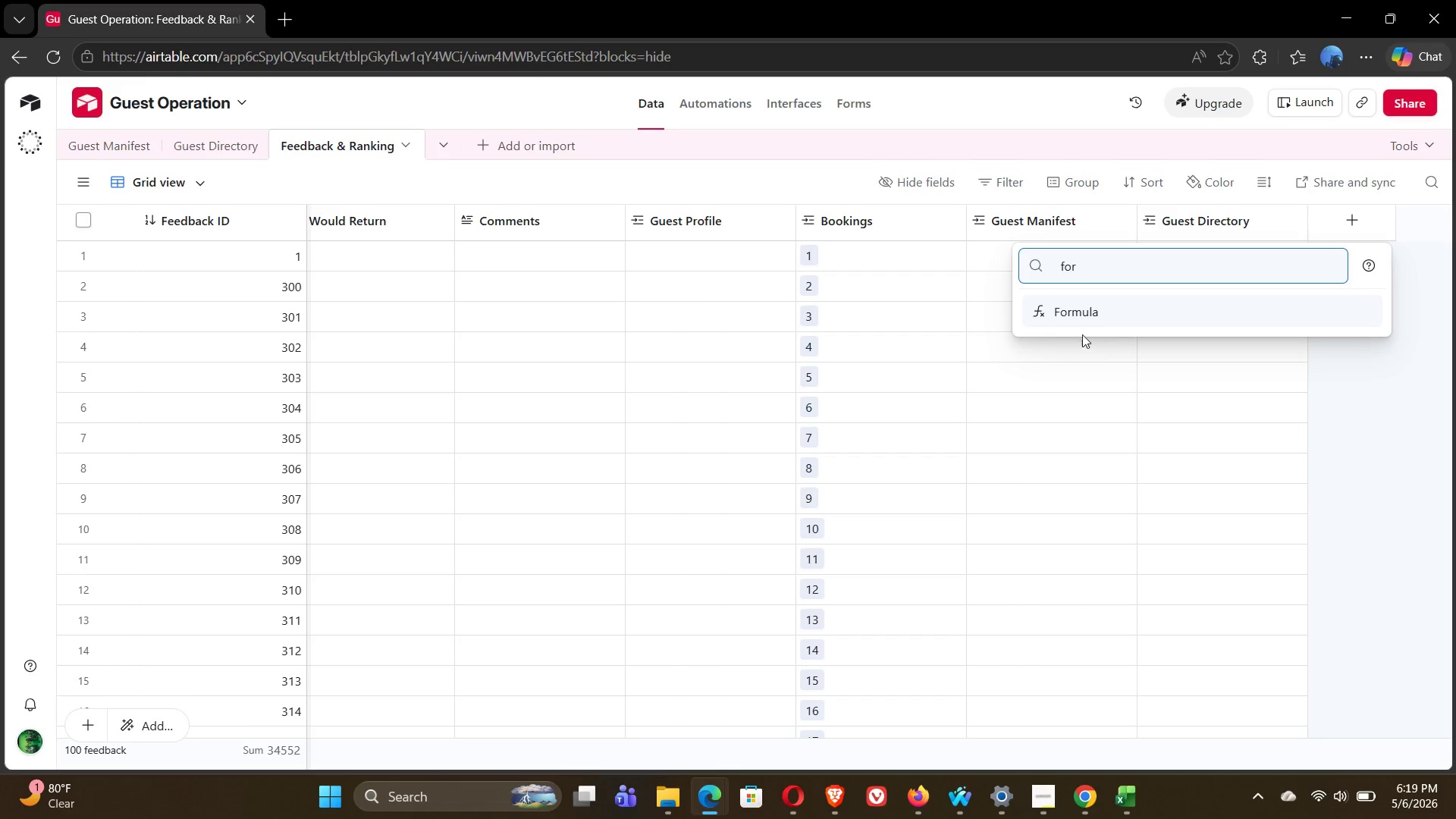 
left_click([1059, 315])
 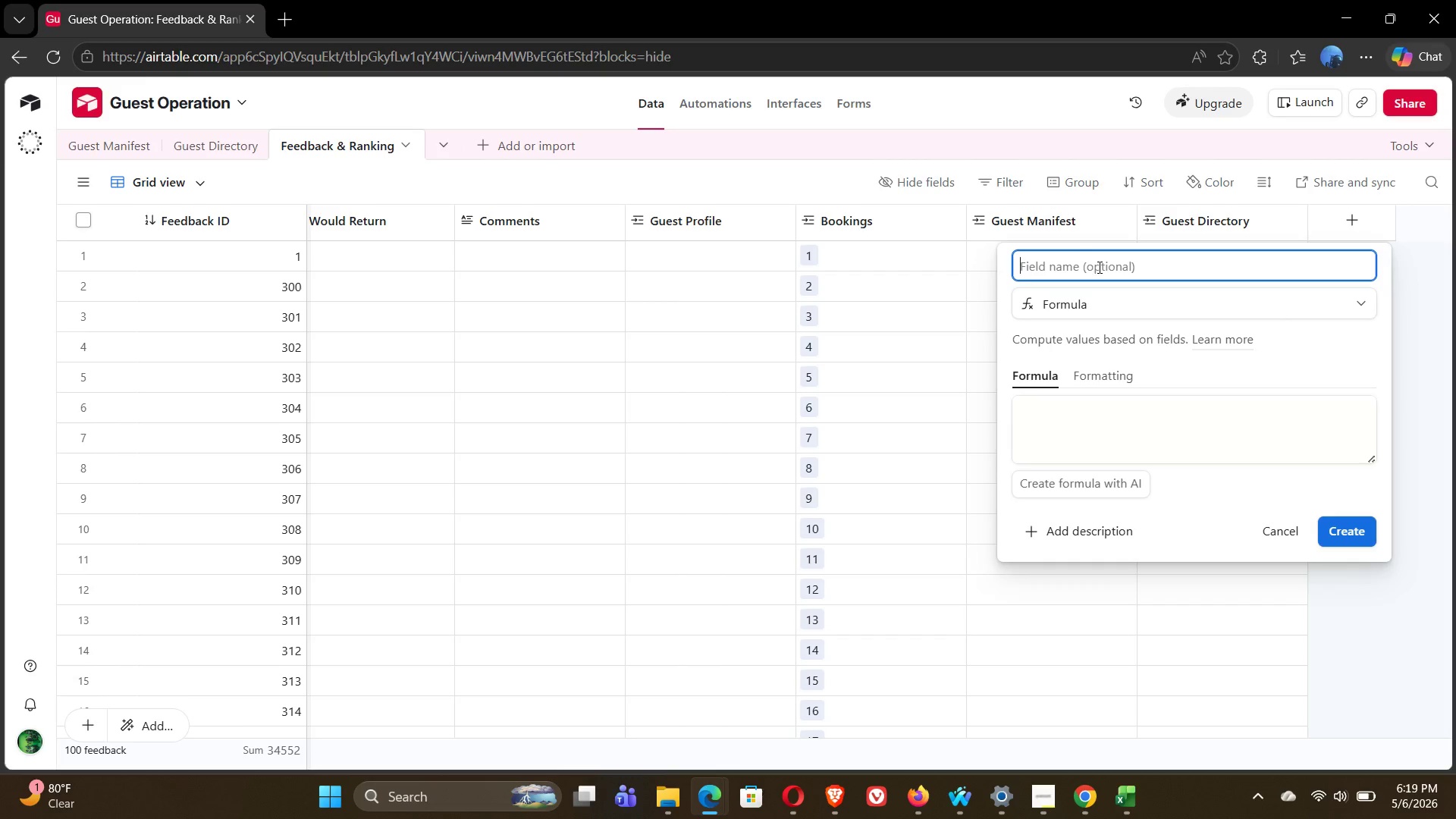 
wait(10.92)
 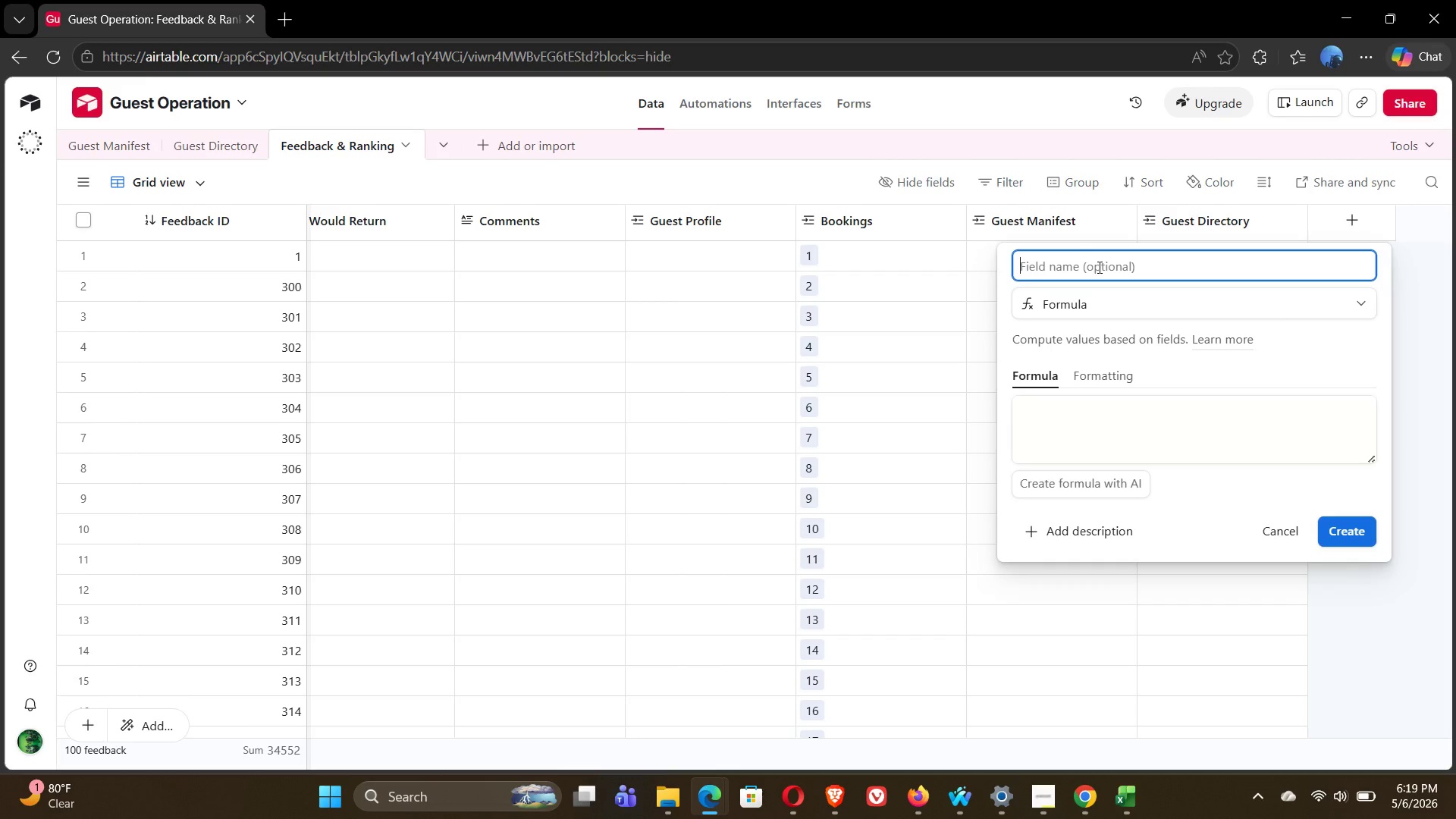 
type(Rating Label)
 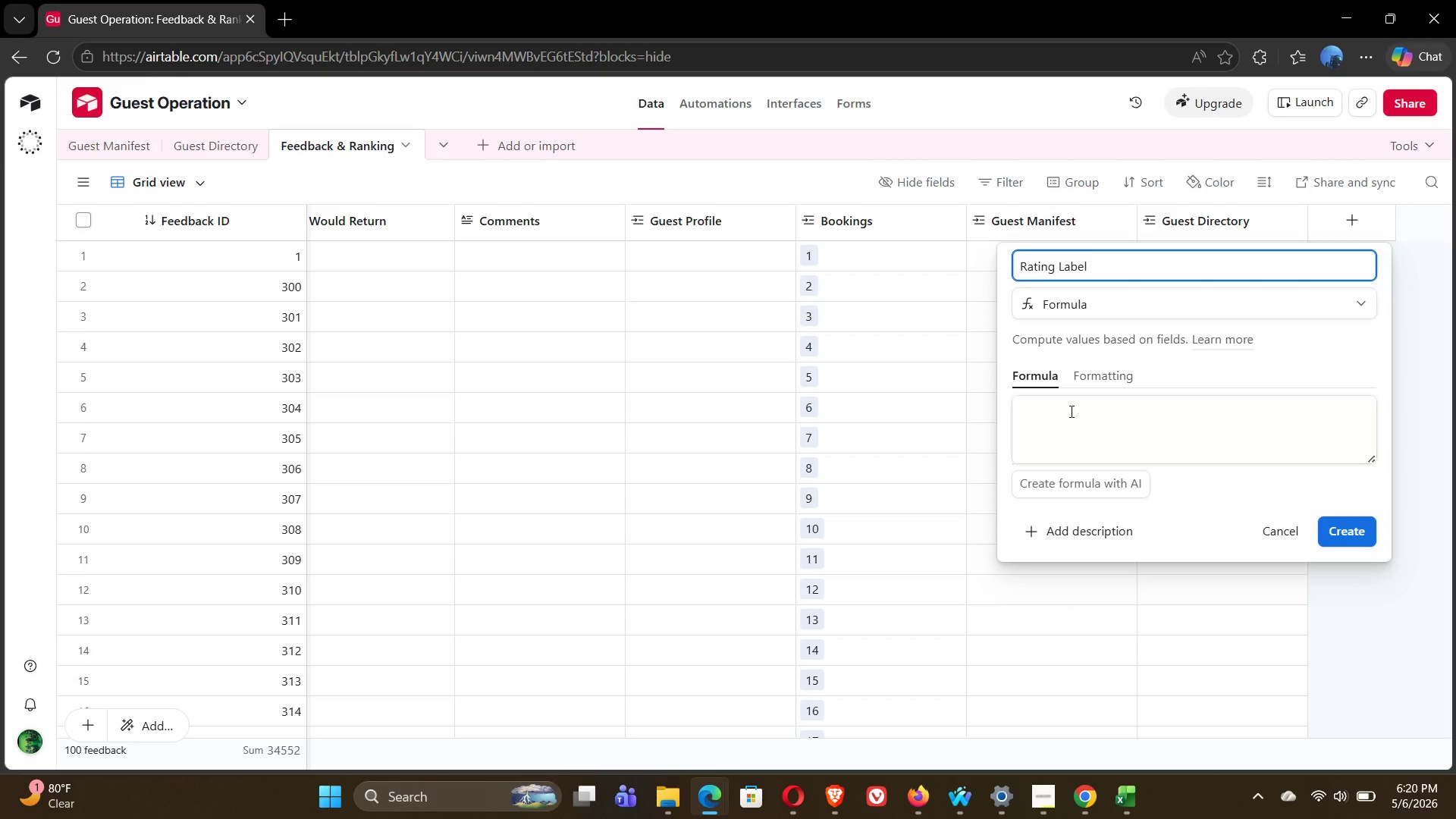 
left_click([1061, 413])
 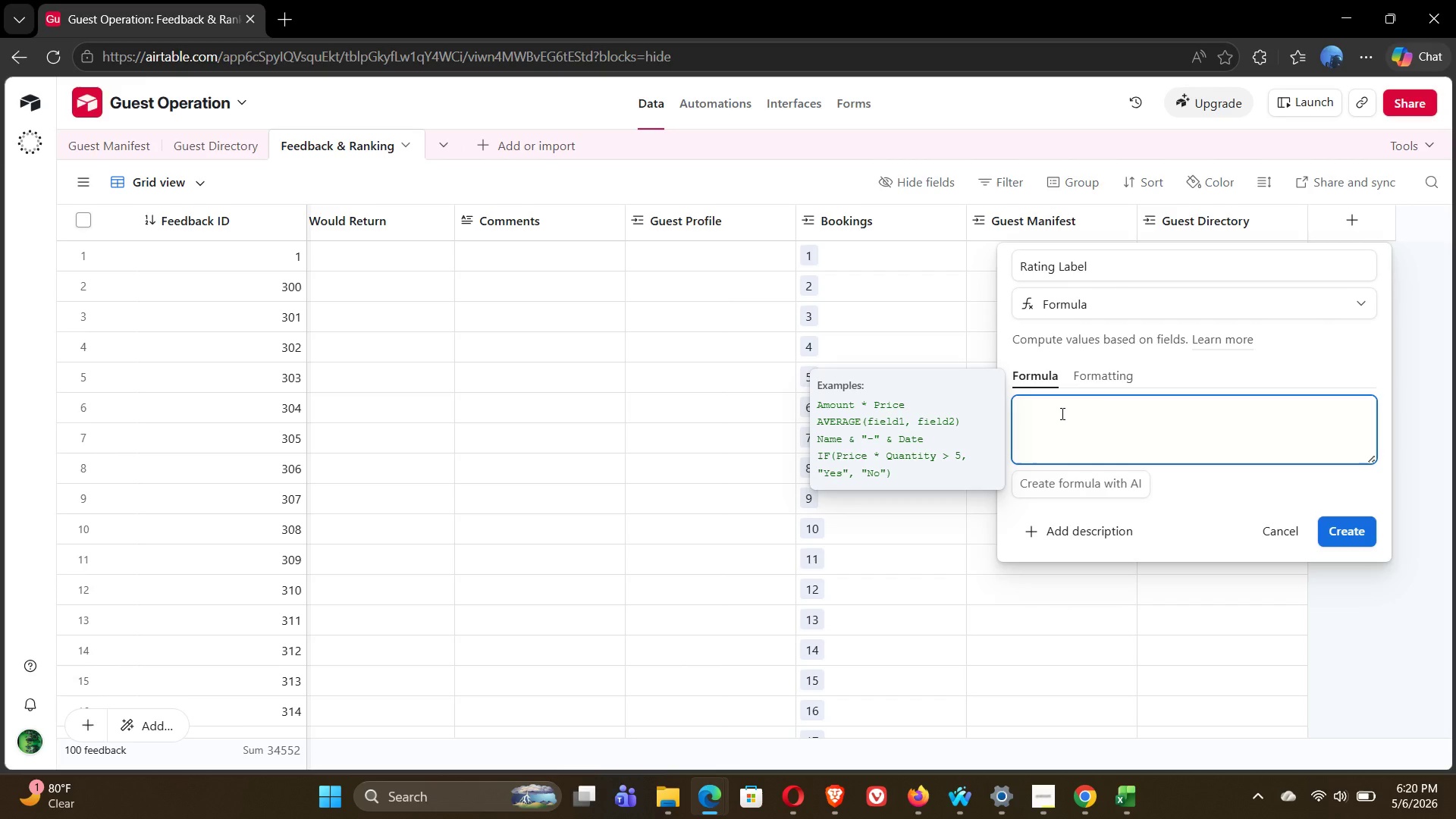 
wait(8.61)
 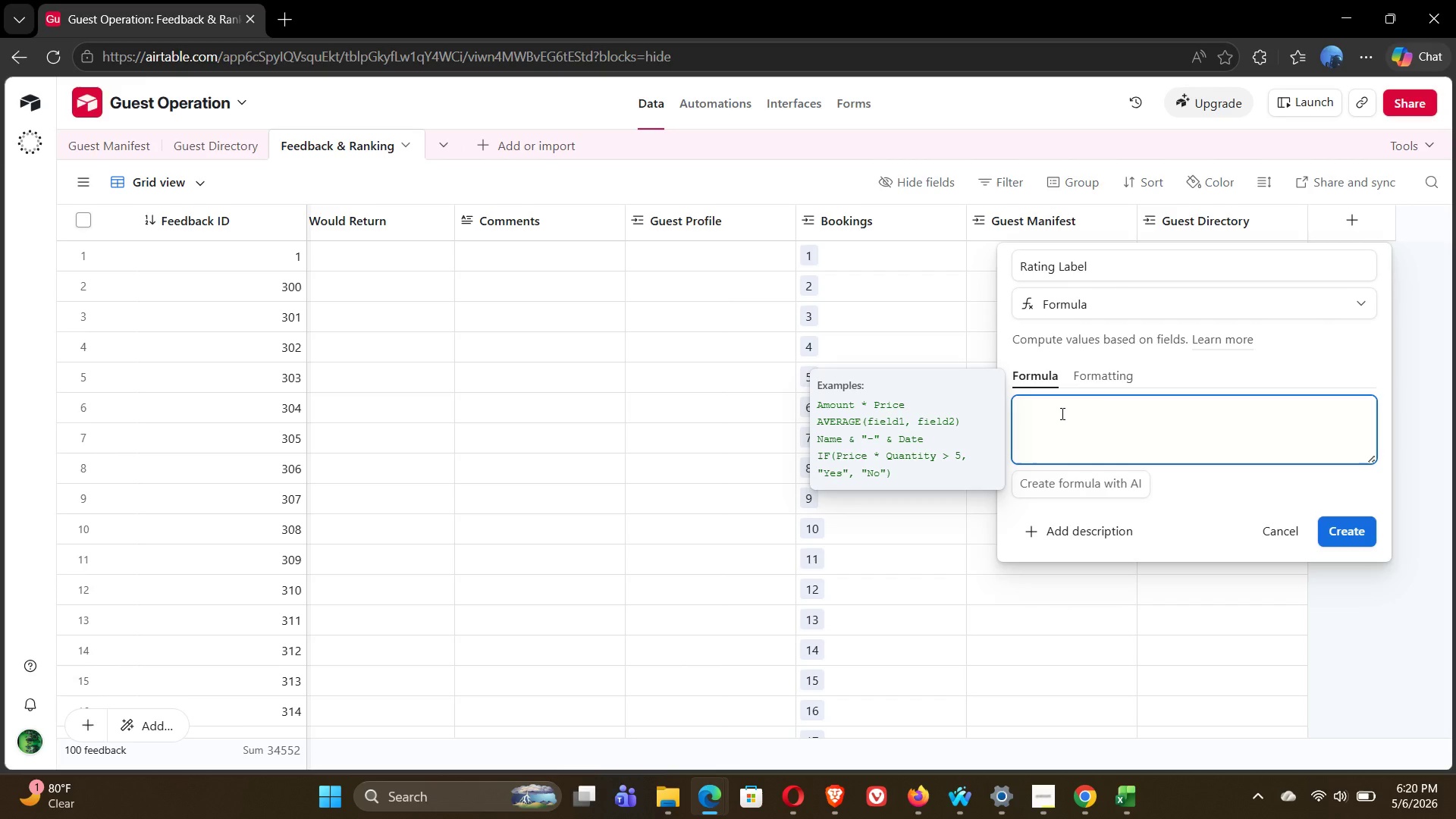 
type(IF)
 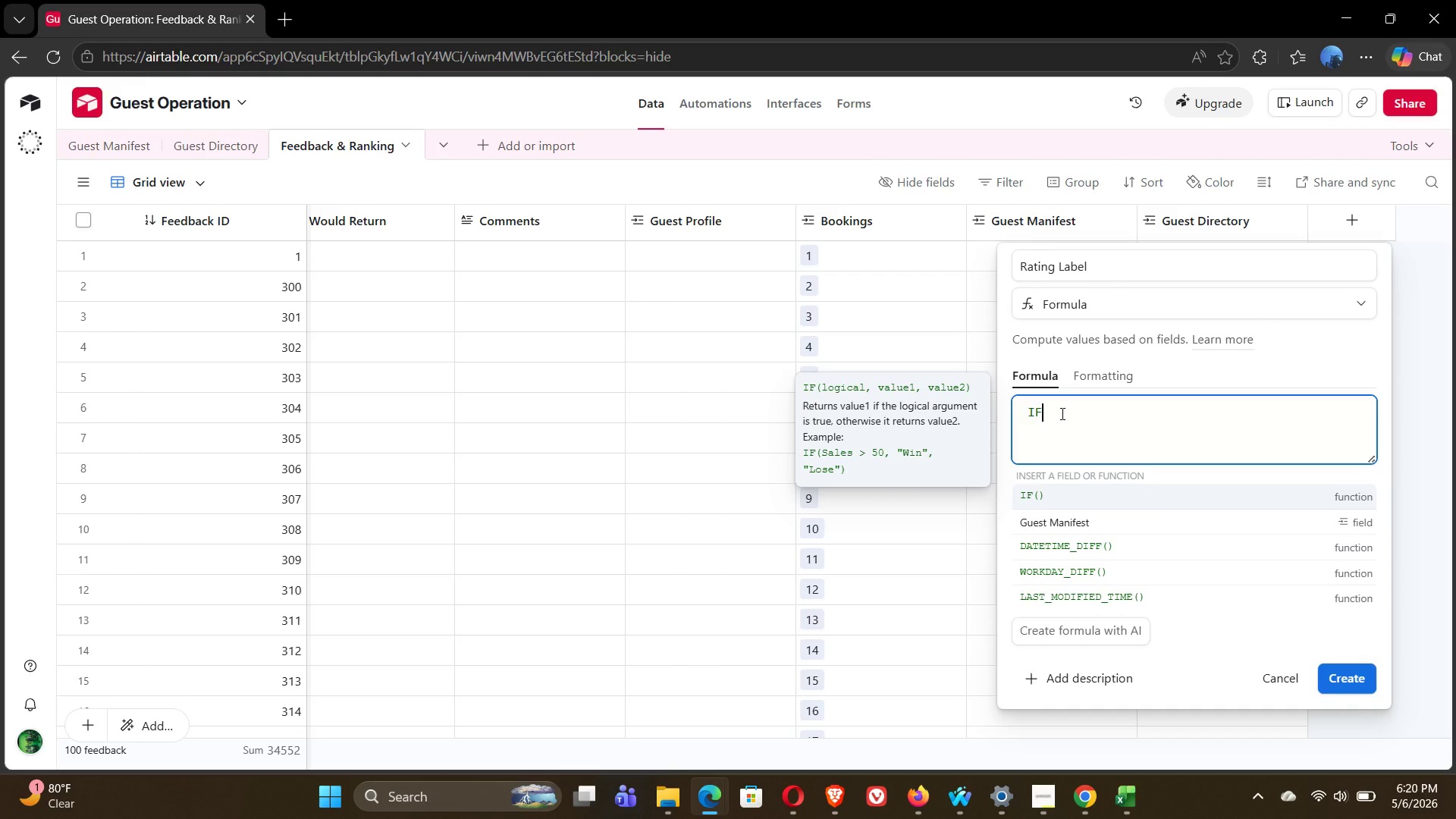 
key(Shift+9)
 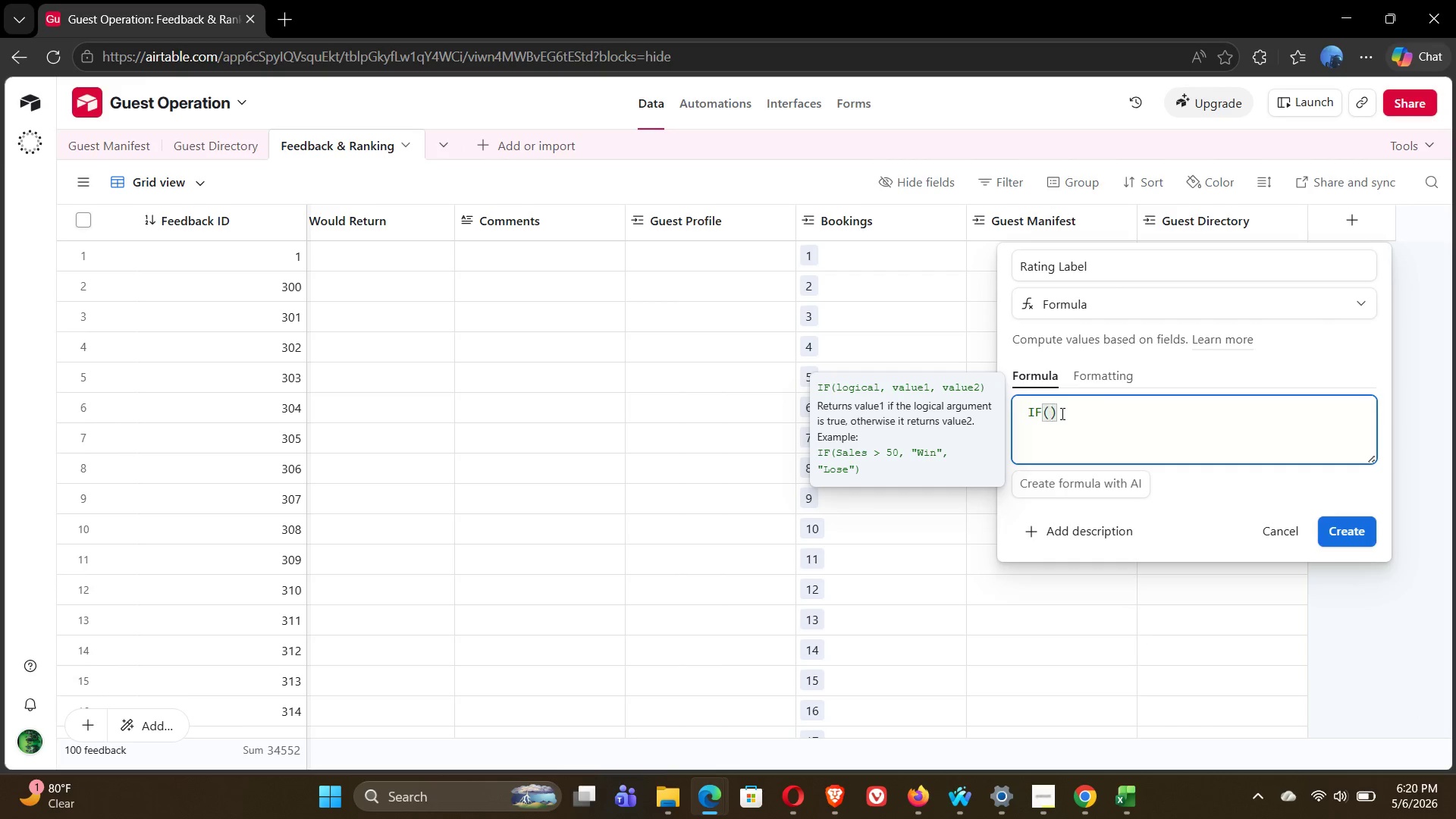 
key(Shift+BracketLeft)
 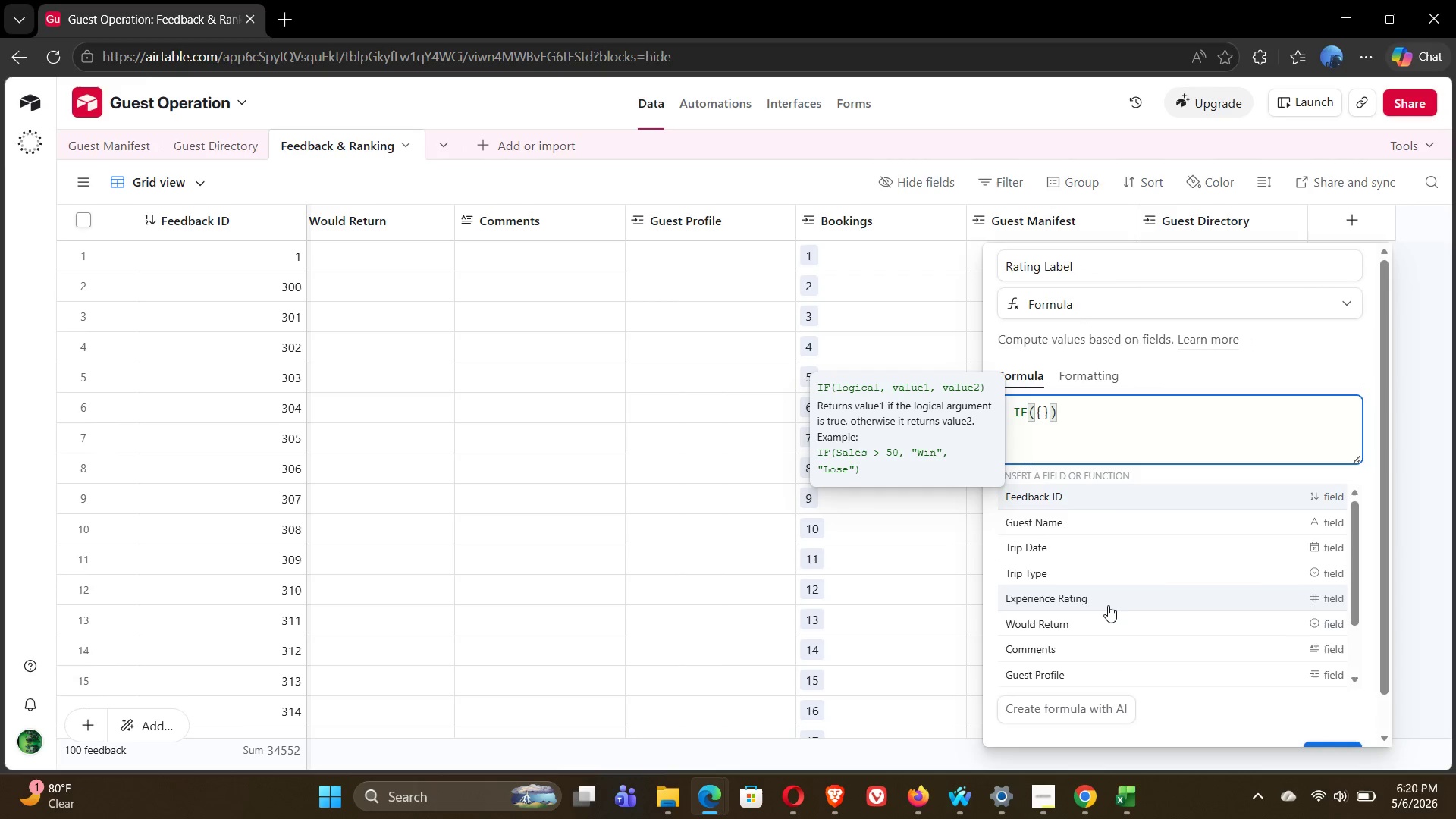 
left_click([1102, 601])
 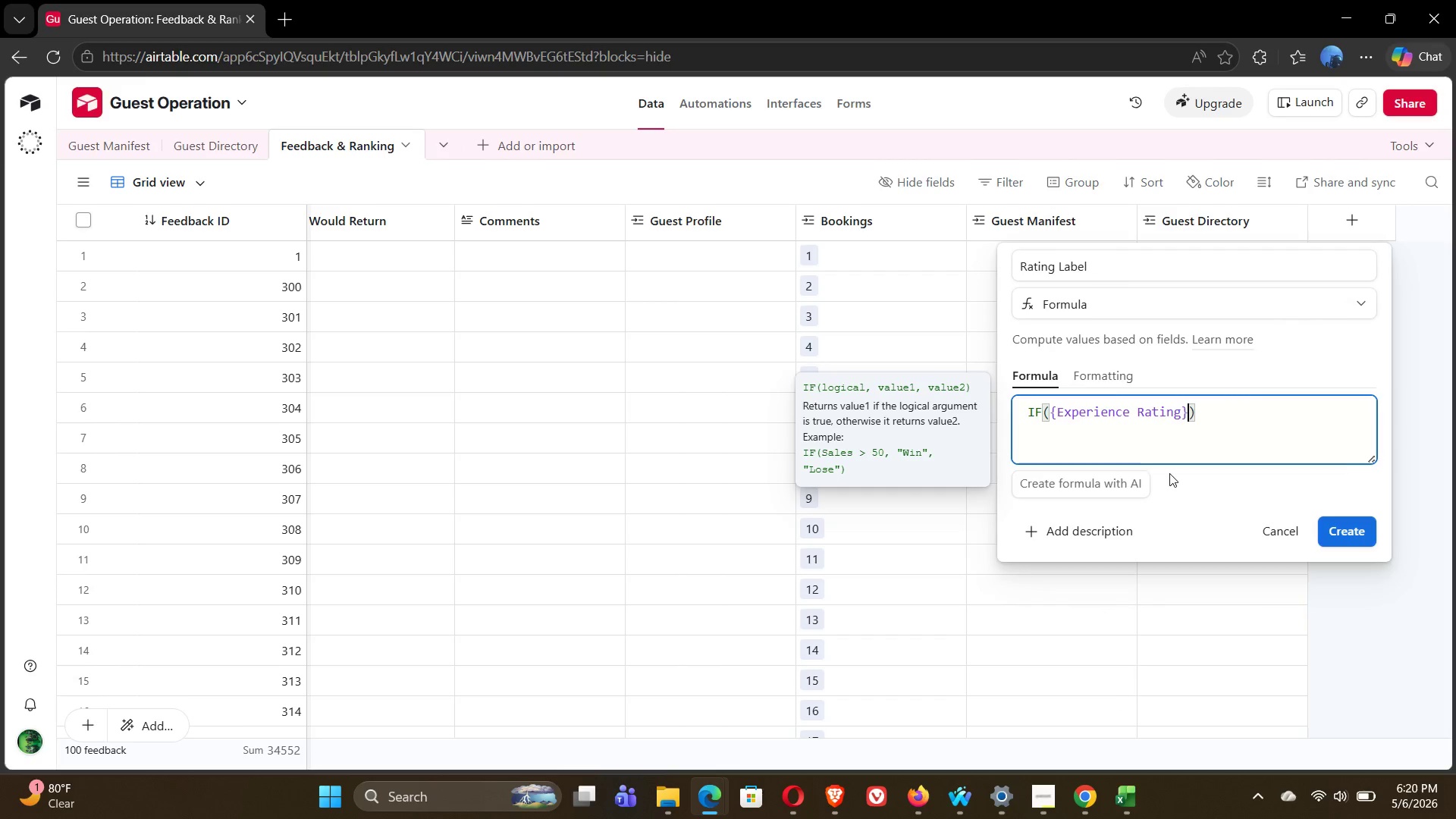 
key(Equal)
 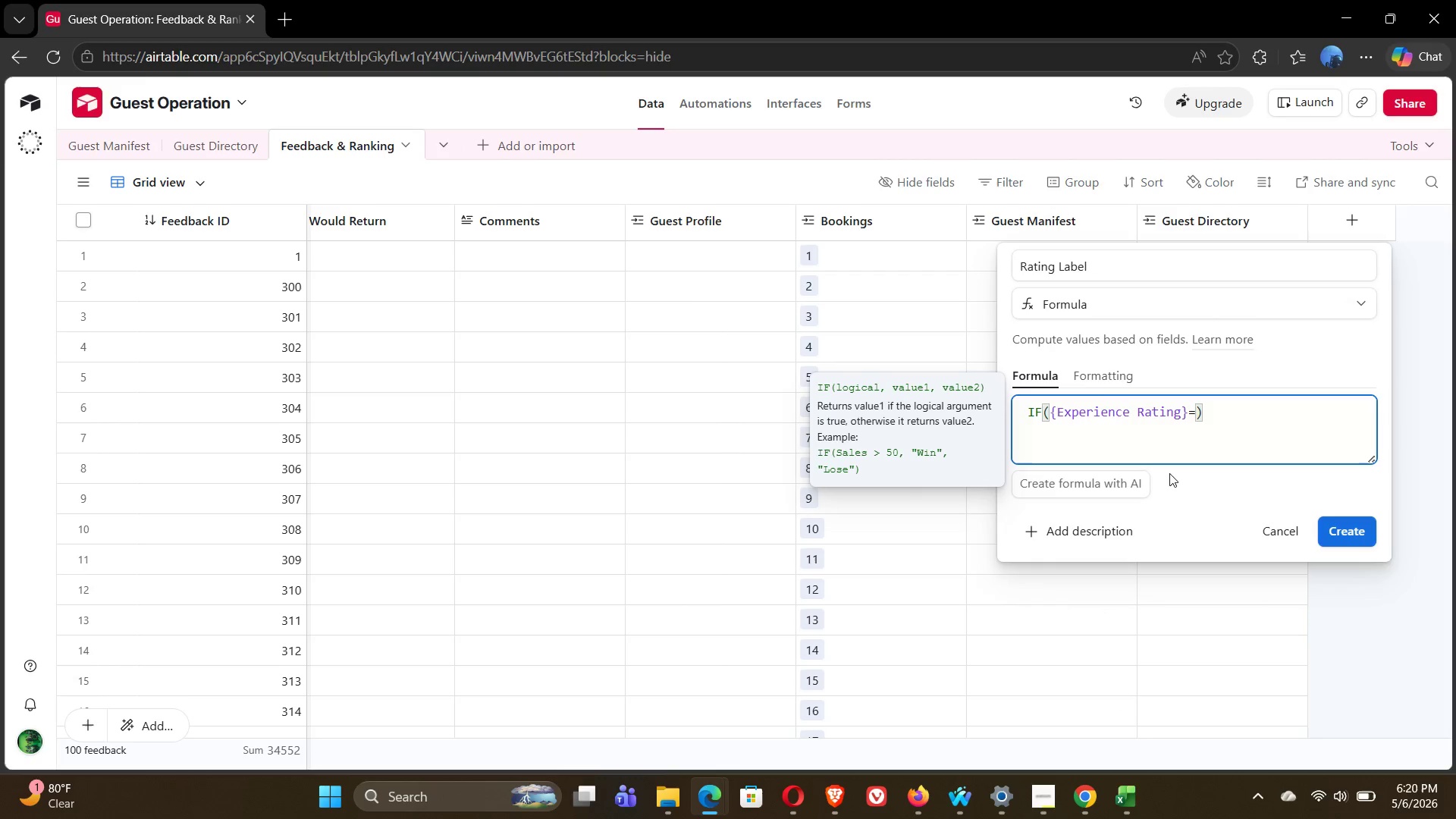 
key(Space)
 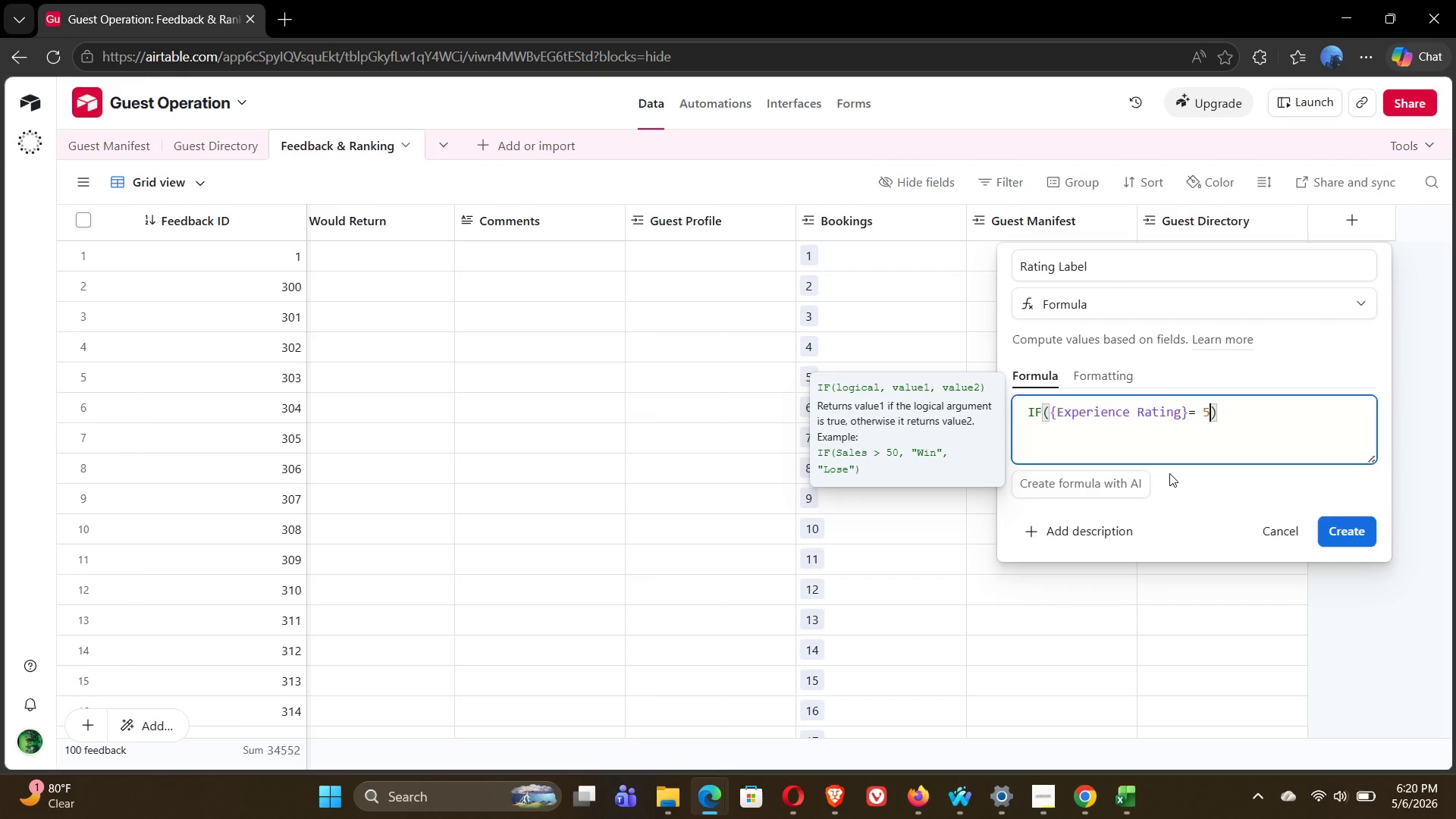 
key(5)
 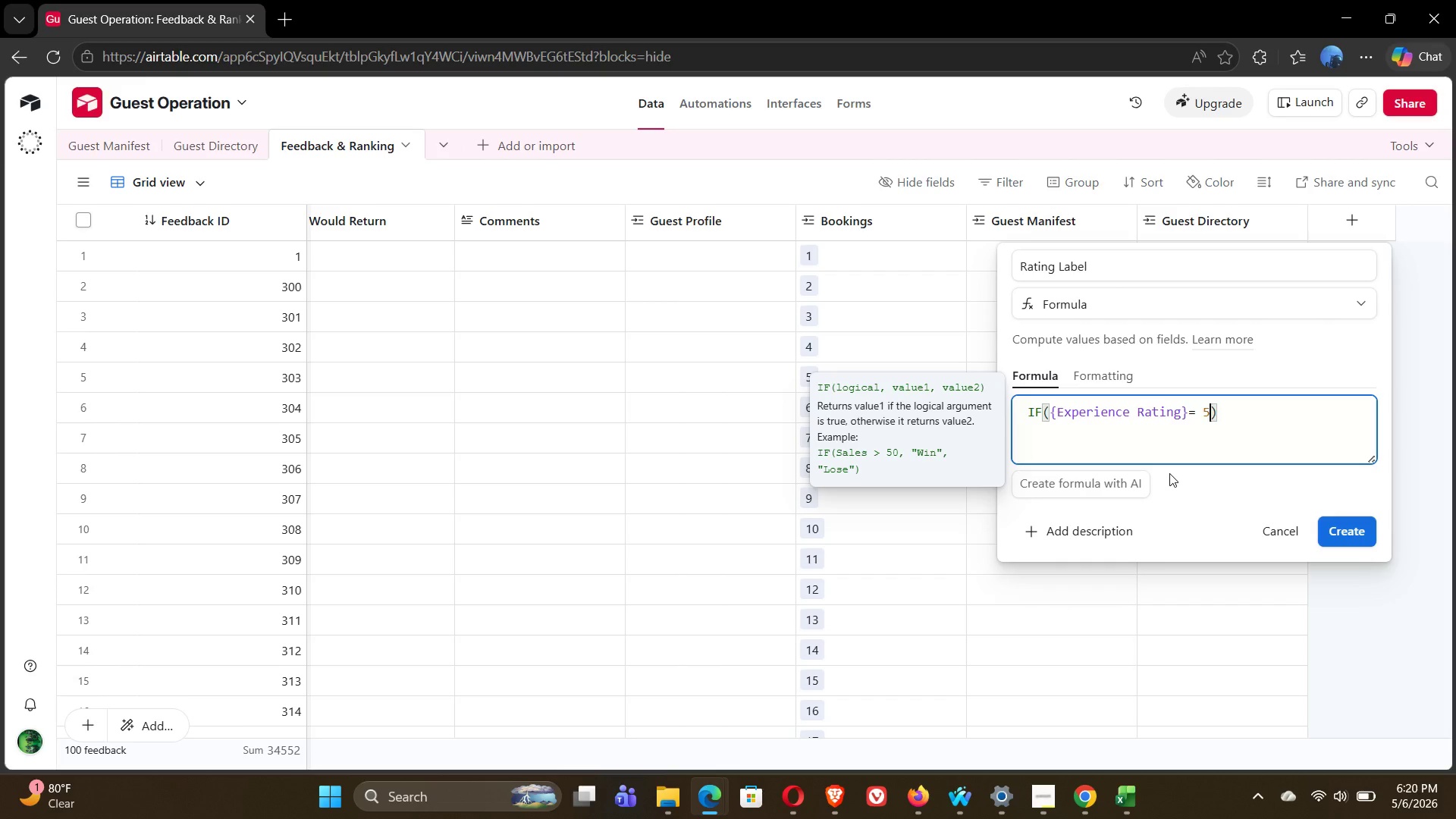 
key(Comma)
 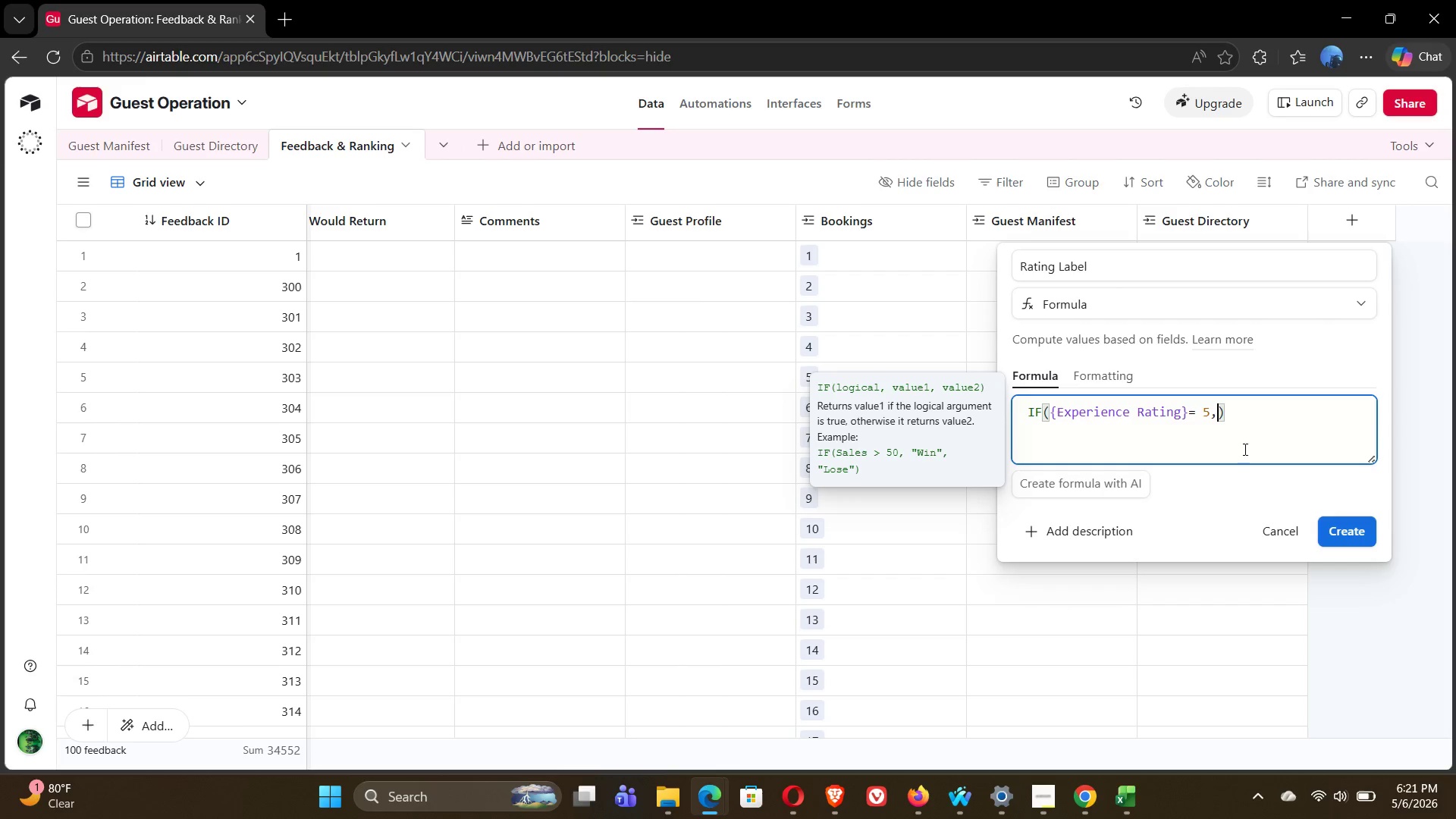 
wait(86.09)
 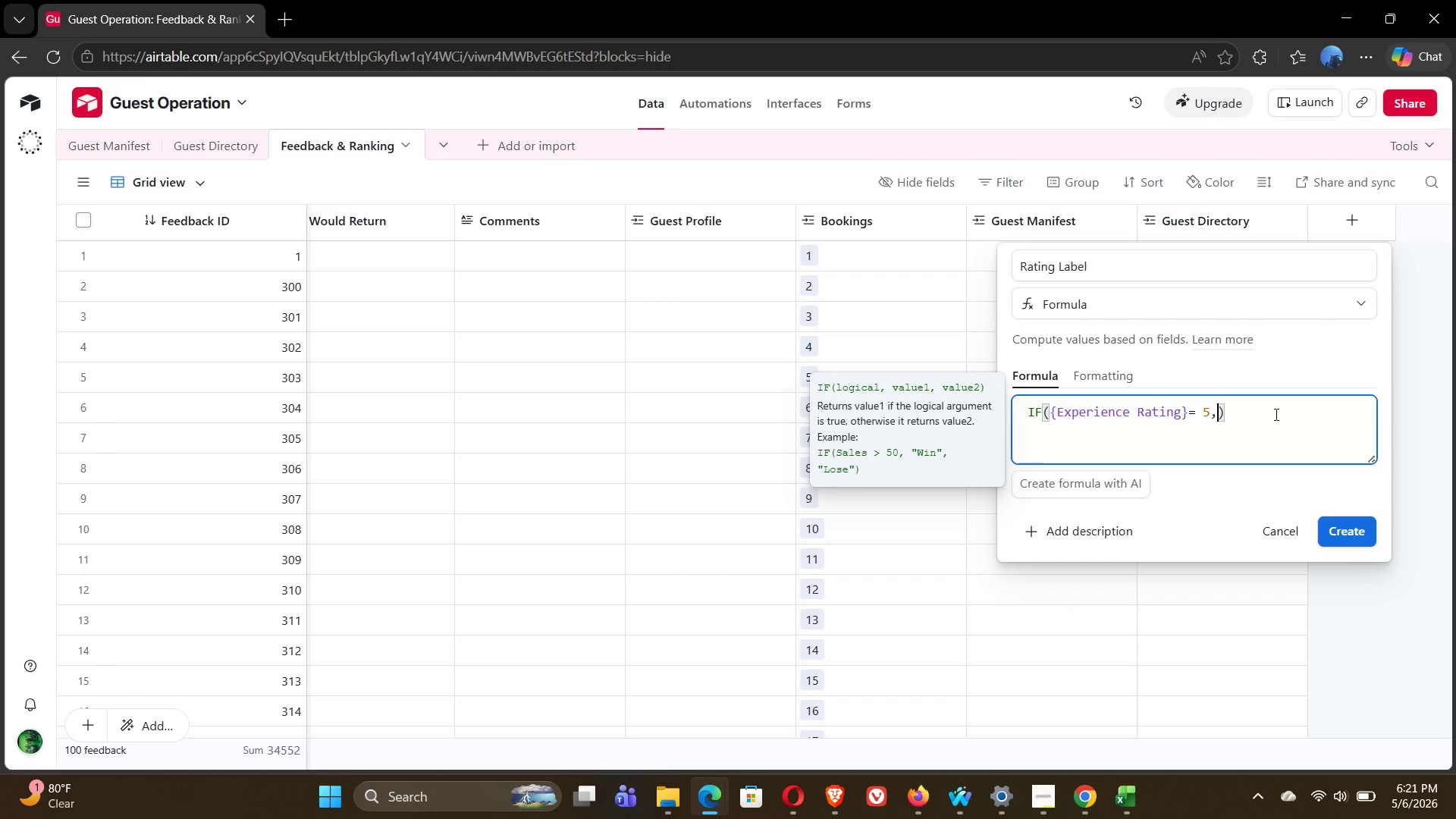 
key(Shift+Quote)
 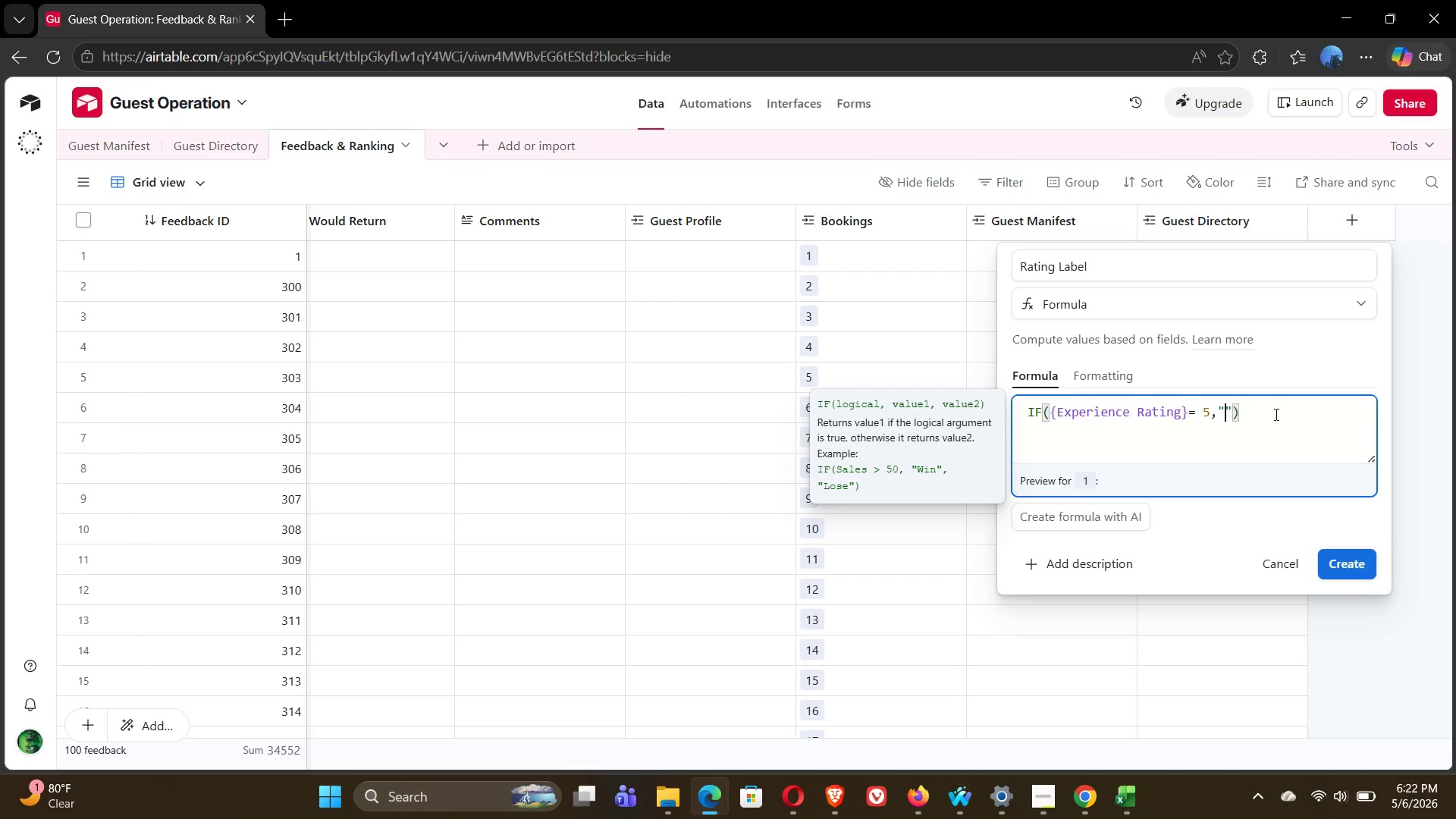 
wait(10.17)
 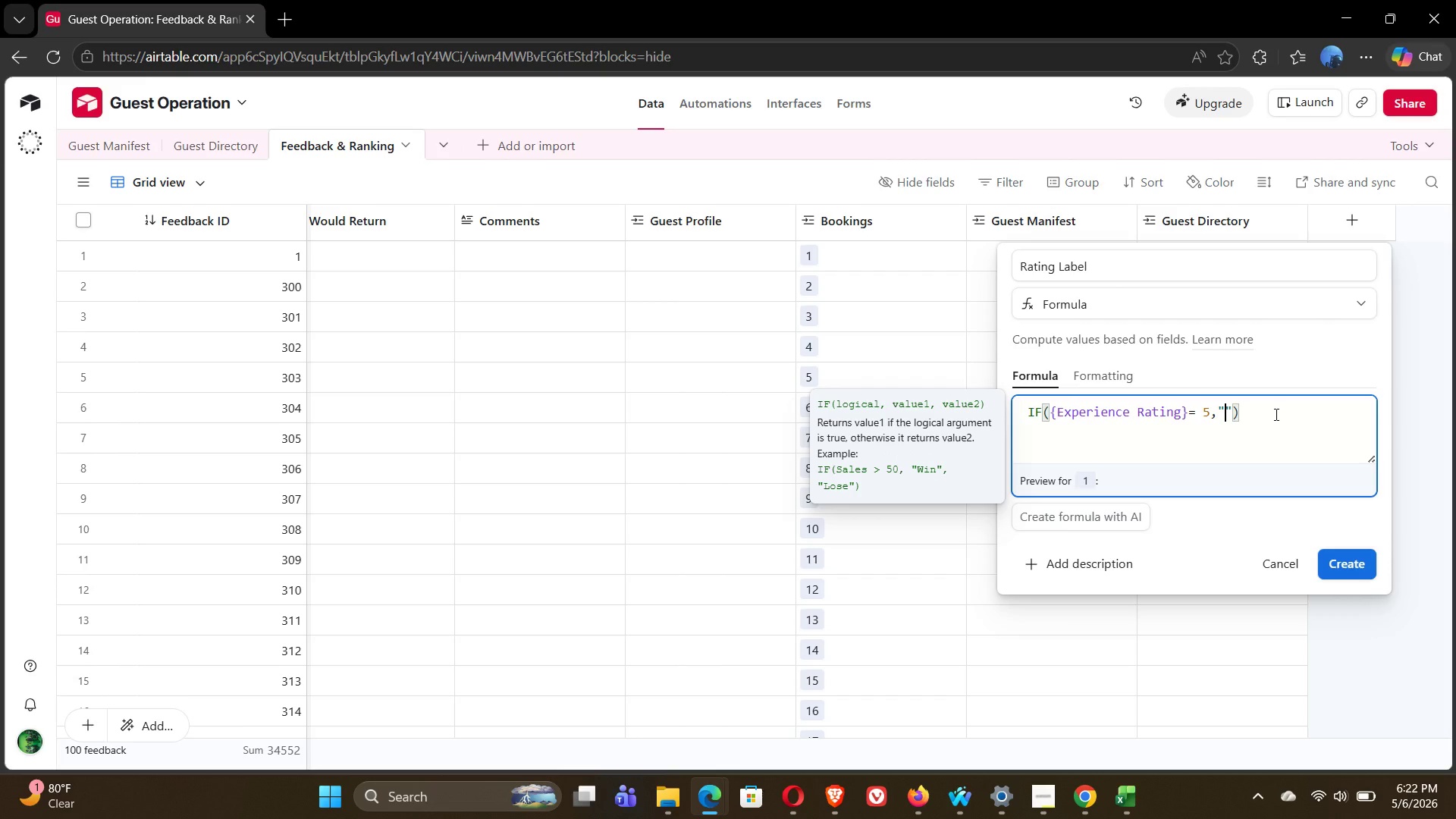 
type(Excellent)
 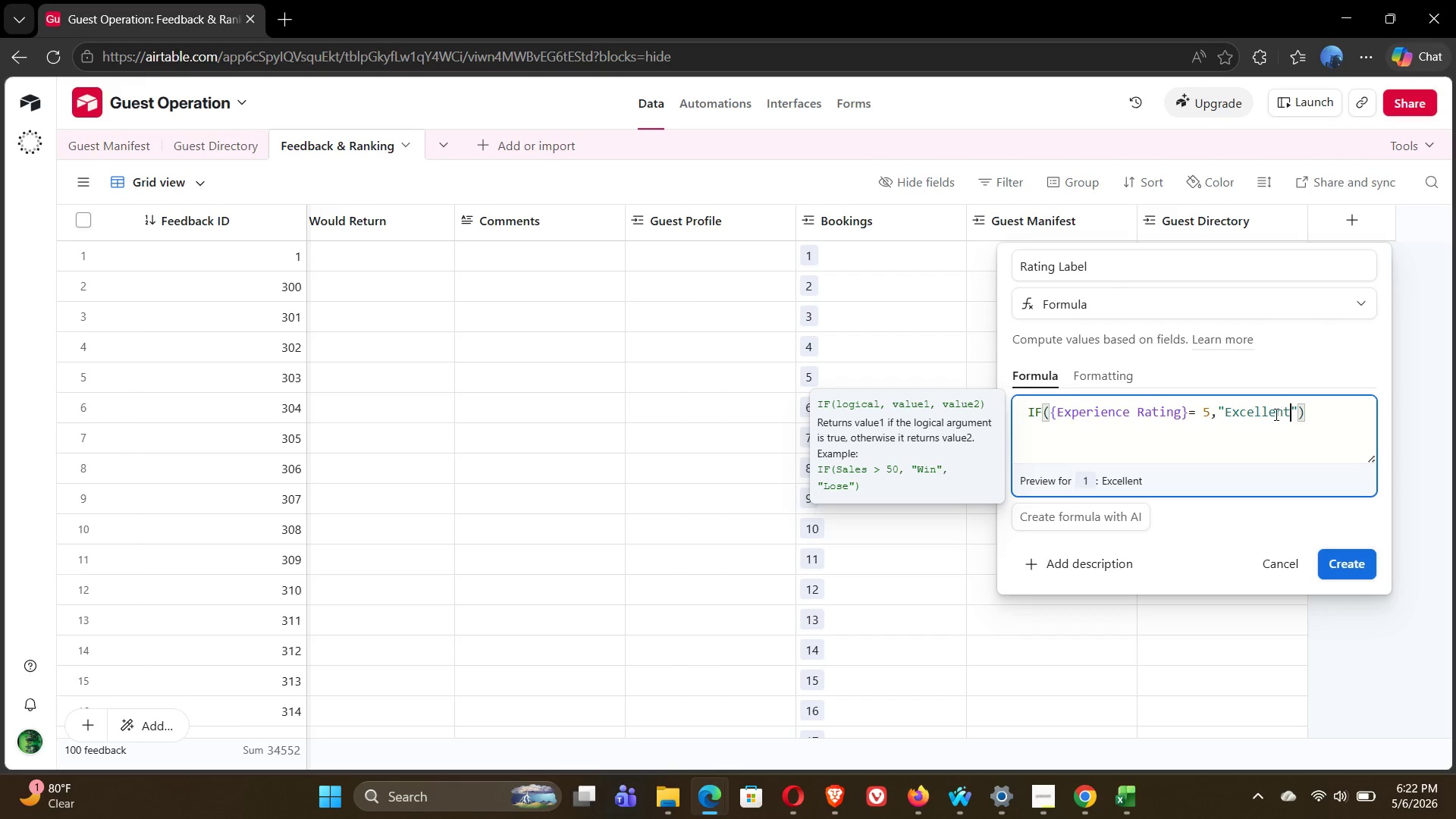 
wait(5.27)
 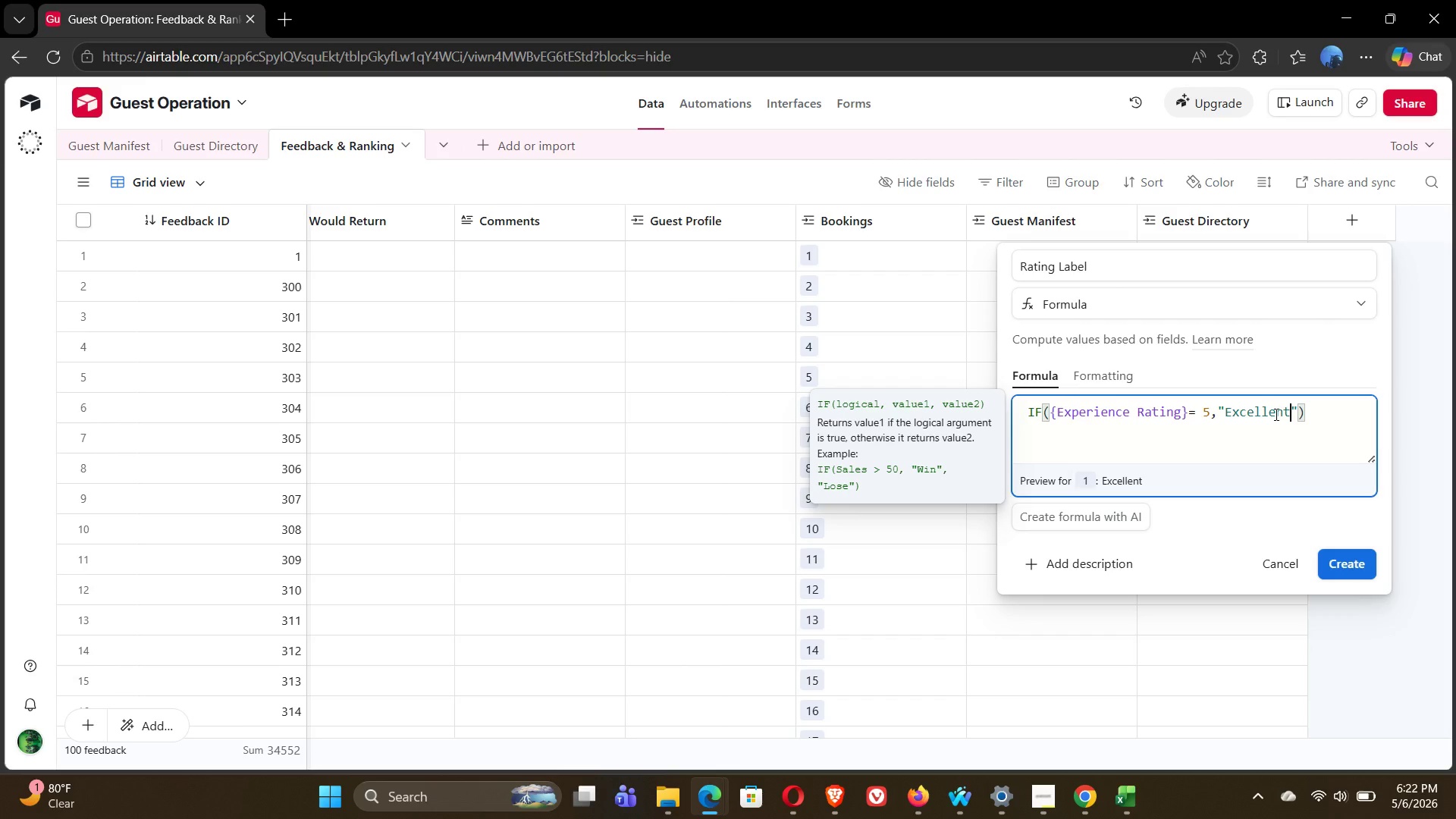 
key(ArrowRight)
 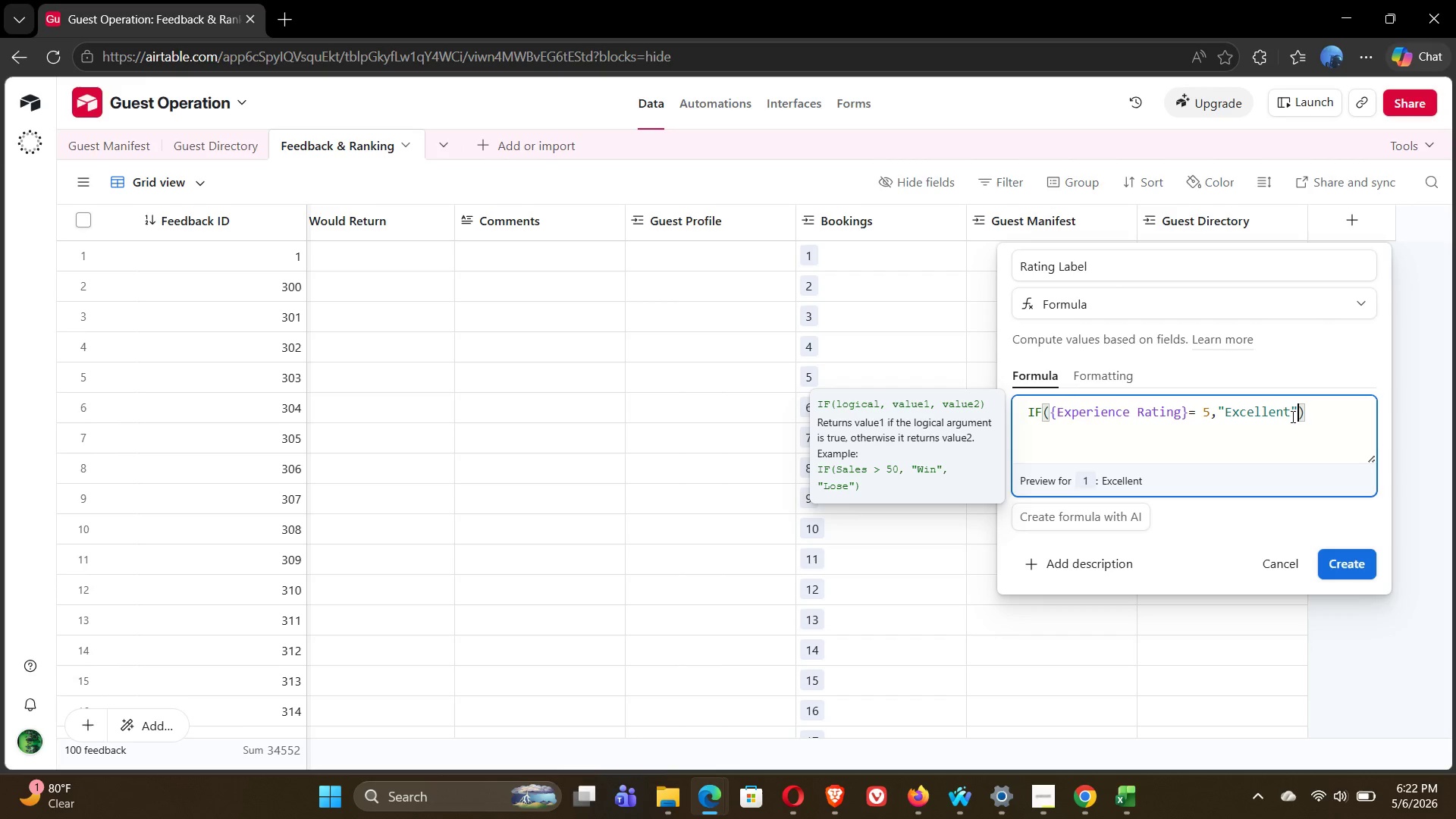 
wait(15.0)
 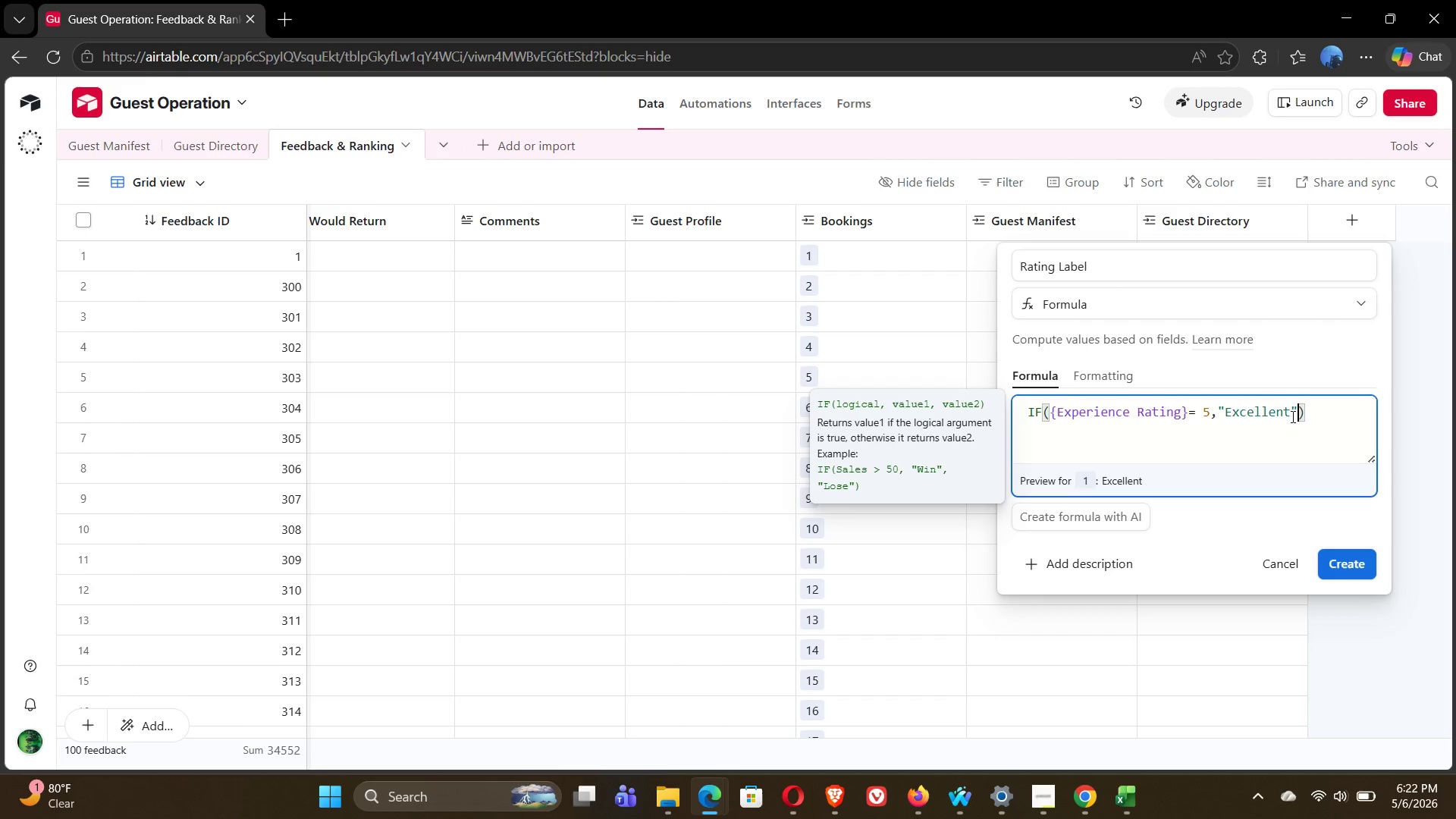 
key(Comma)
 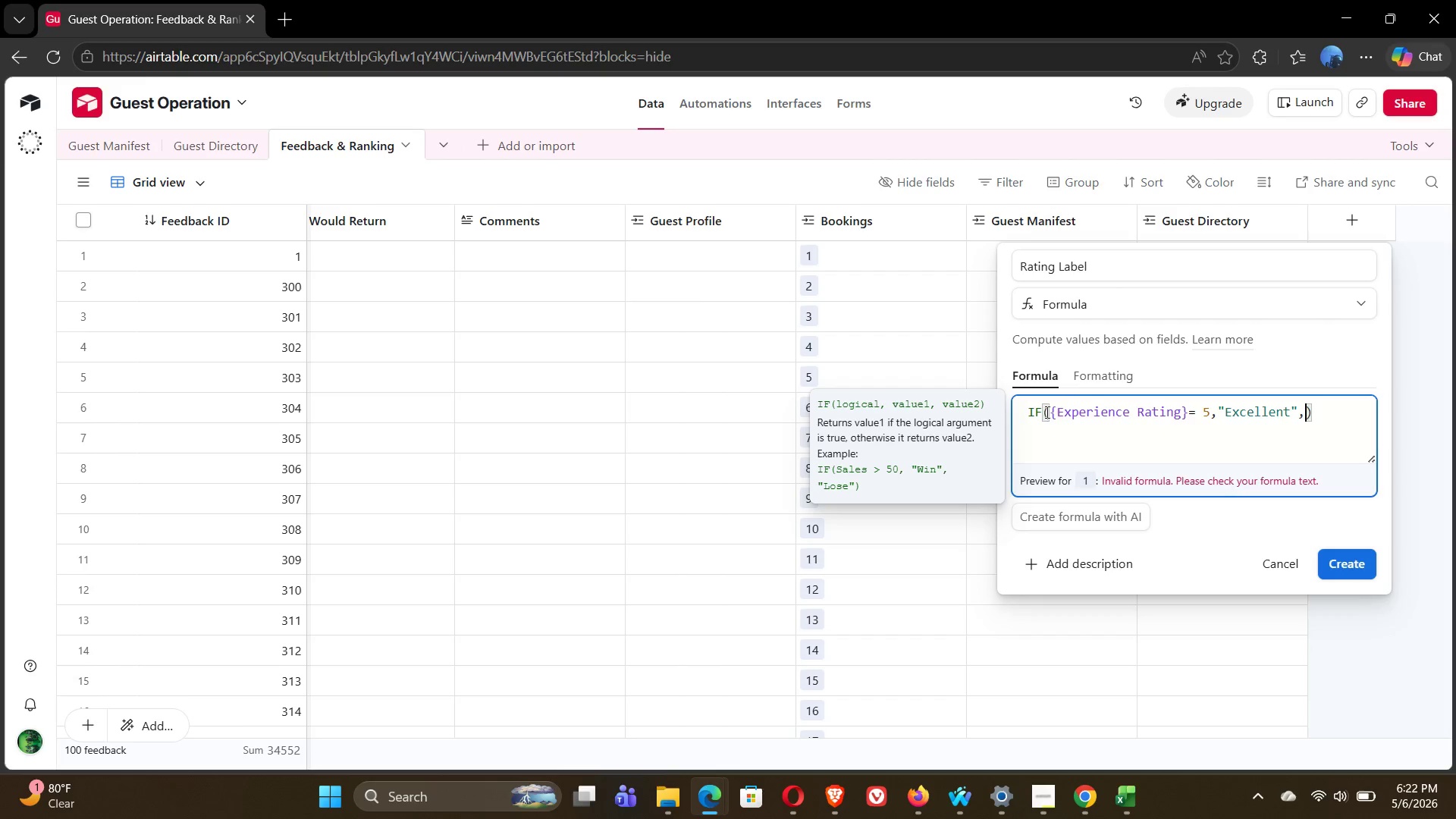 
wait(6.81)
 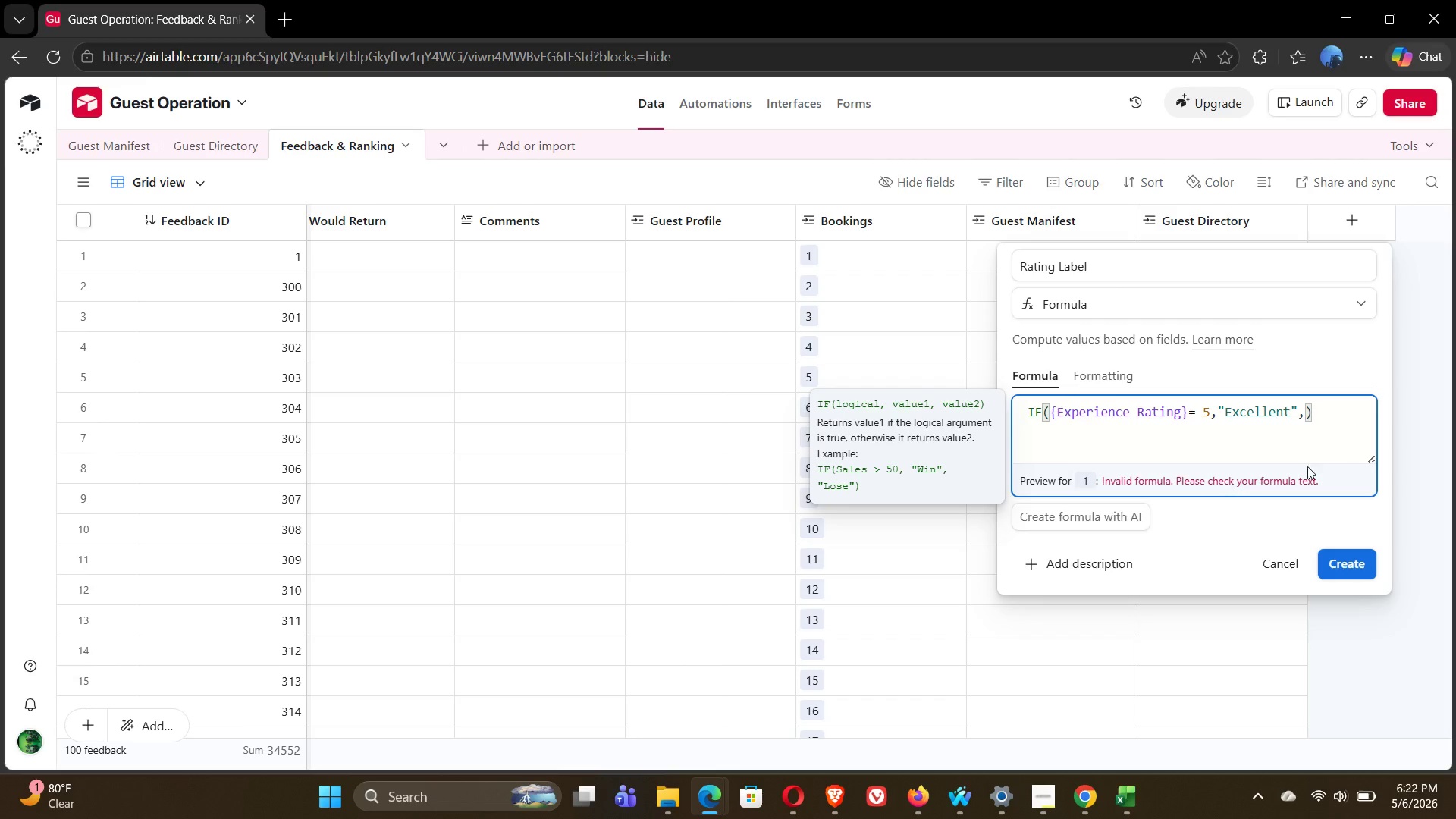 
left_click_drag(start_coordinate=[1028, 412], to_coordinate=[1304, 413])
 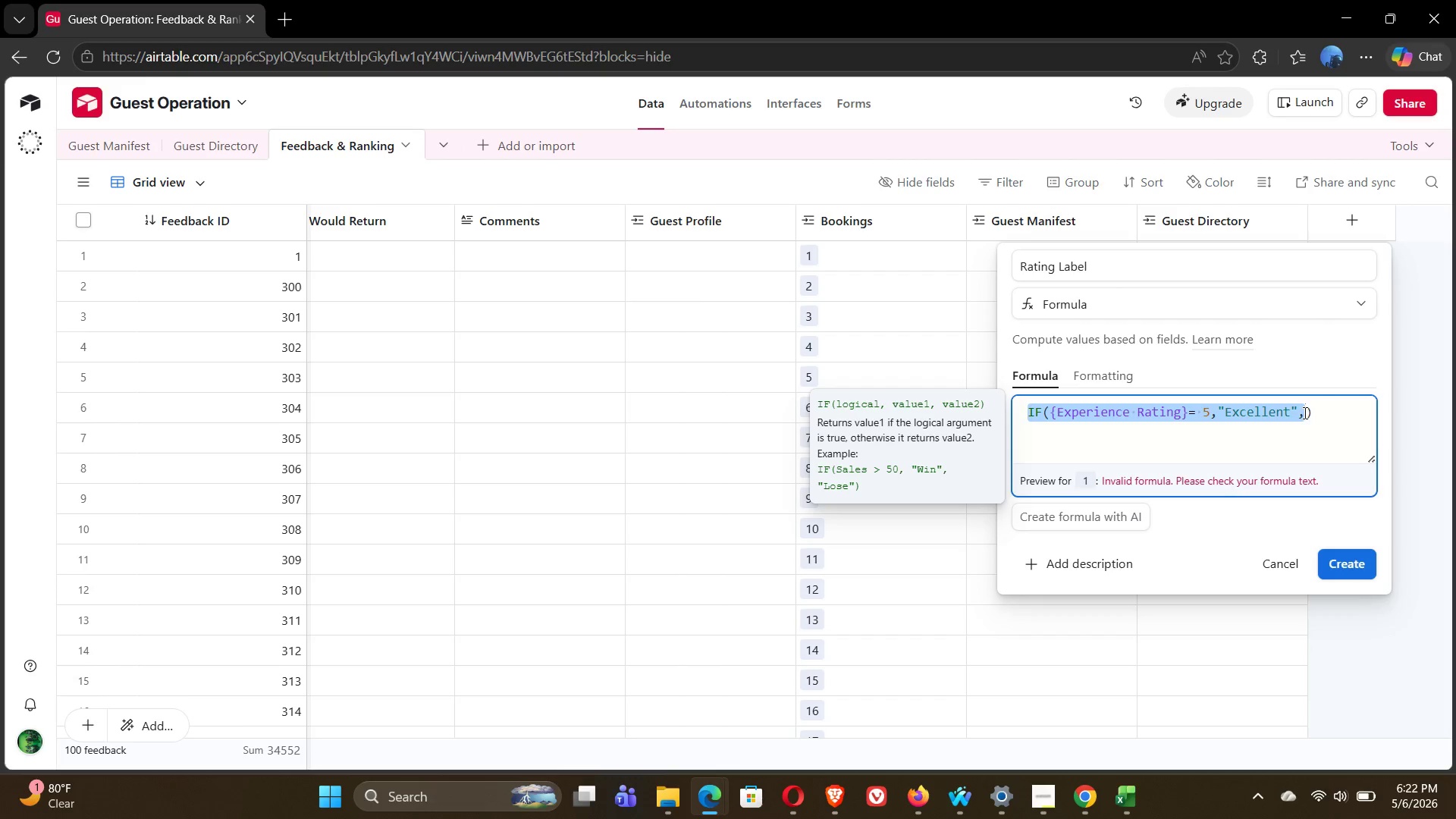 
key(Control+C)
 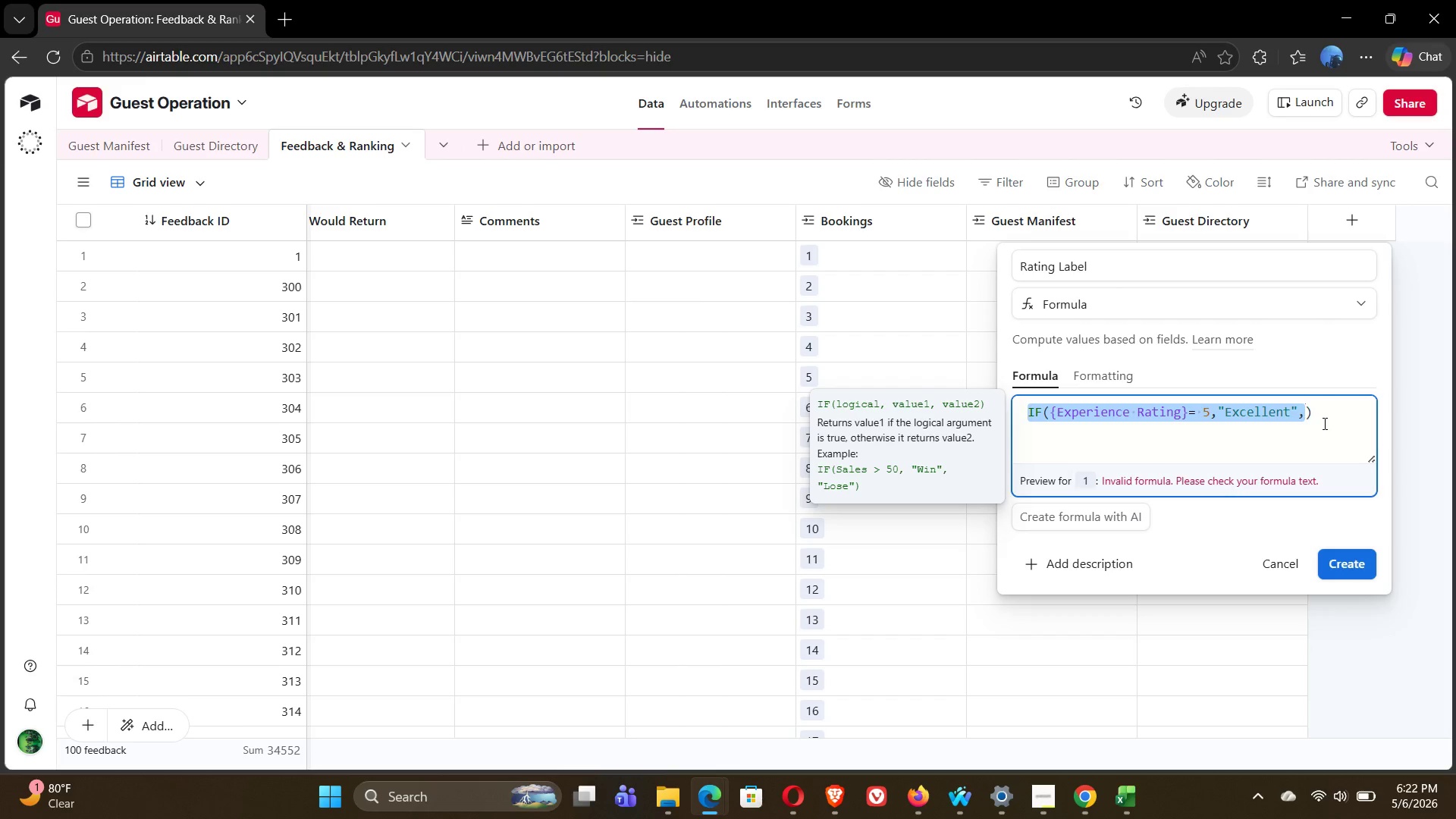 
left_click([1323, 423])
 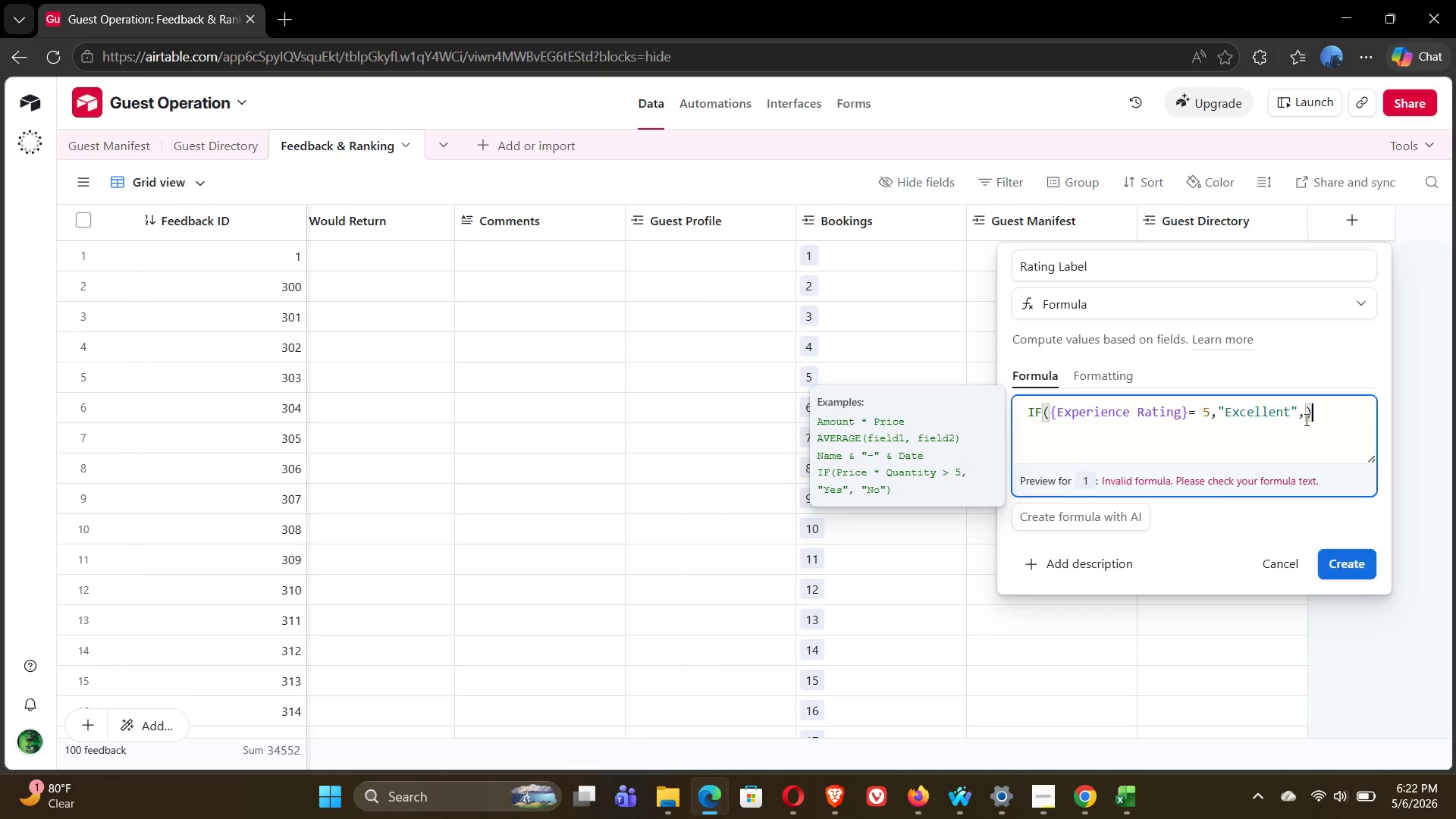 
left_click([1304, 416])
 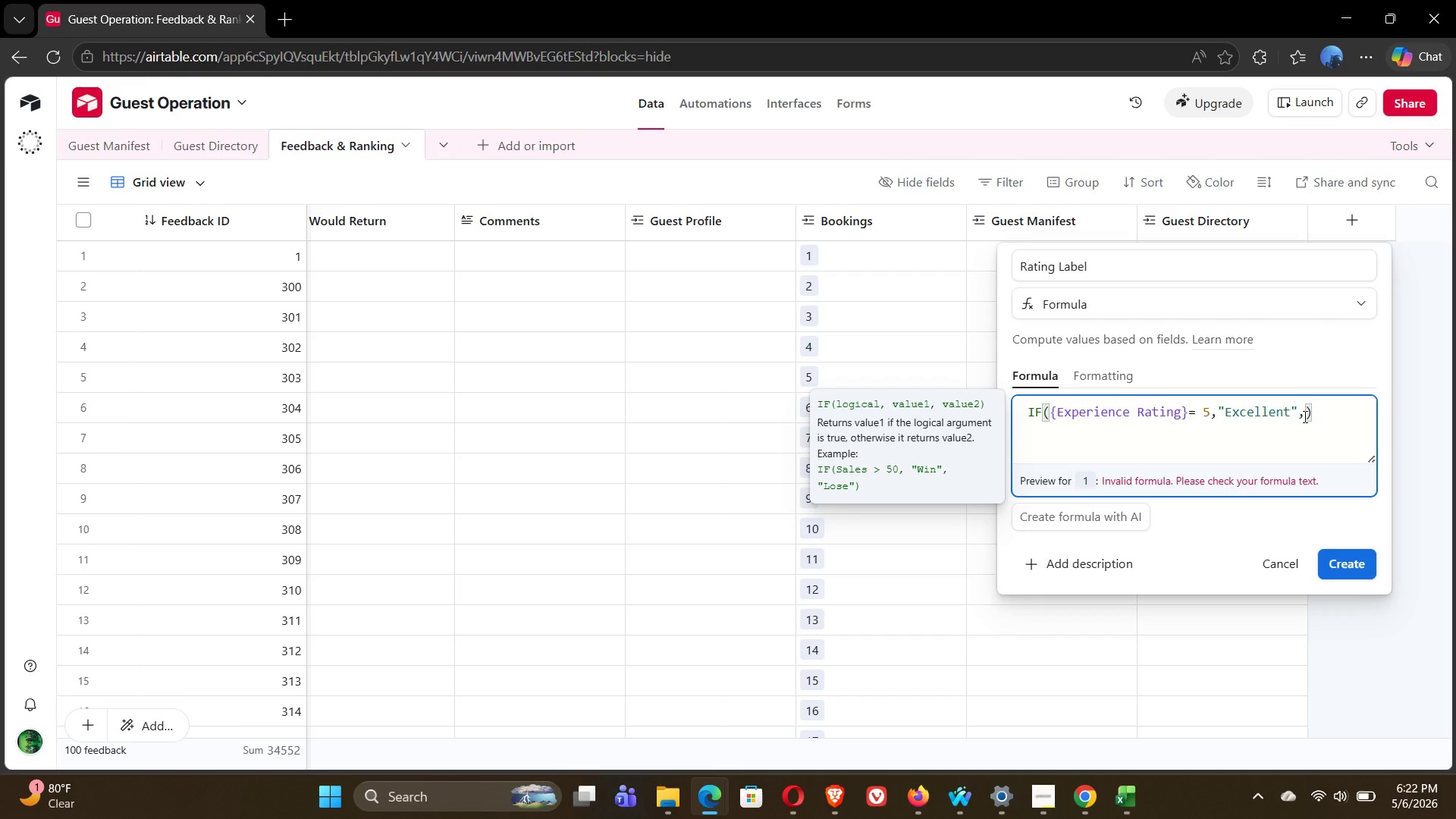 
key(Control+V)
 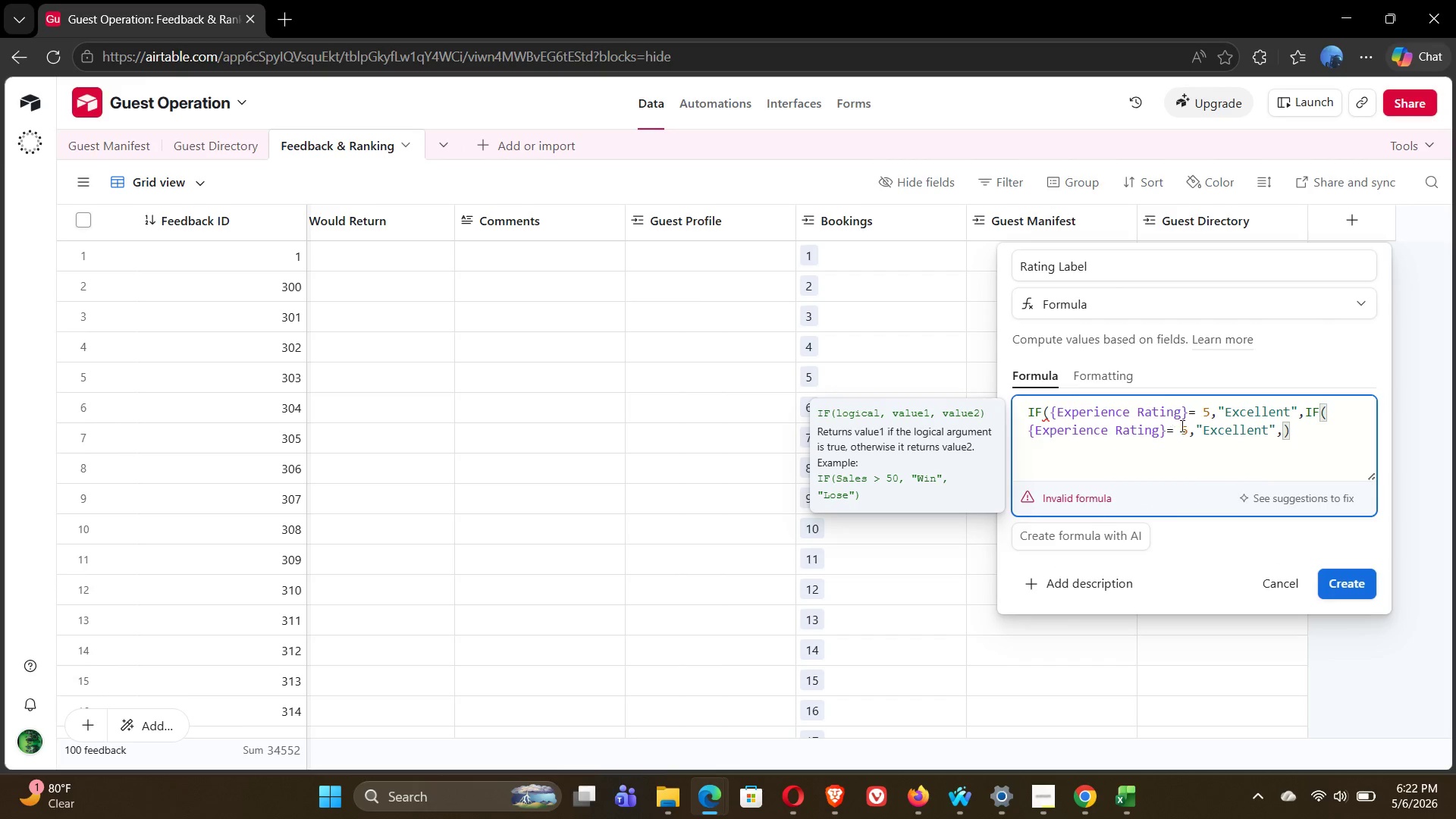 
left_click([1186, 429])
 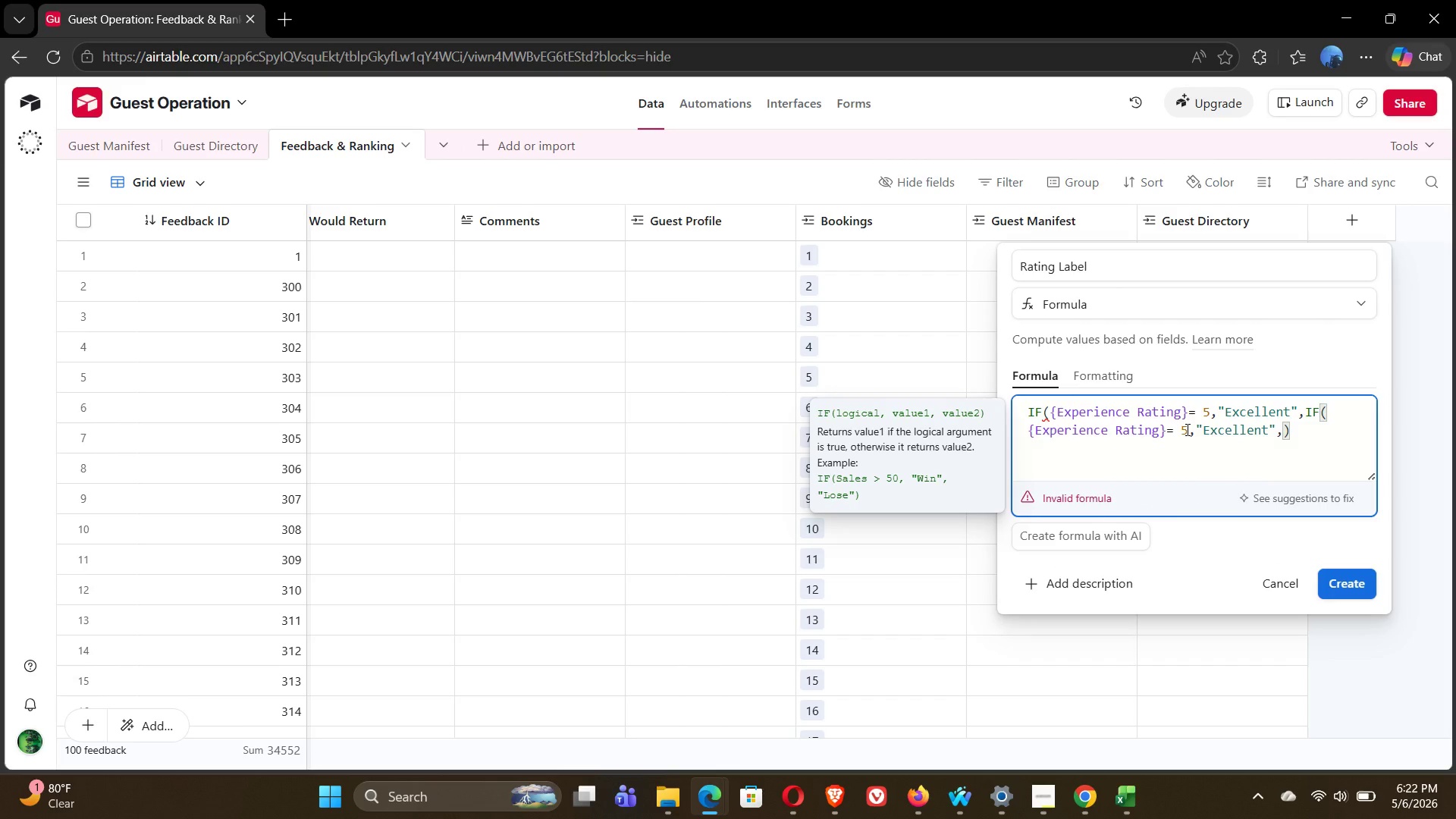 
key(Backspace)
 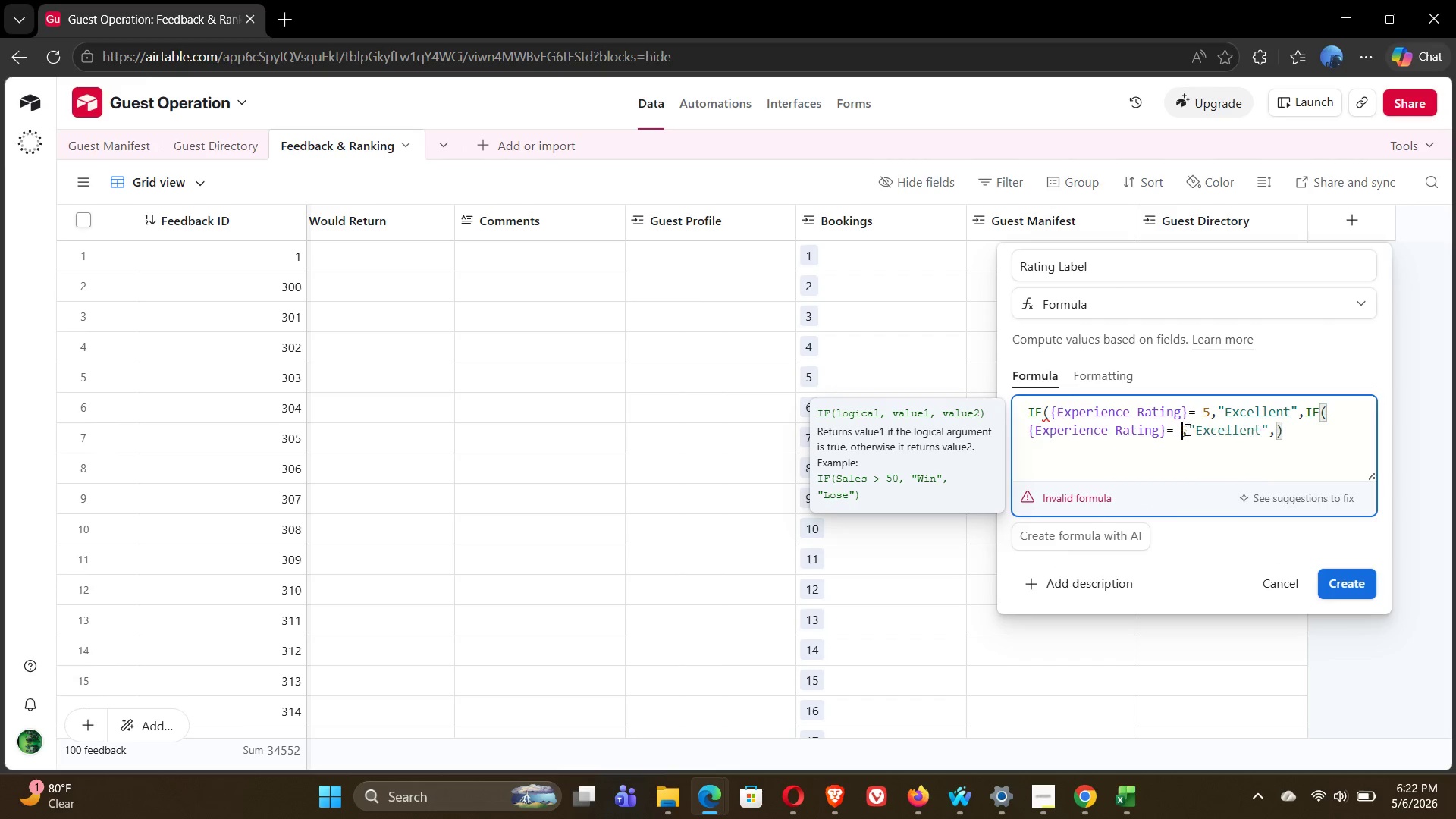 
key(4)
 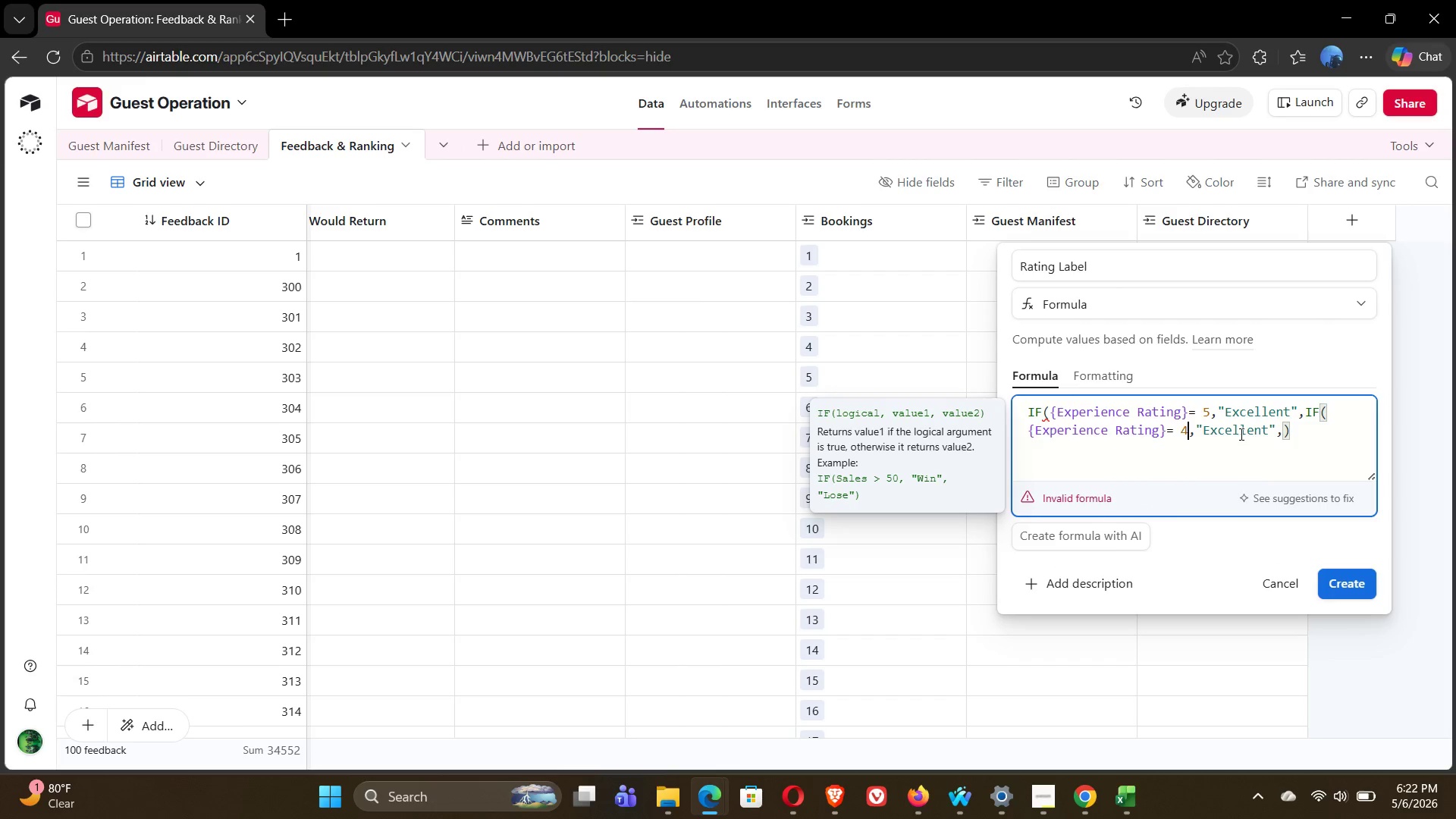 
double_click([1240, 434])
 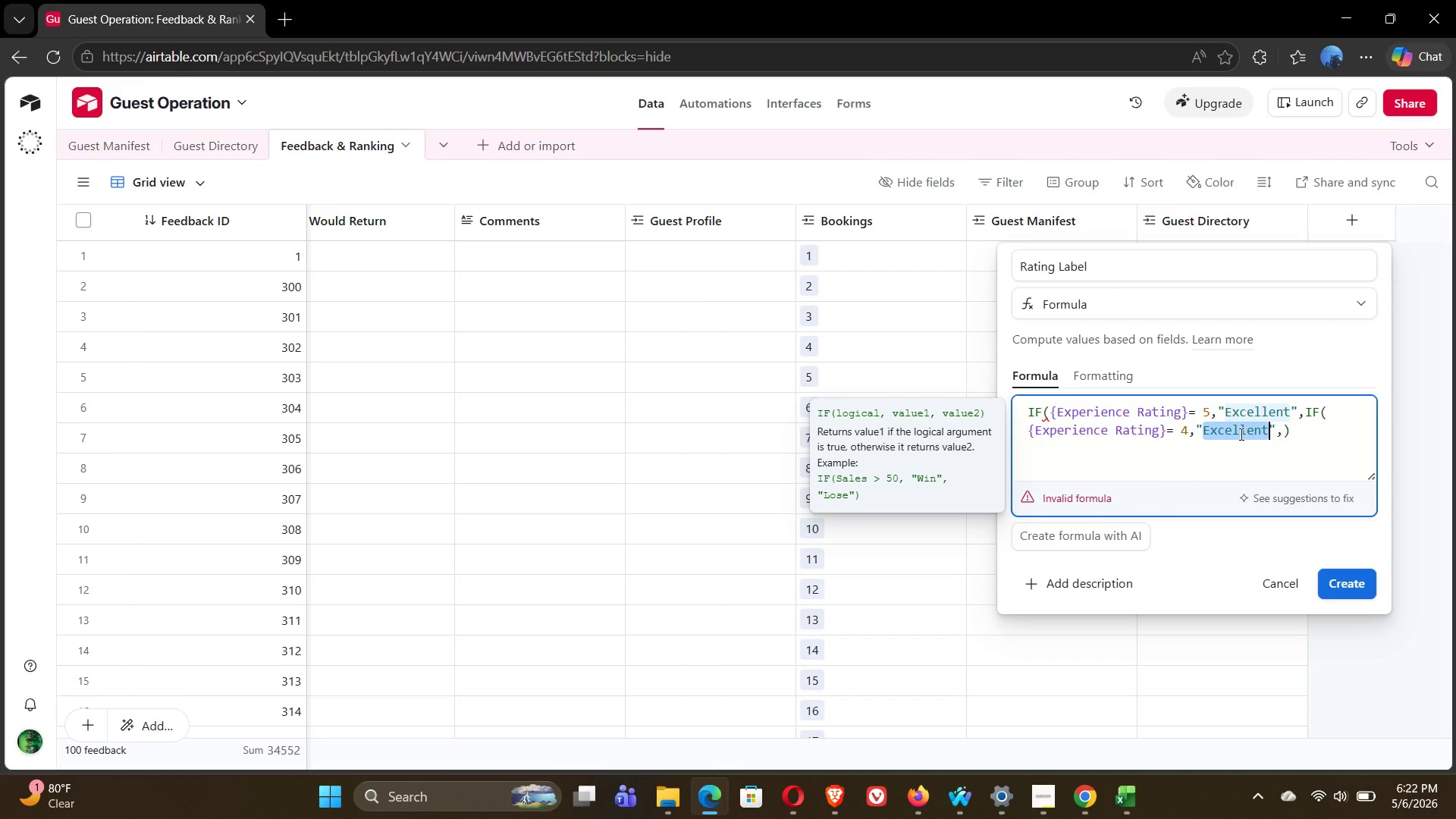 
type(Good)
 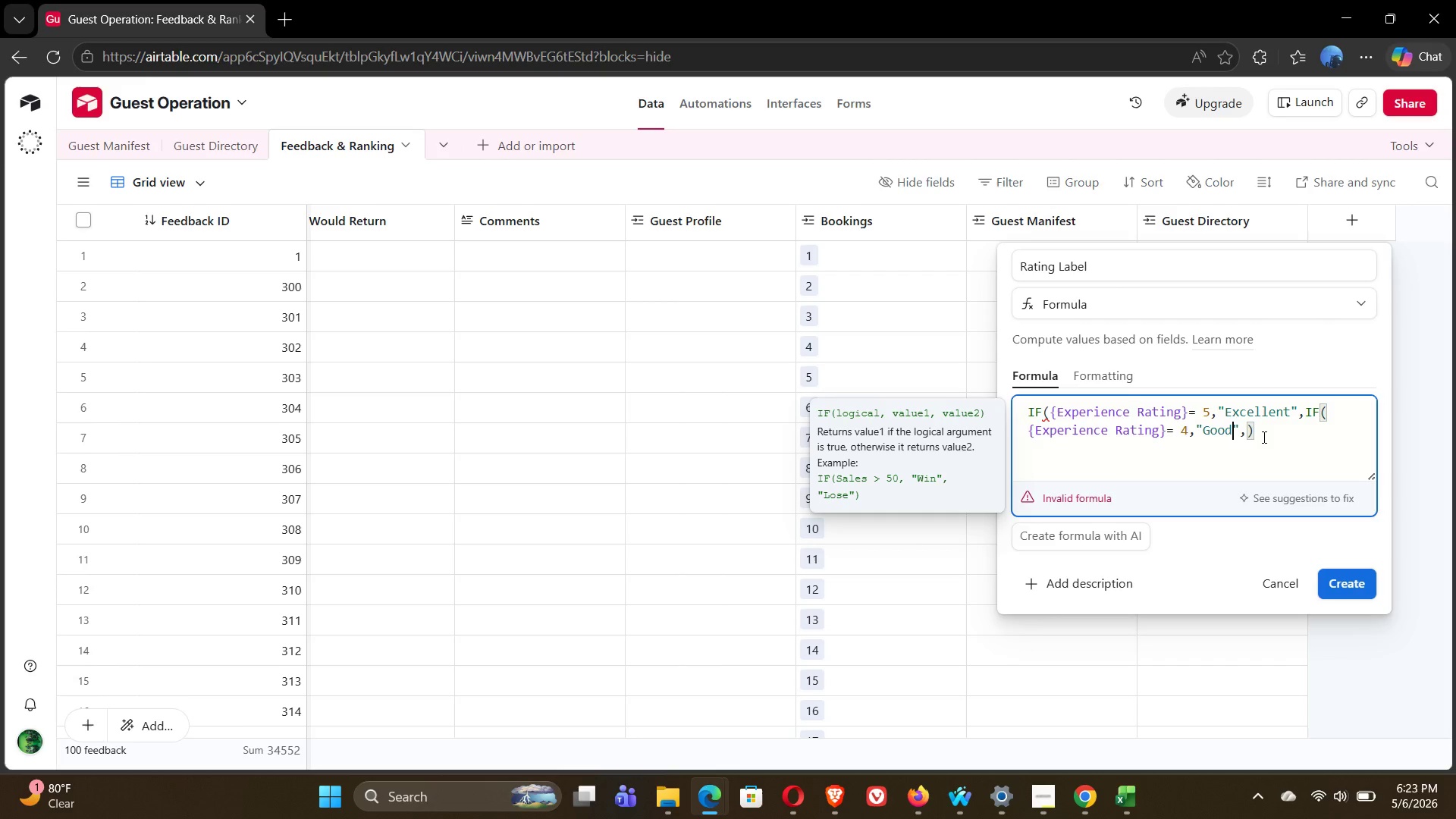 
wait(23.33)
 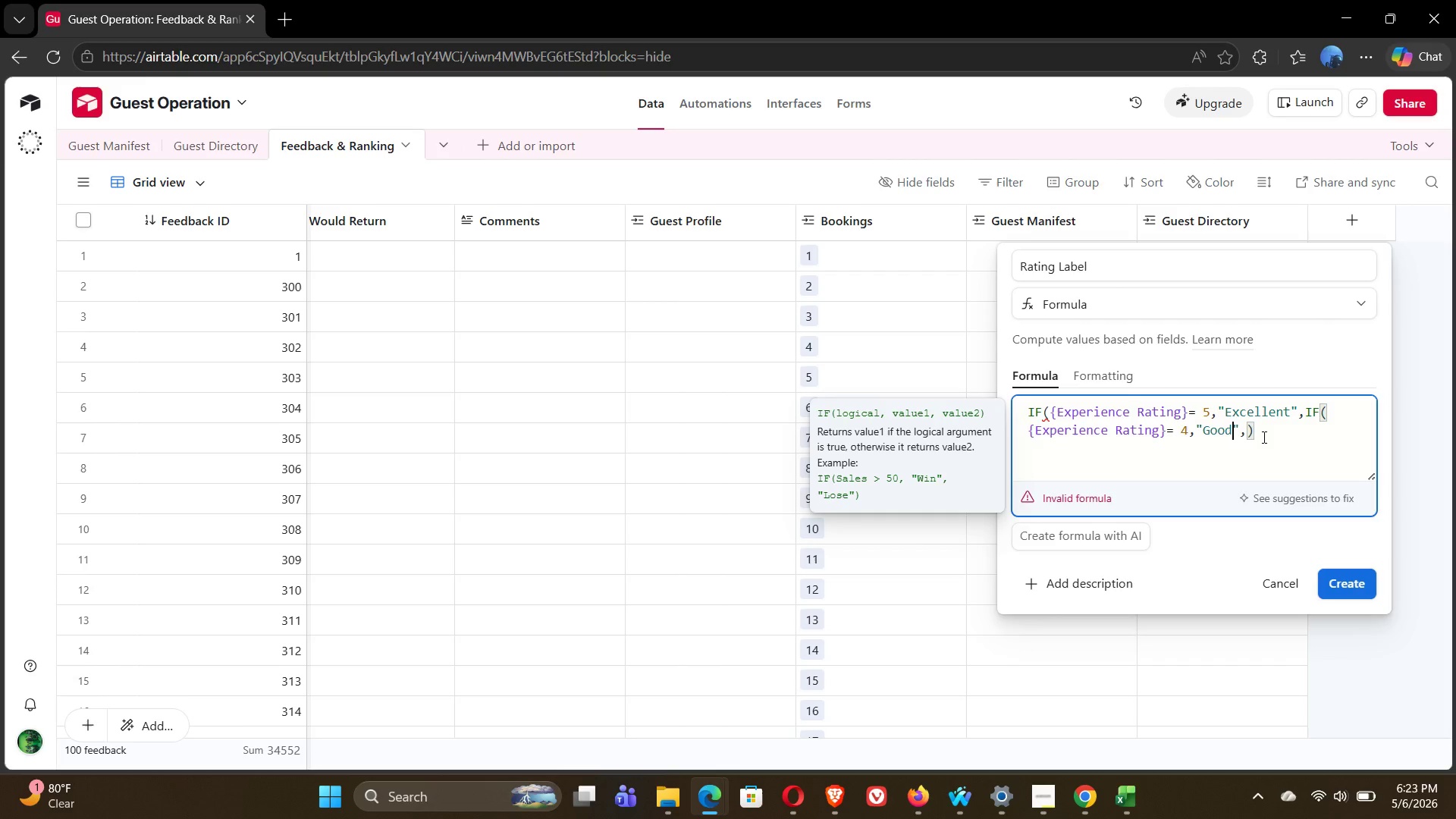 
left_click([1244, 434])
 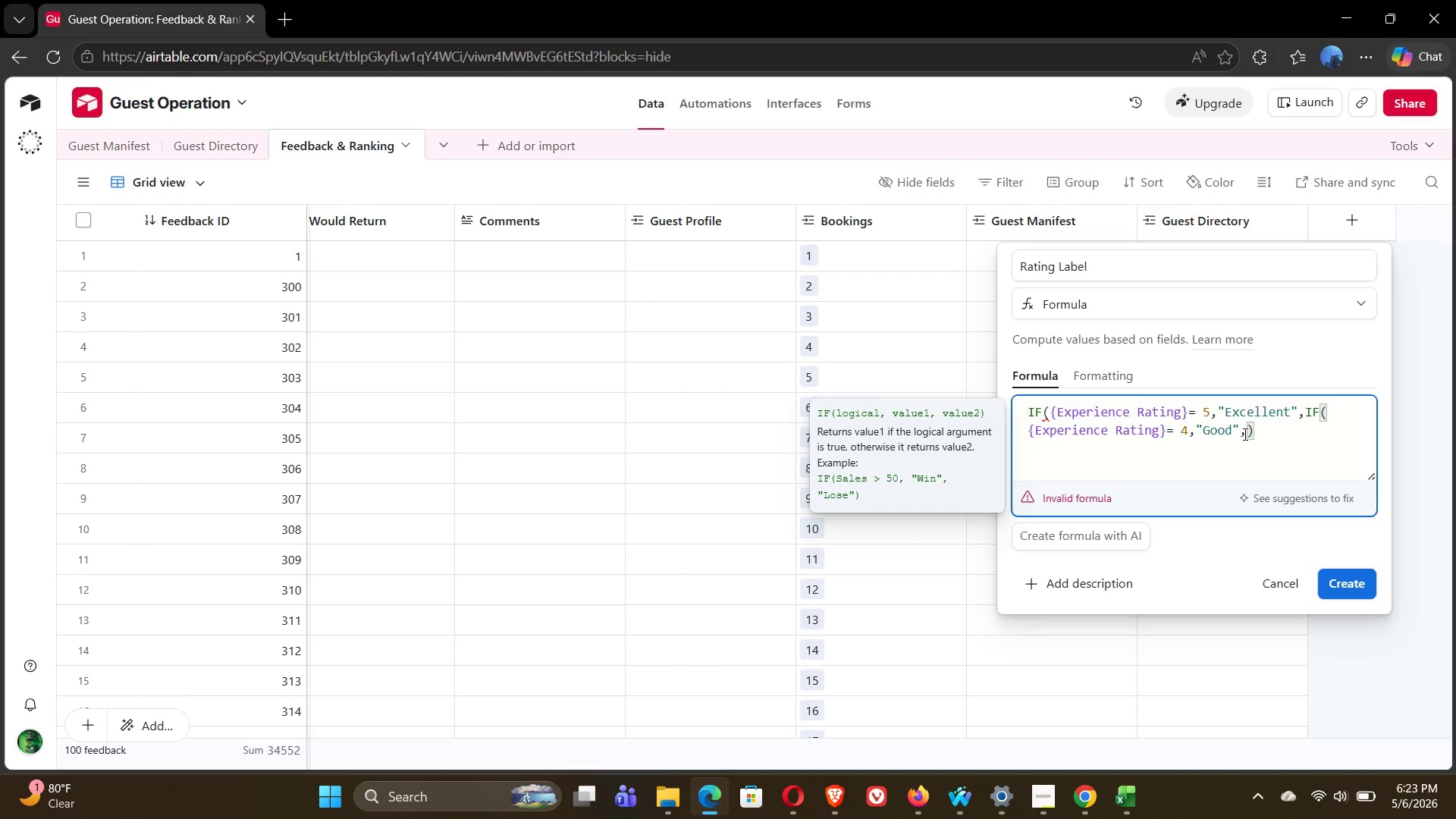 
wait(6.94)
 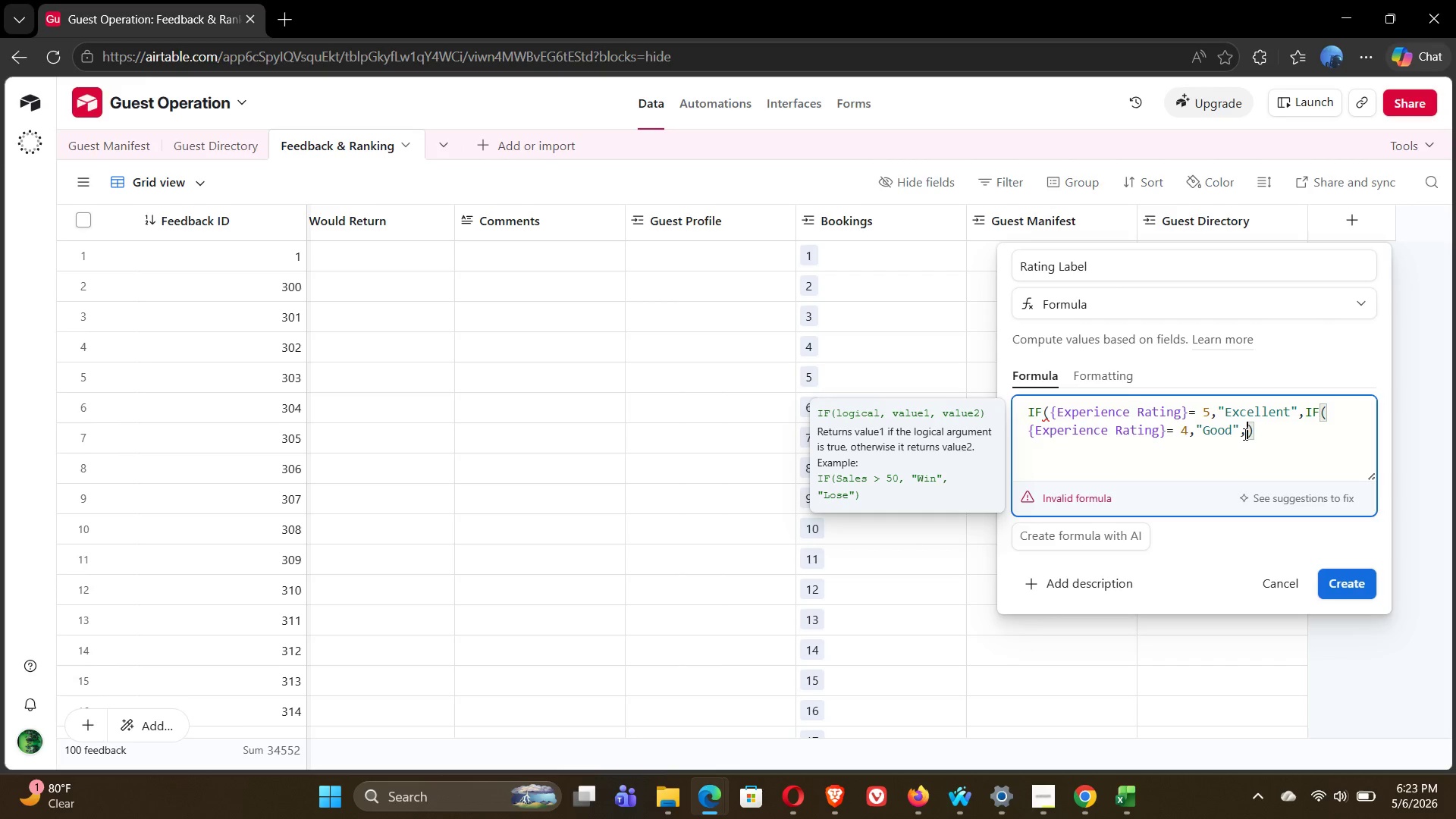 
key(Control+V)
 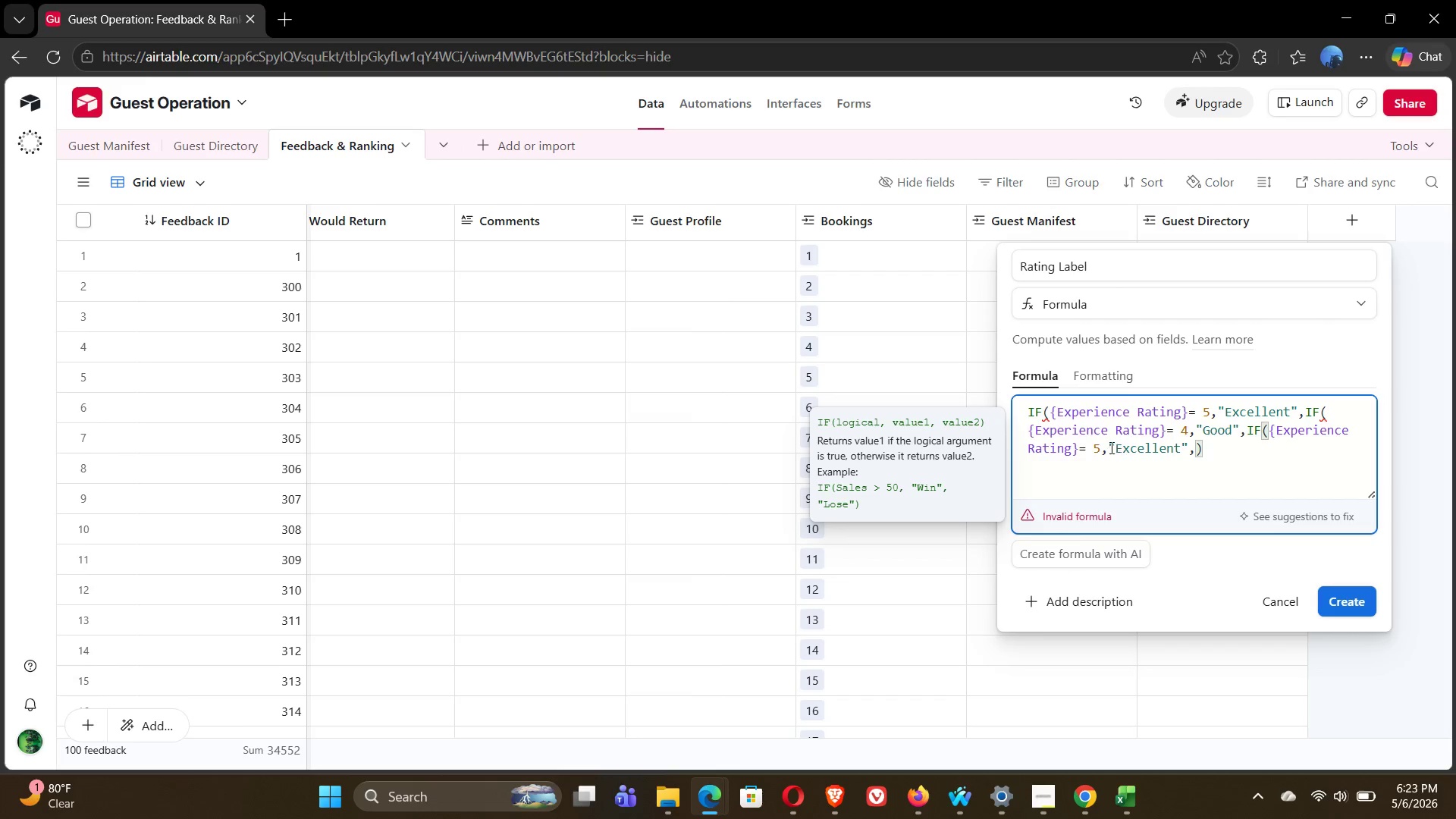 
left_click([1100, 452])
 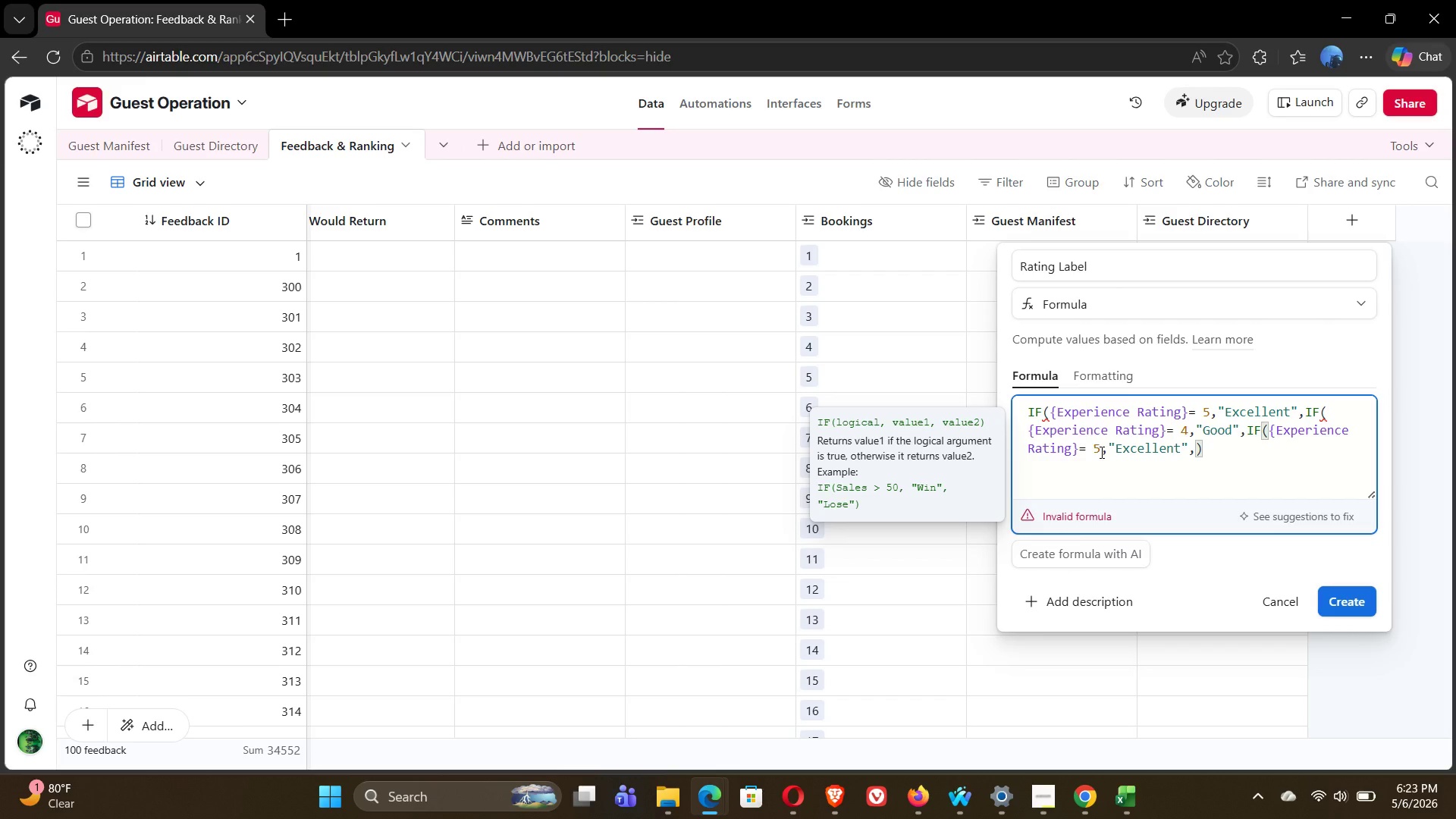 
key(Backspace)
 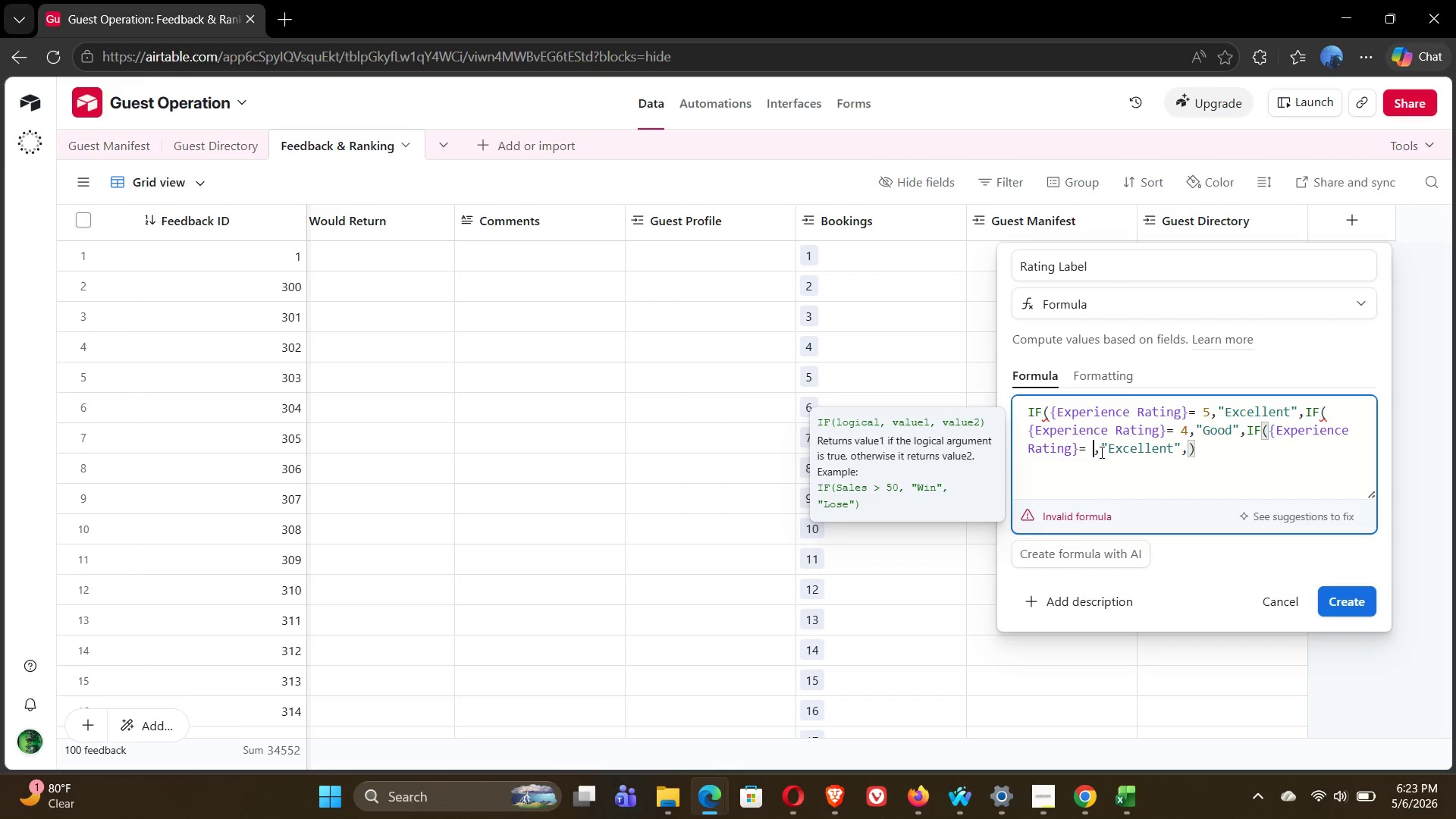 
key(3)
 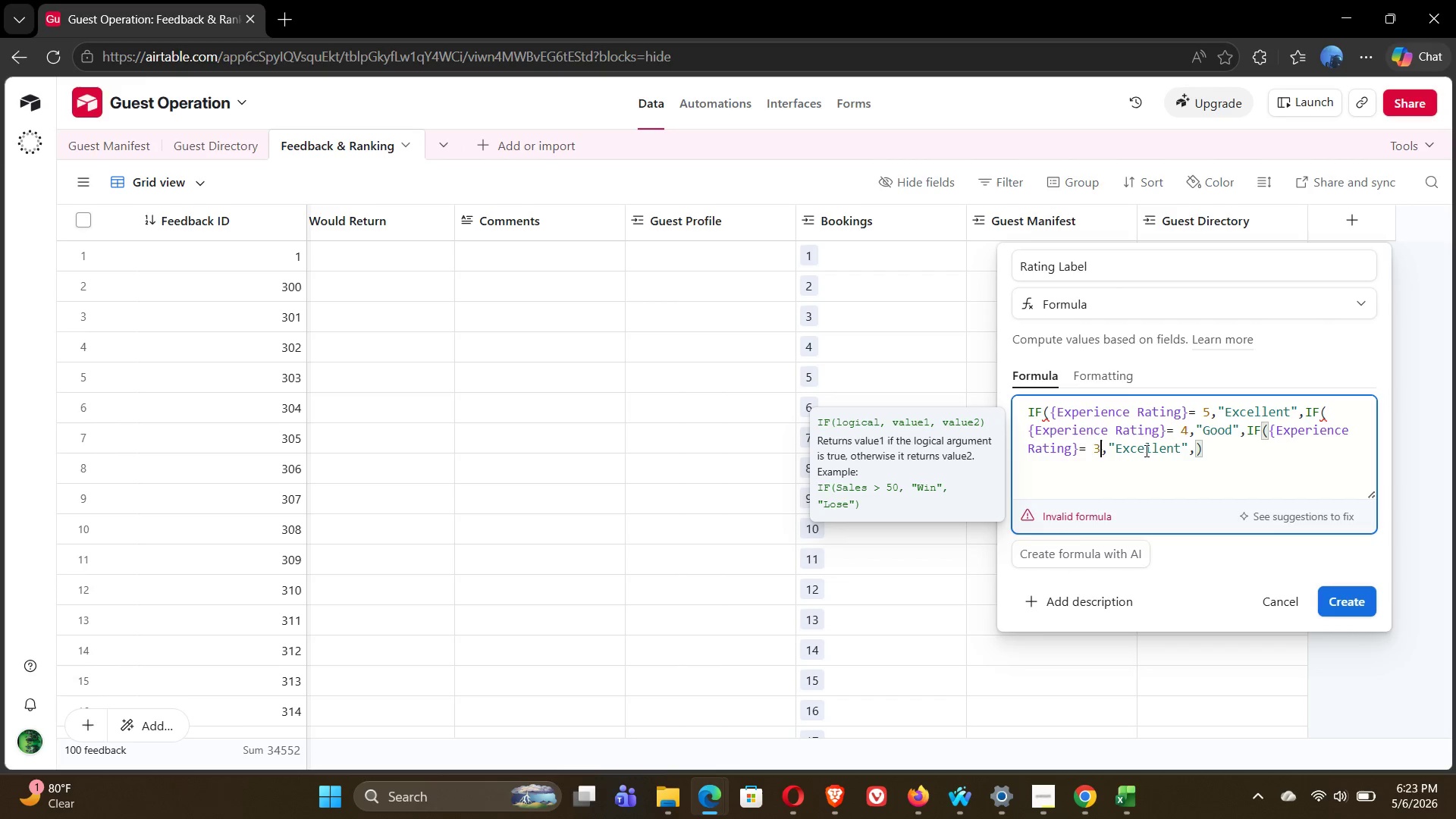 
double_click([1145, 450])
 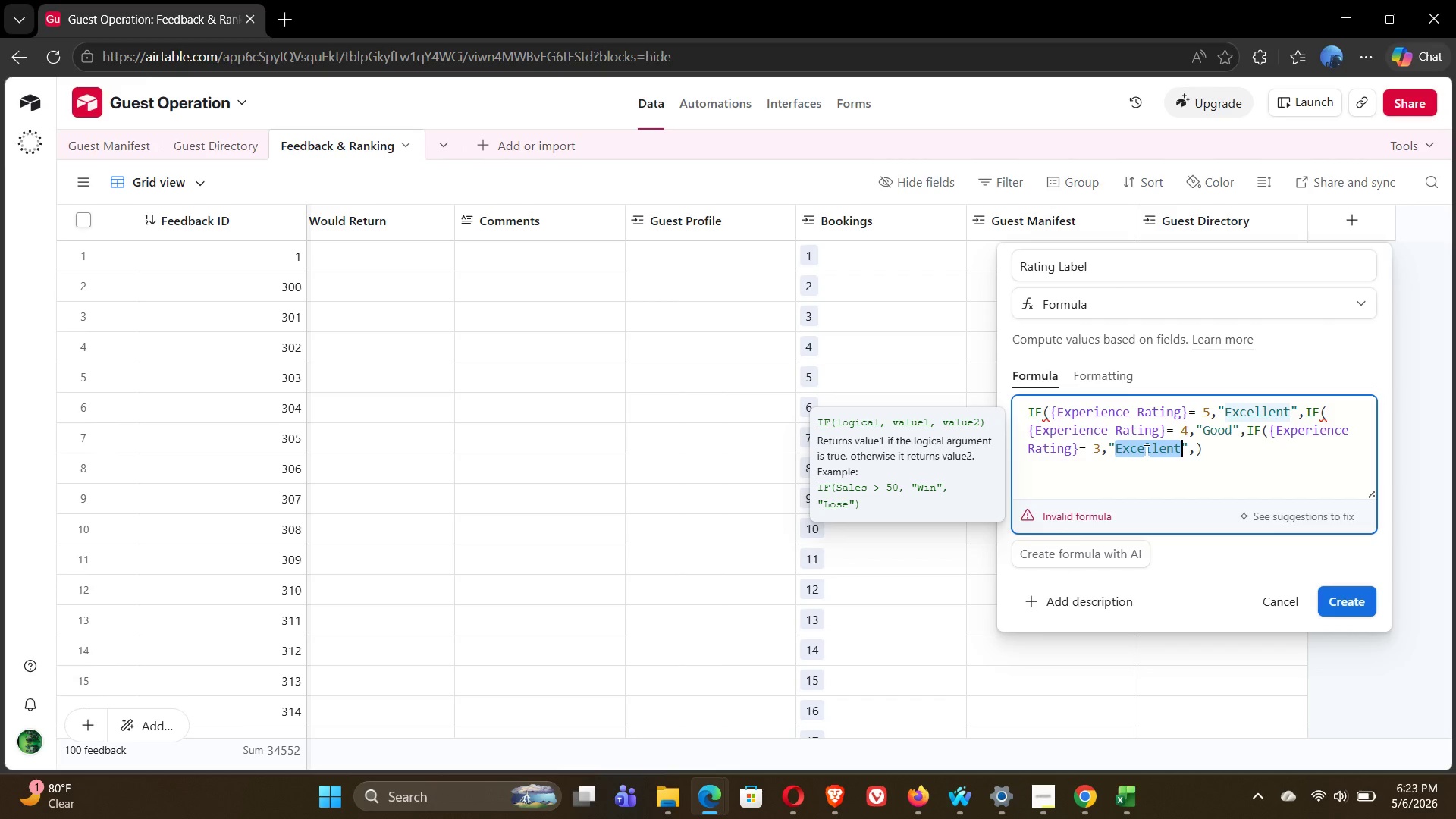 
type(Average)
 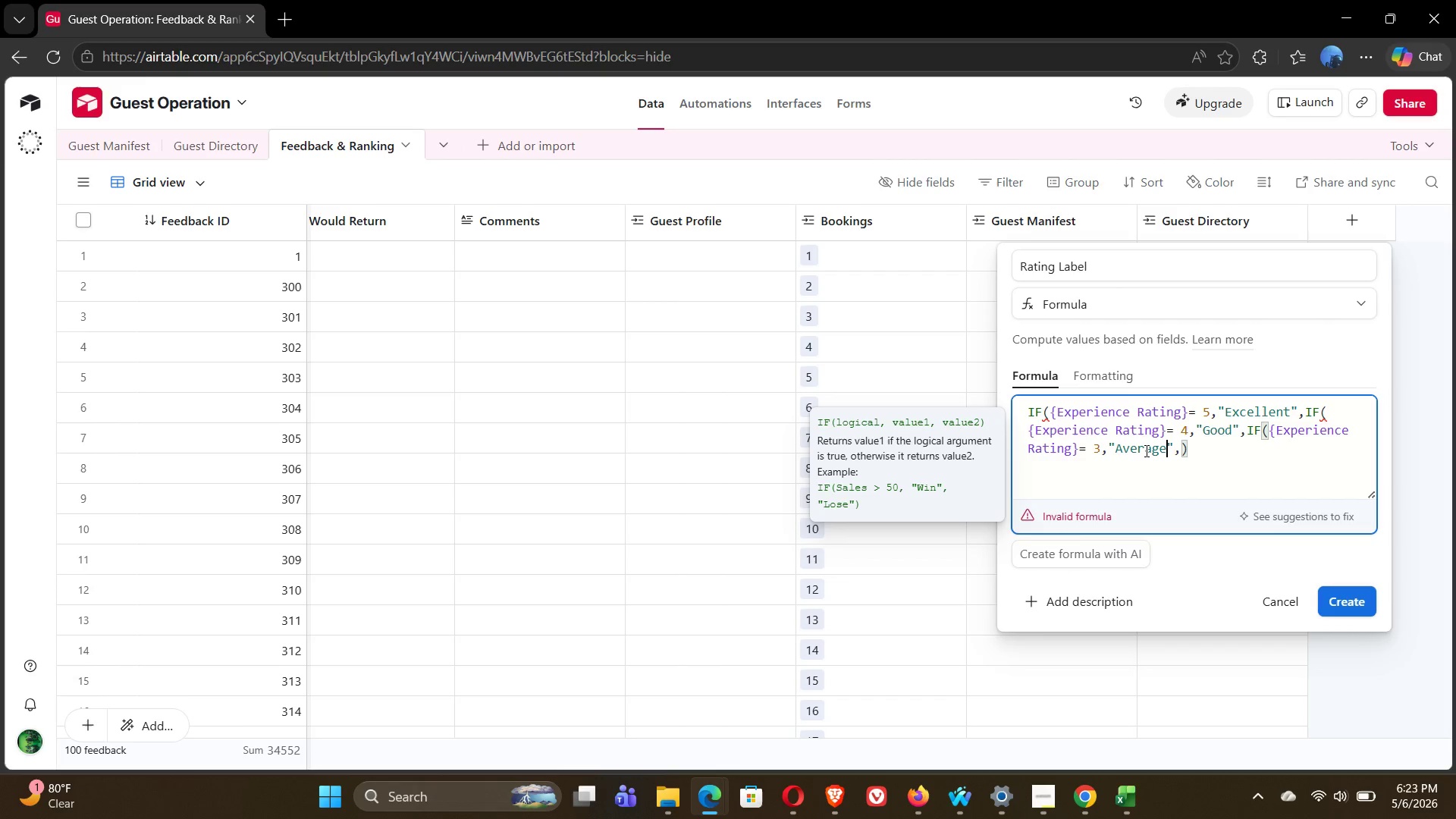 
key(ArrowRight)
 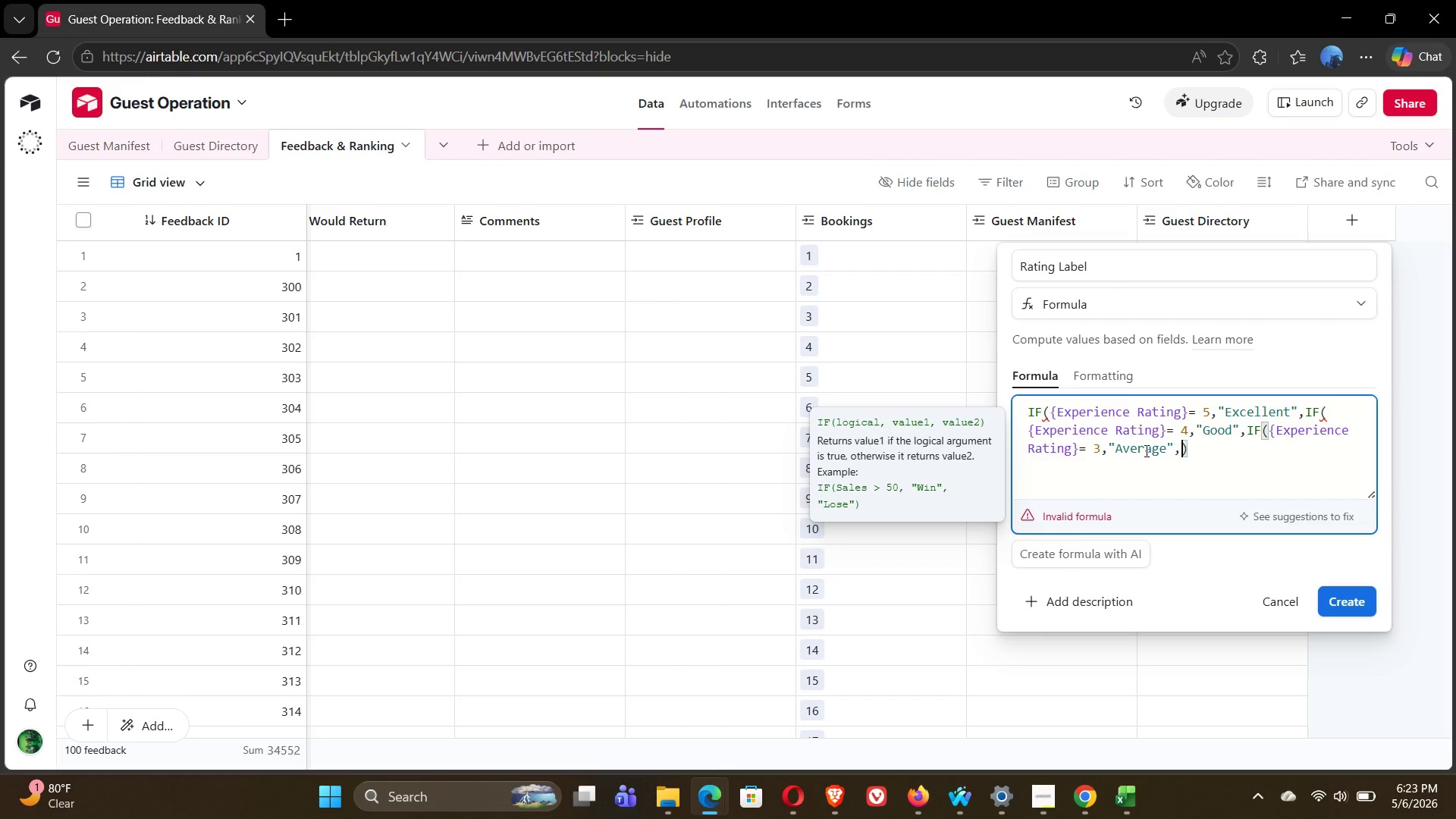 
key(ArrowRight)
 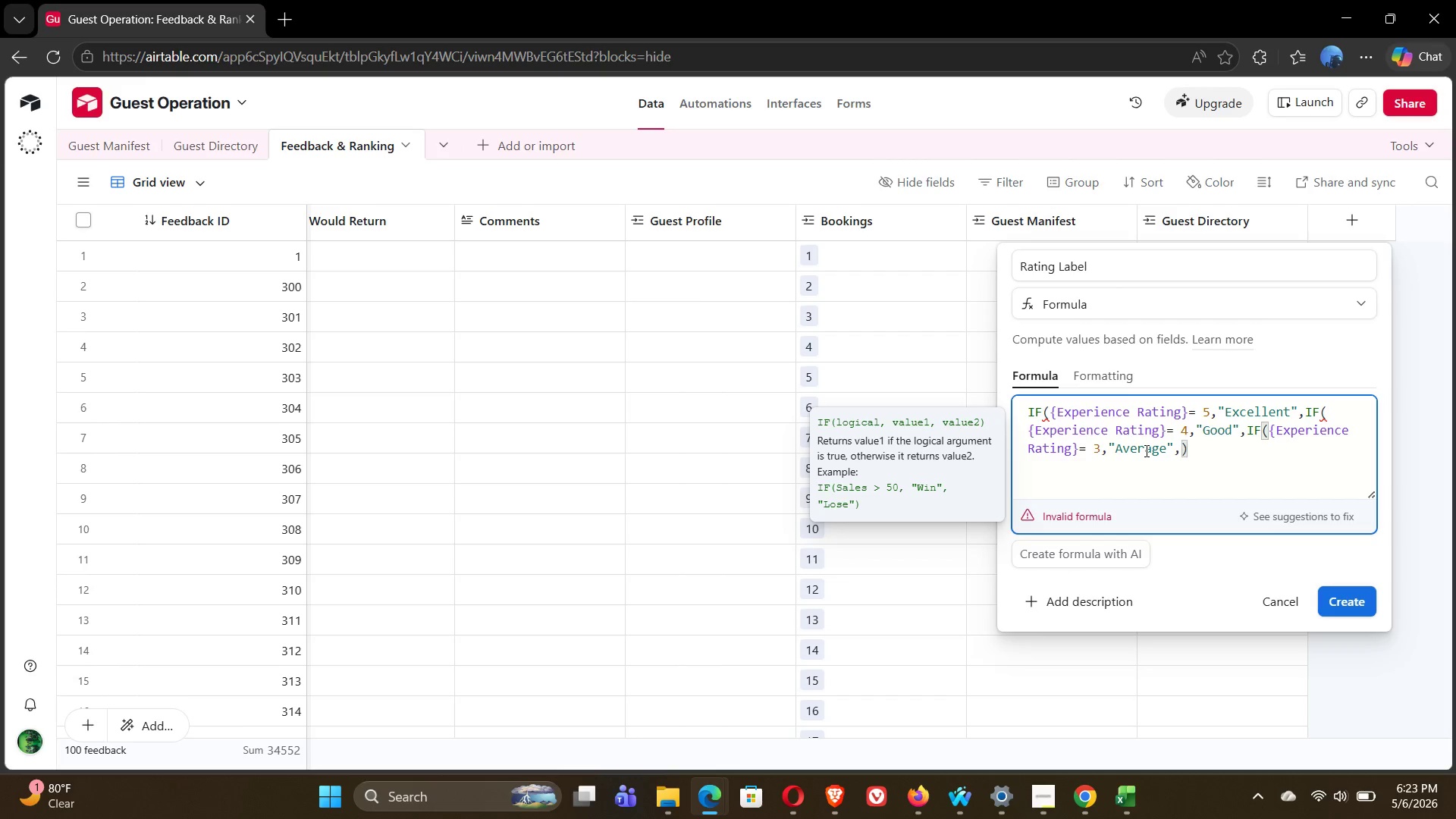 
key(Control+V)
 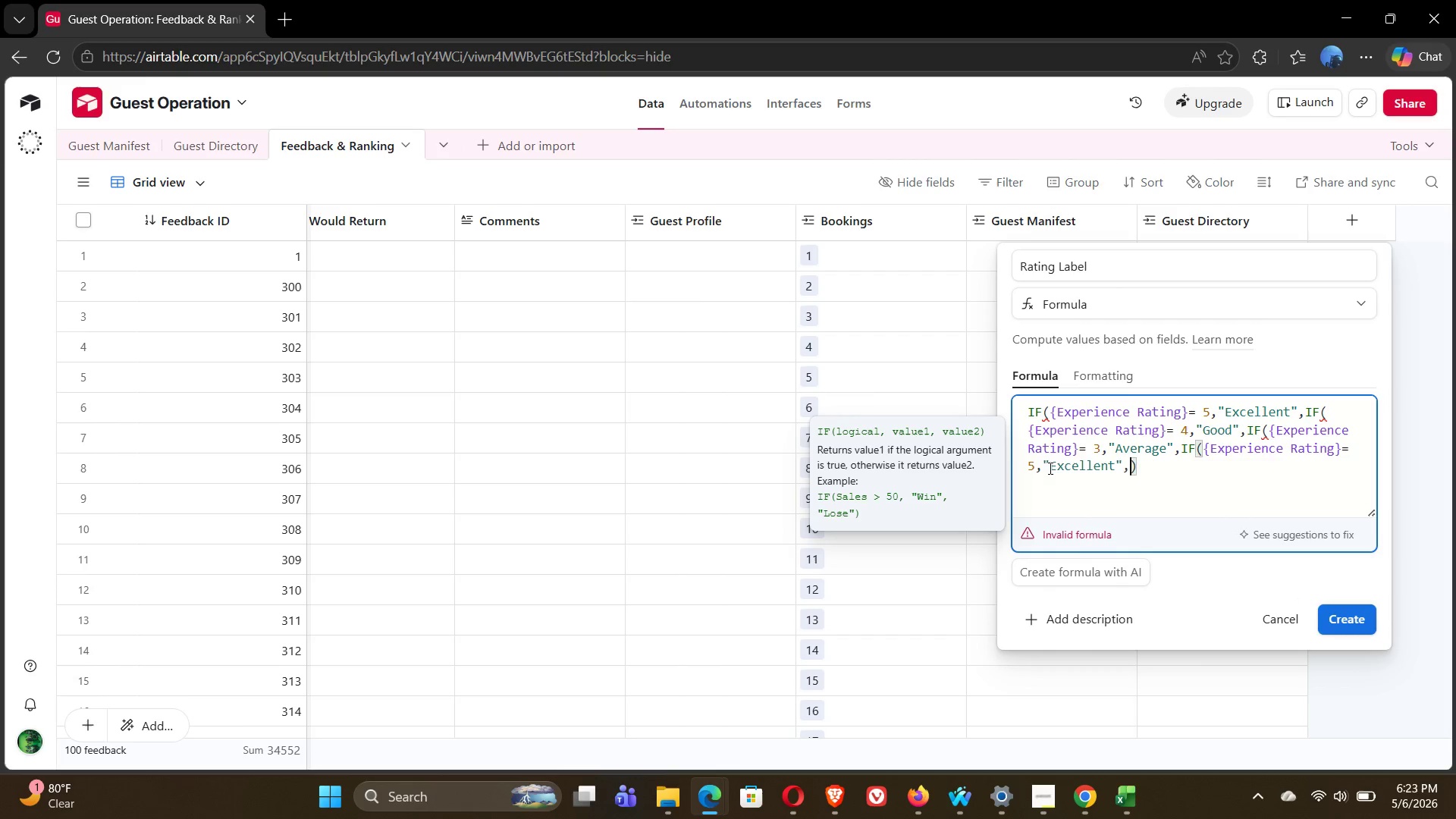 
left_click([1034, 465])
 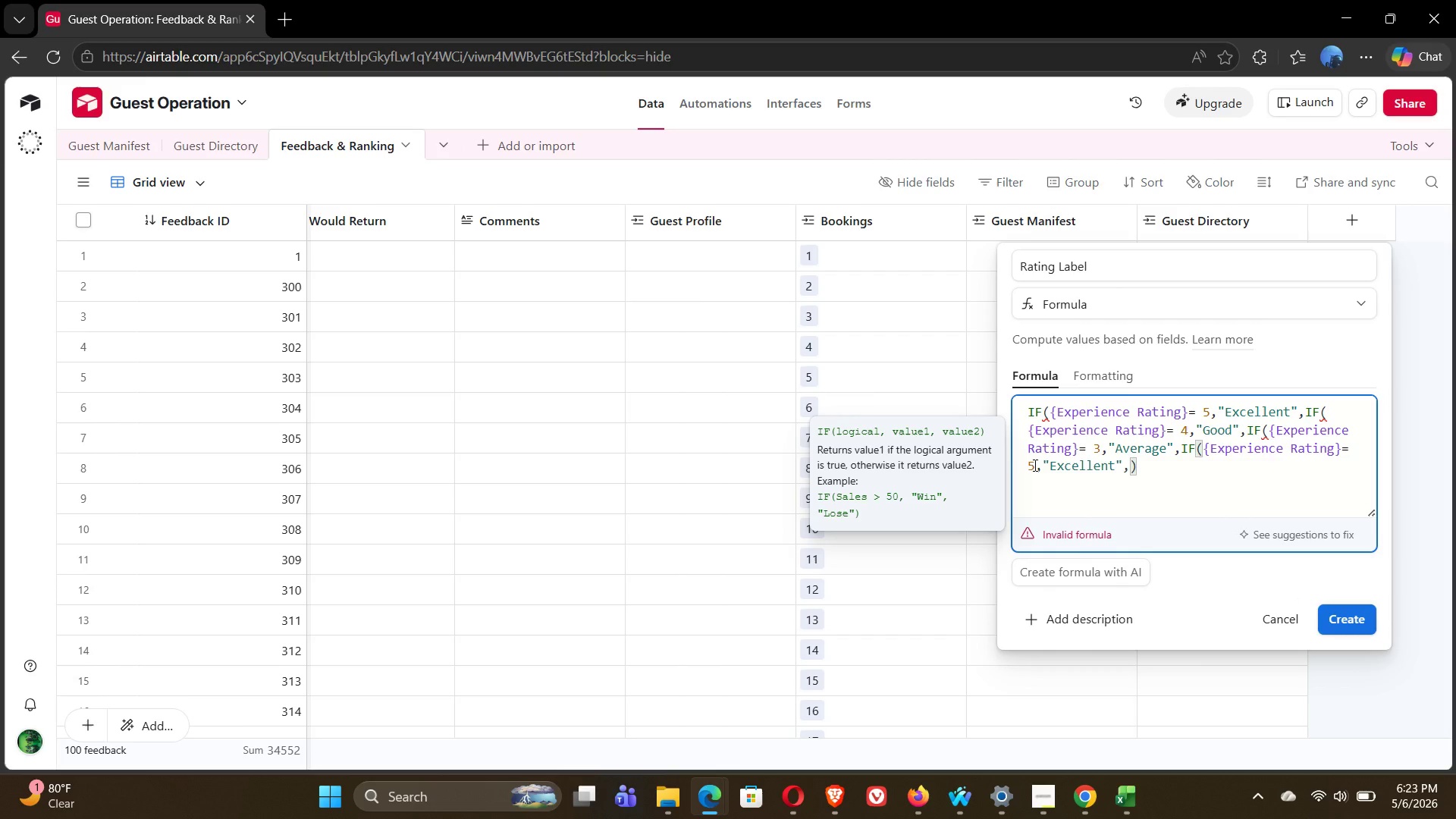 
key(Backspace)
 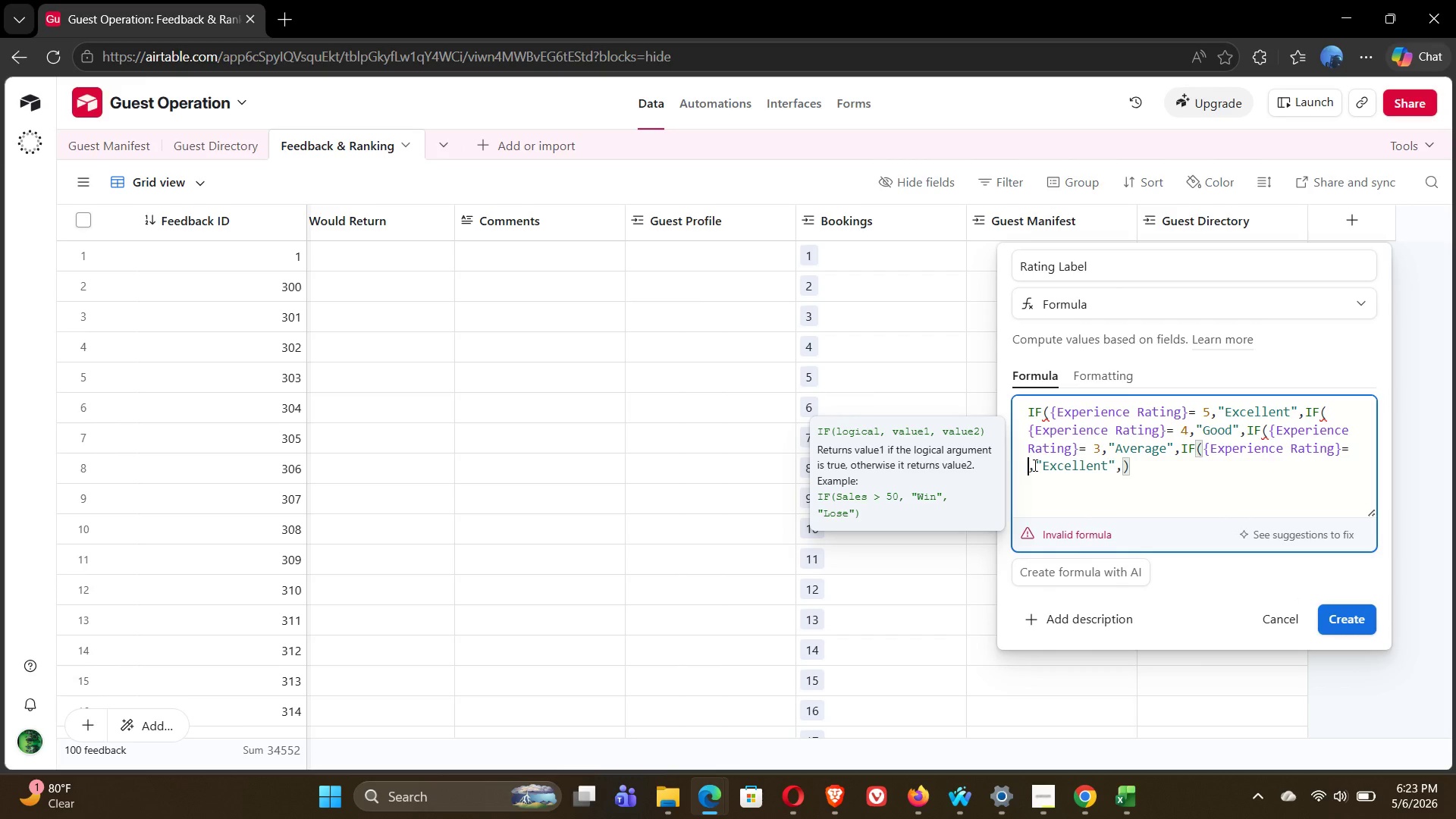 
key(2)
 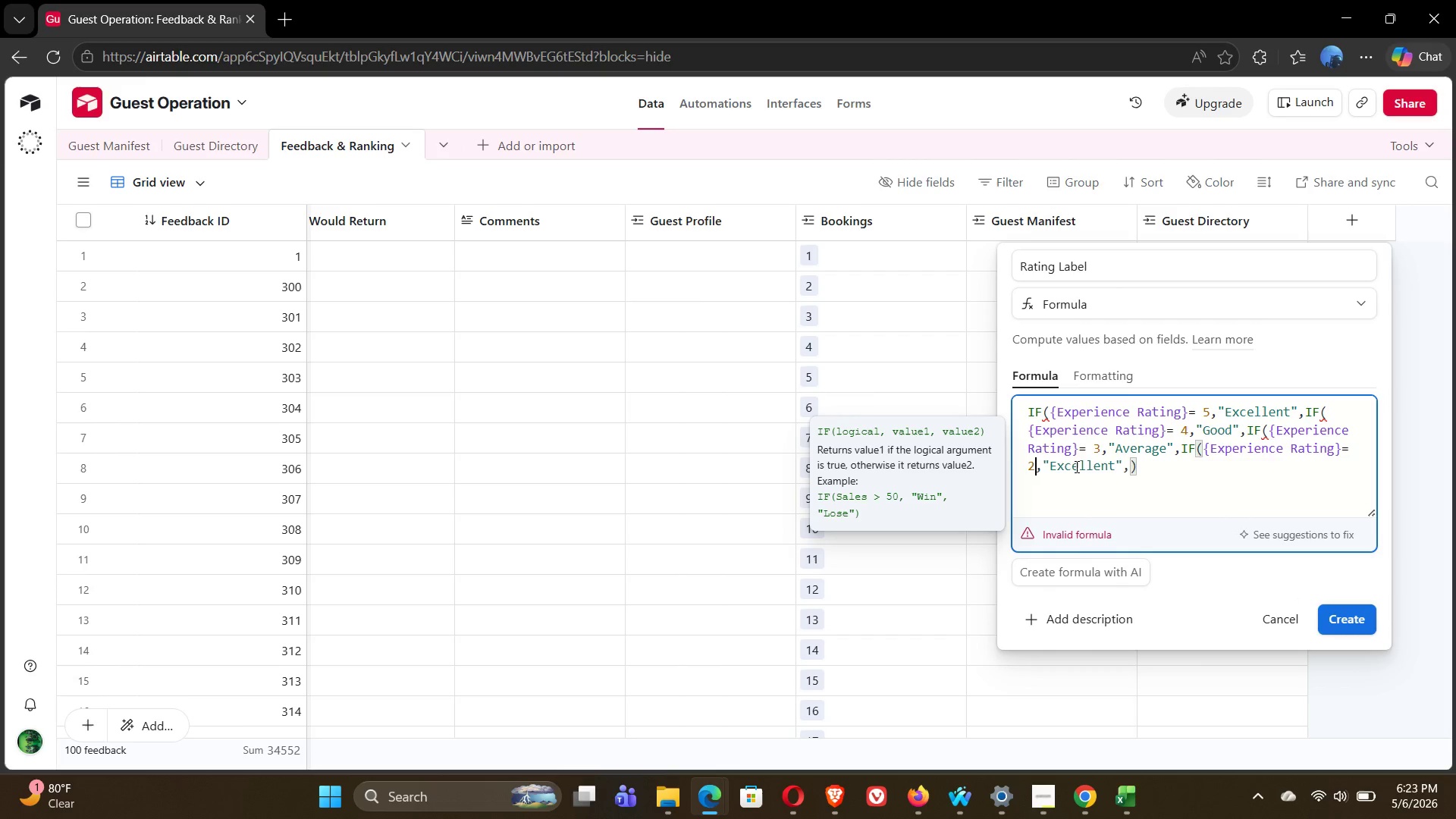 
double_click([1075, 466])
 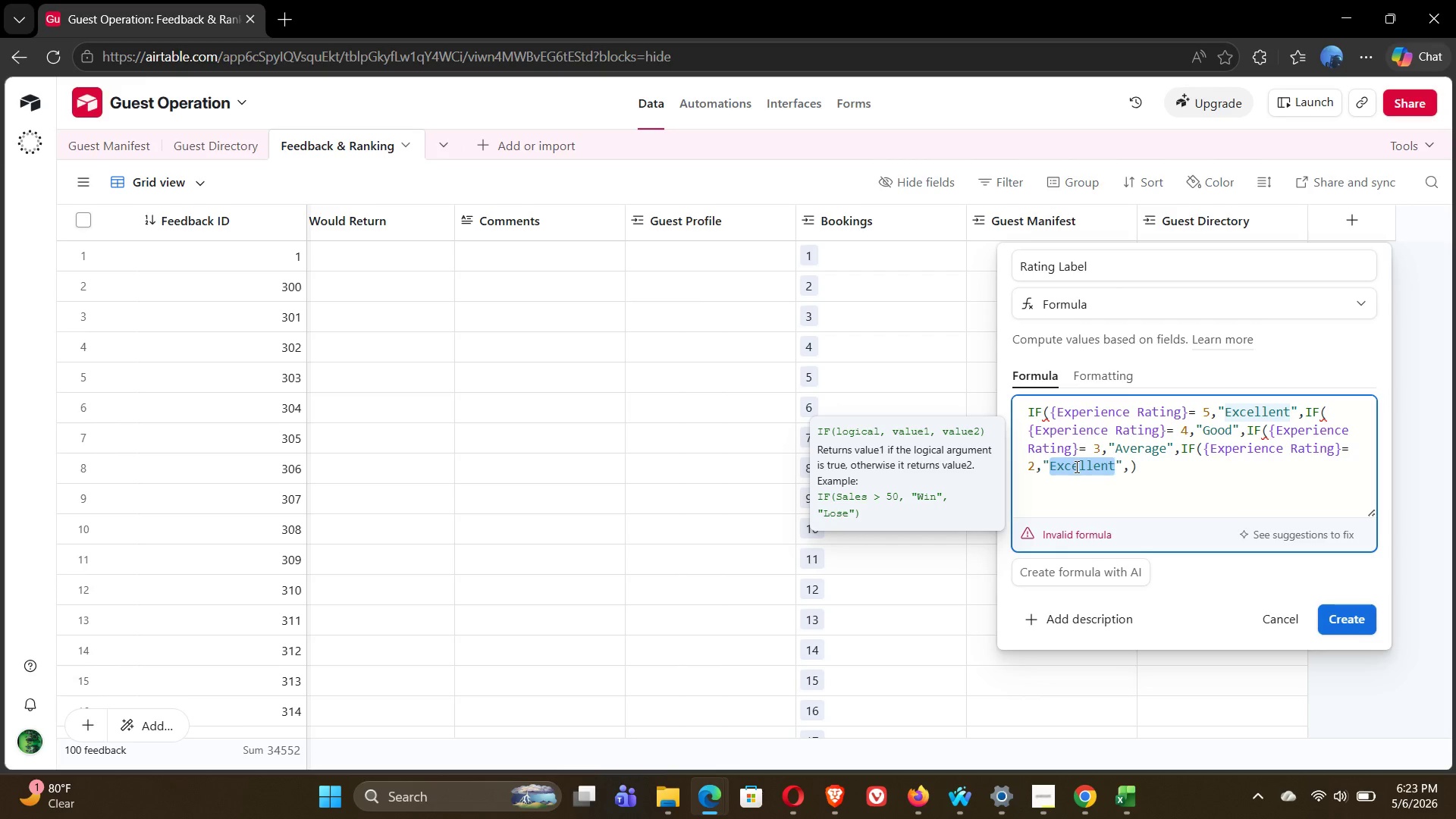 
wait(7.19)
 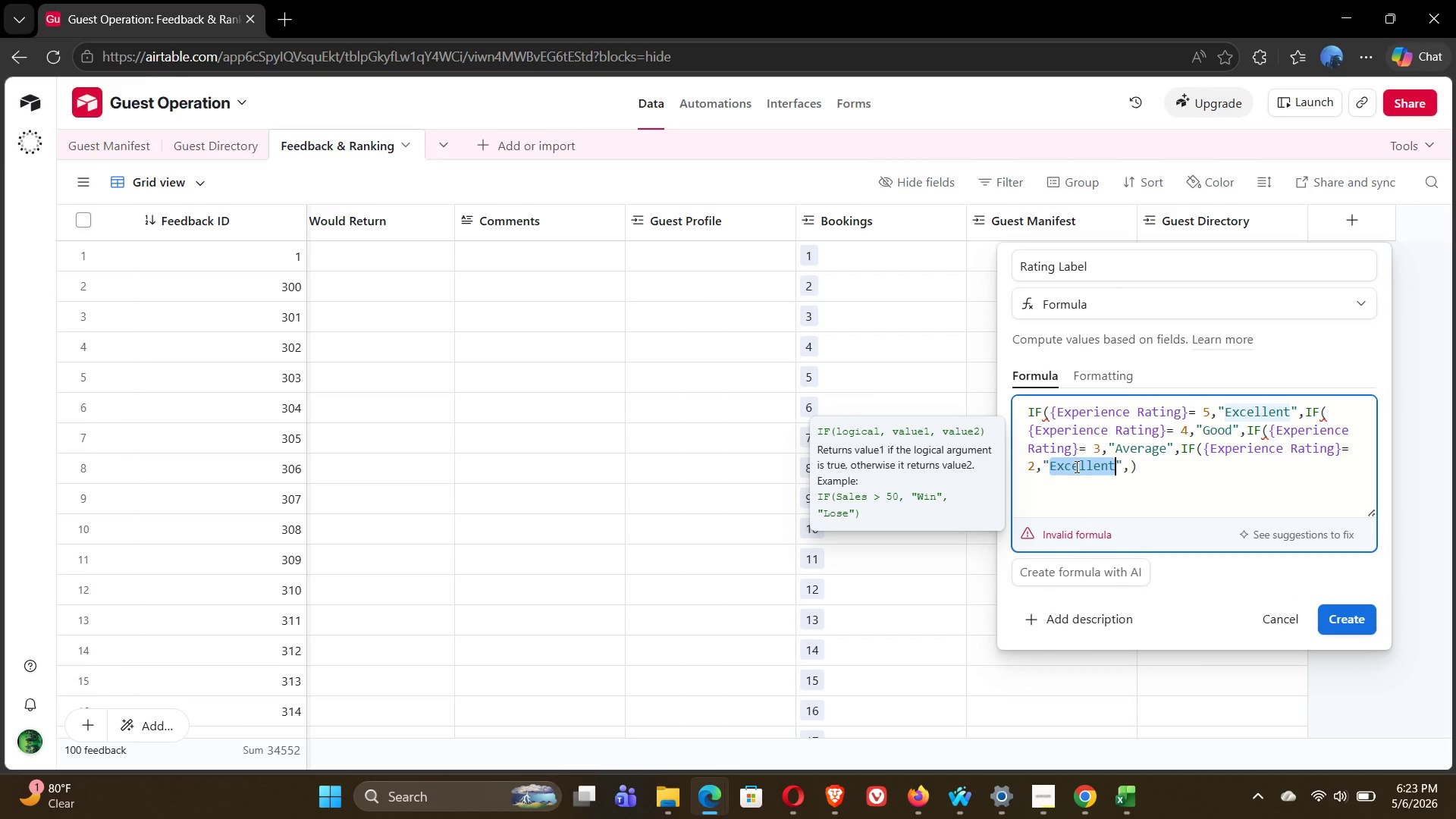 
type(Poor)
 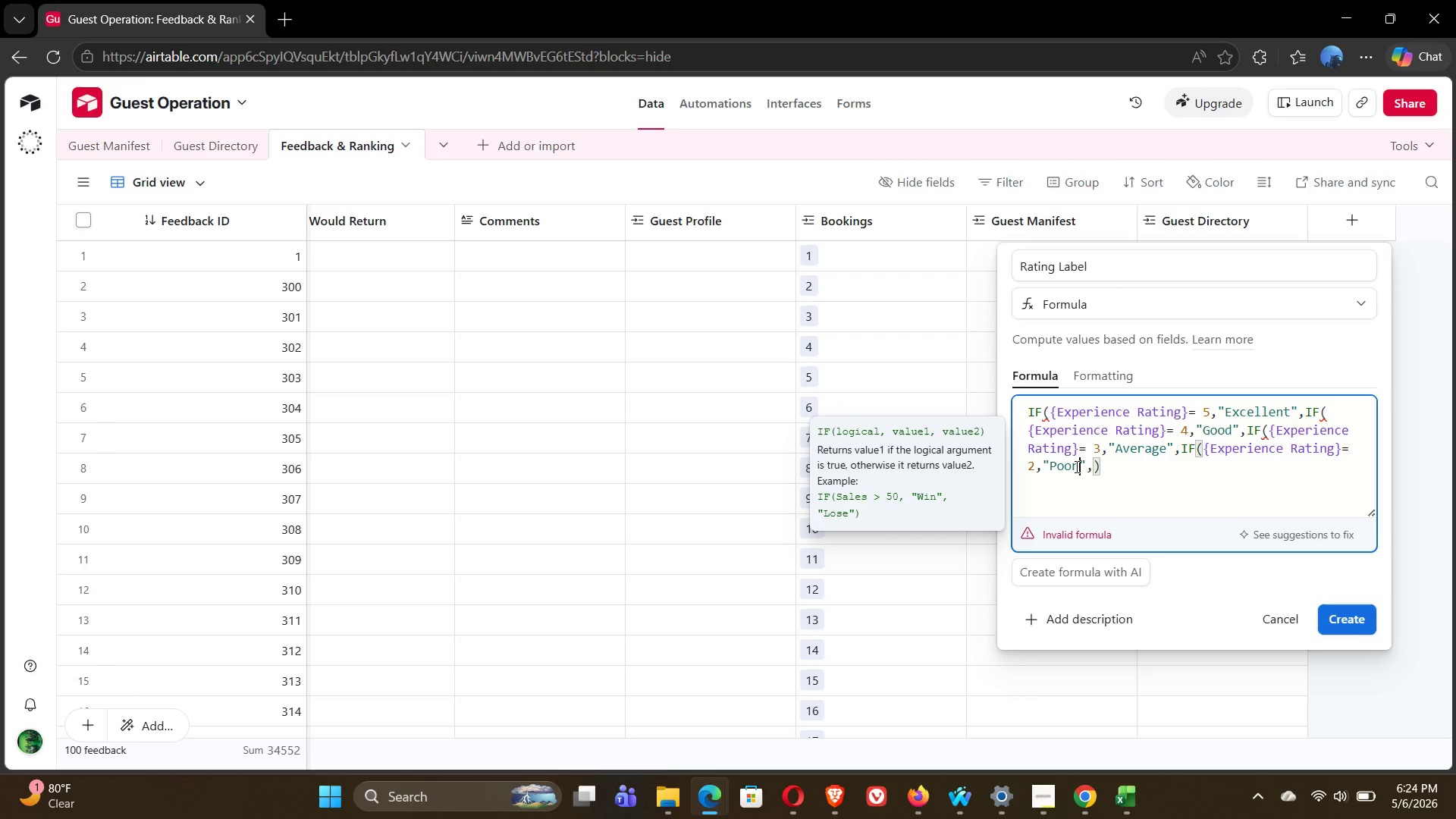 
key(ArrowRight)
 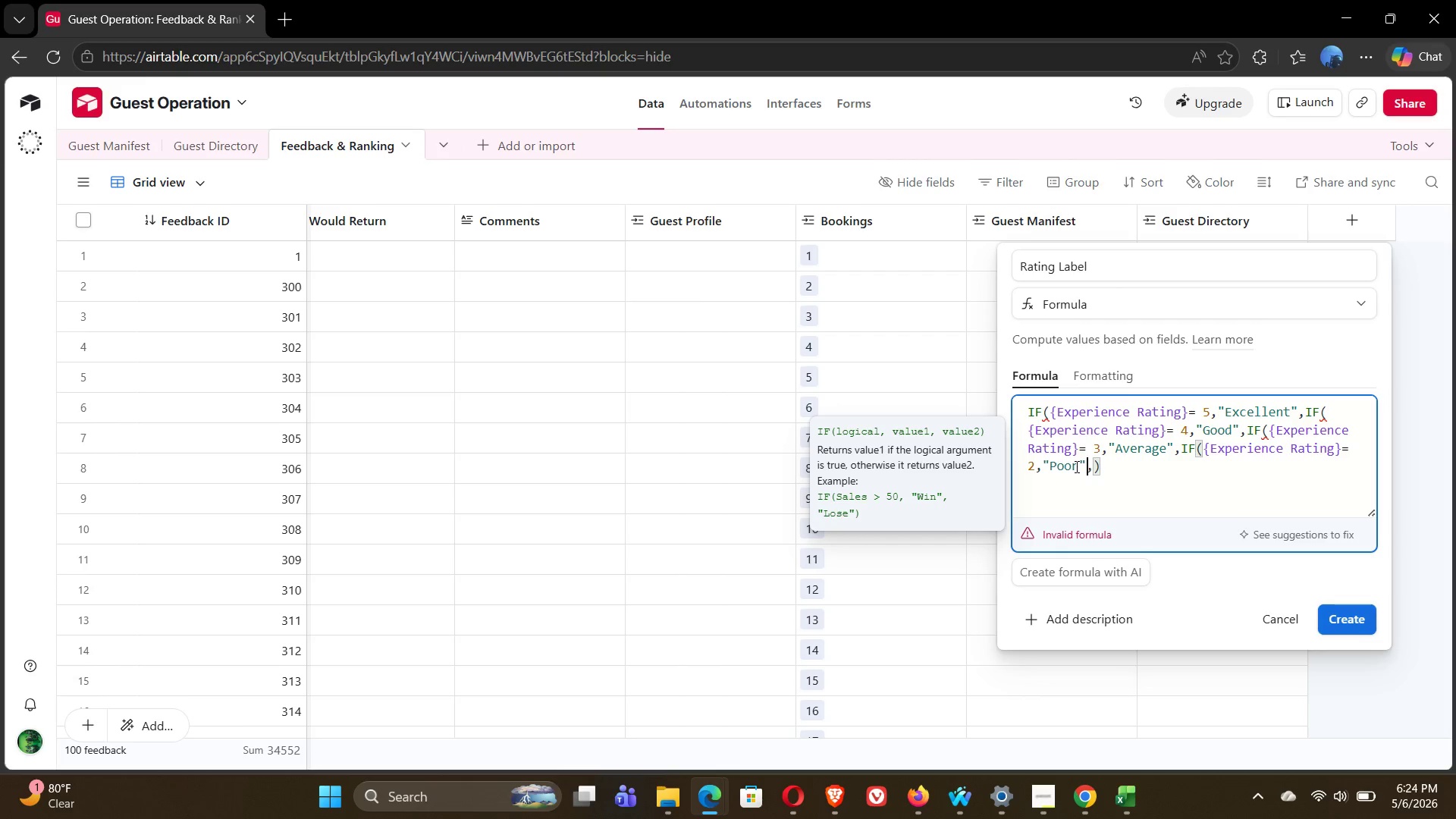 
key(ArrowRight)
 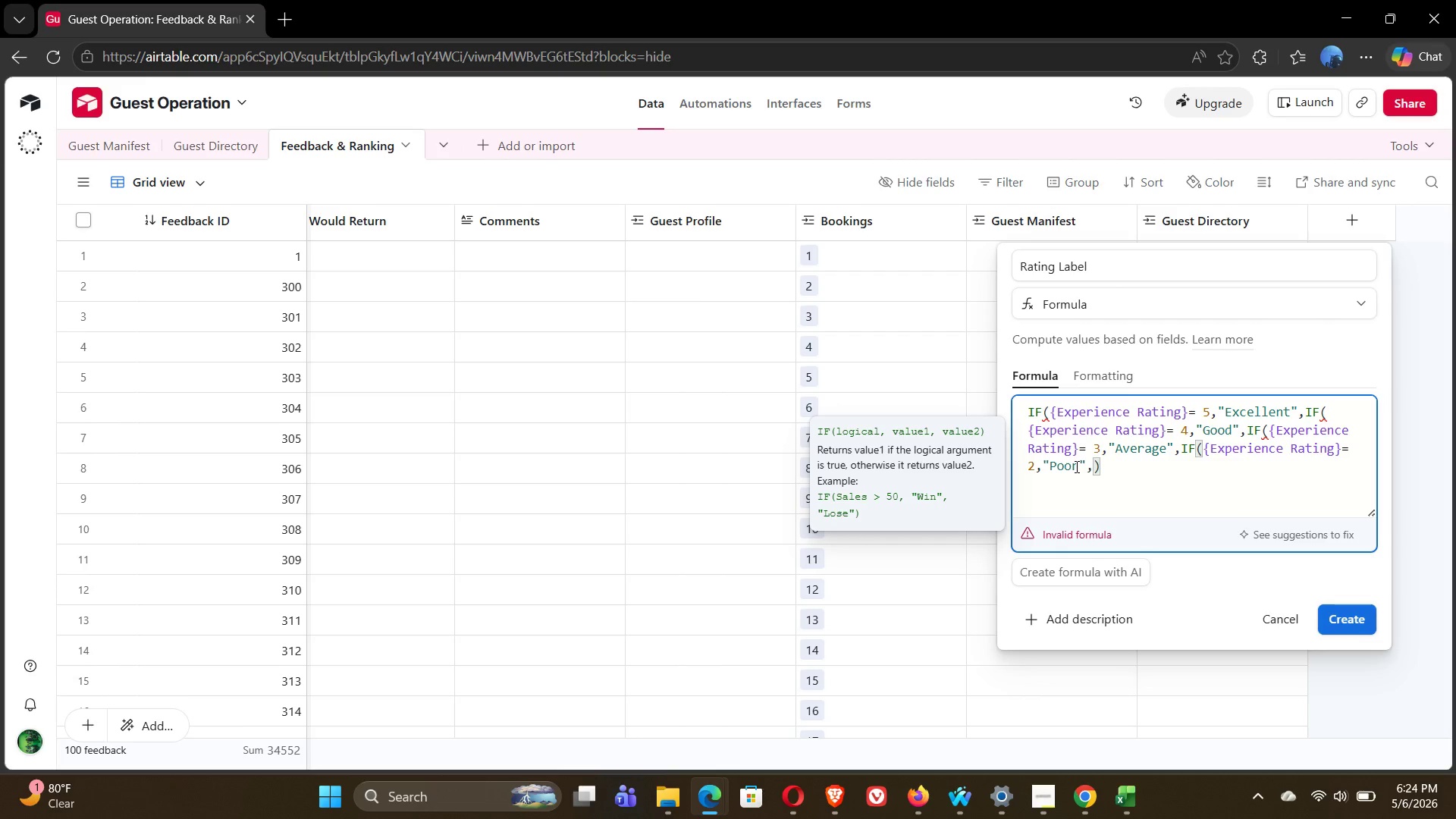 
wait(7.84)
 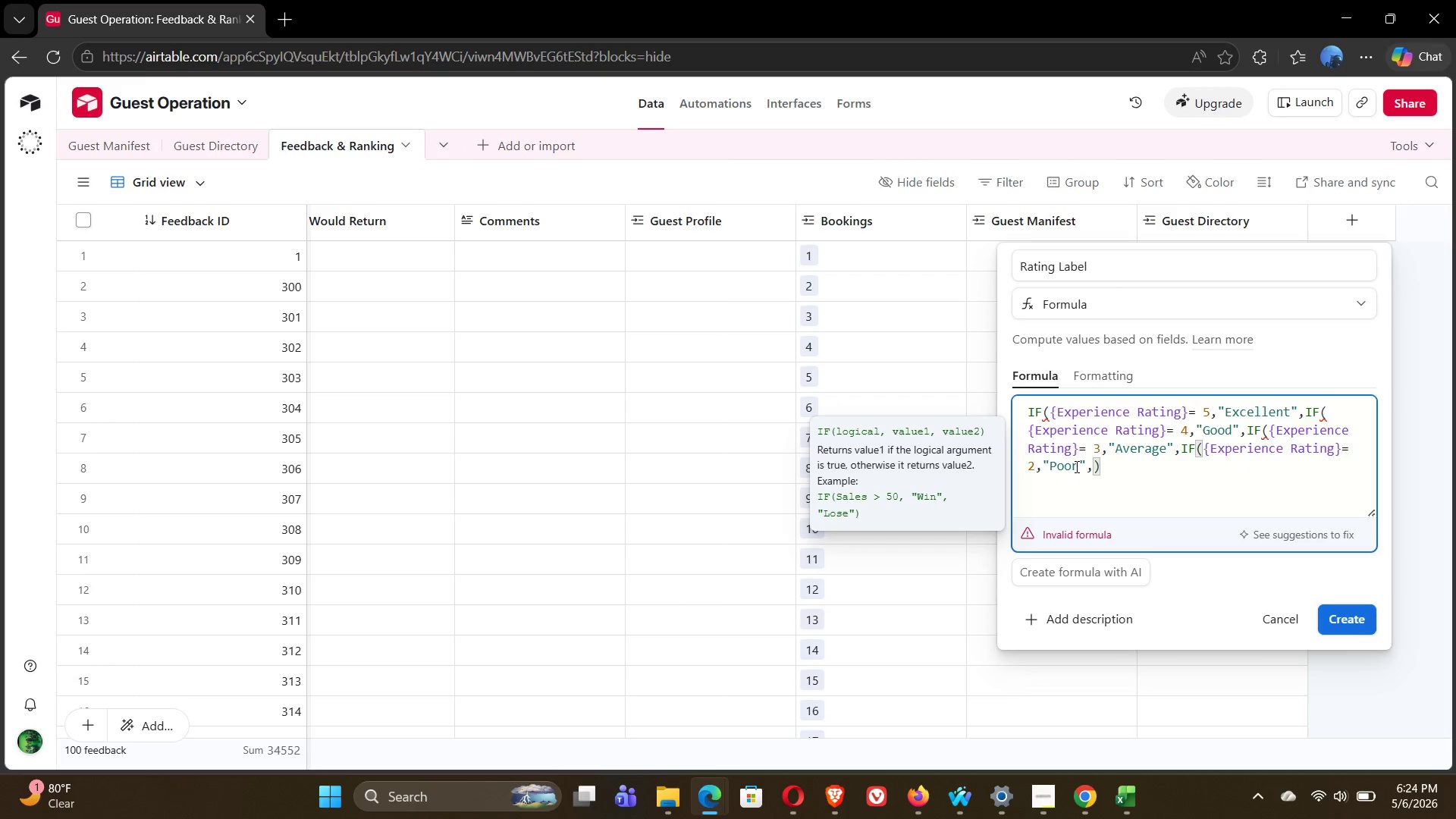 
type([F2] "Very Poor)
 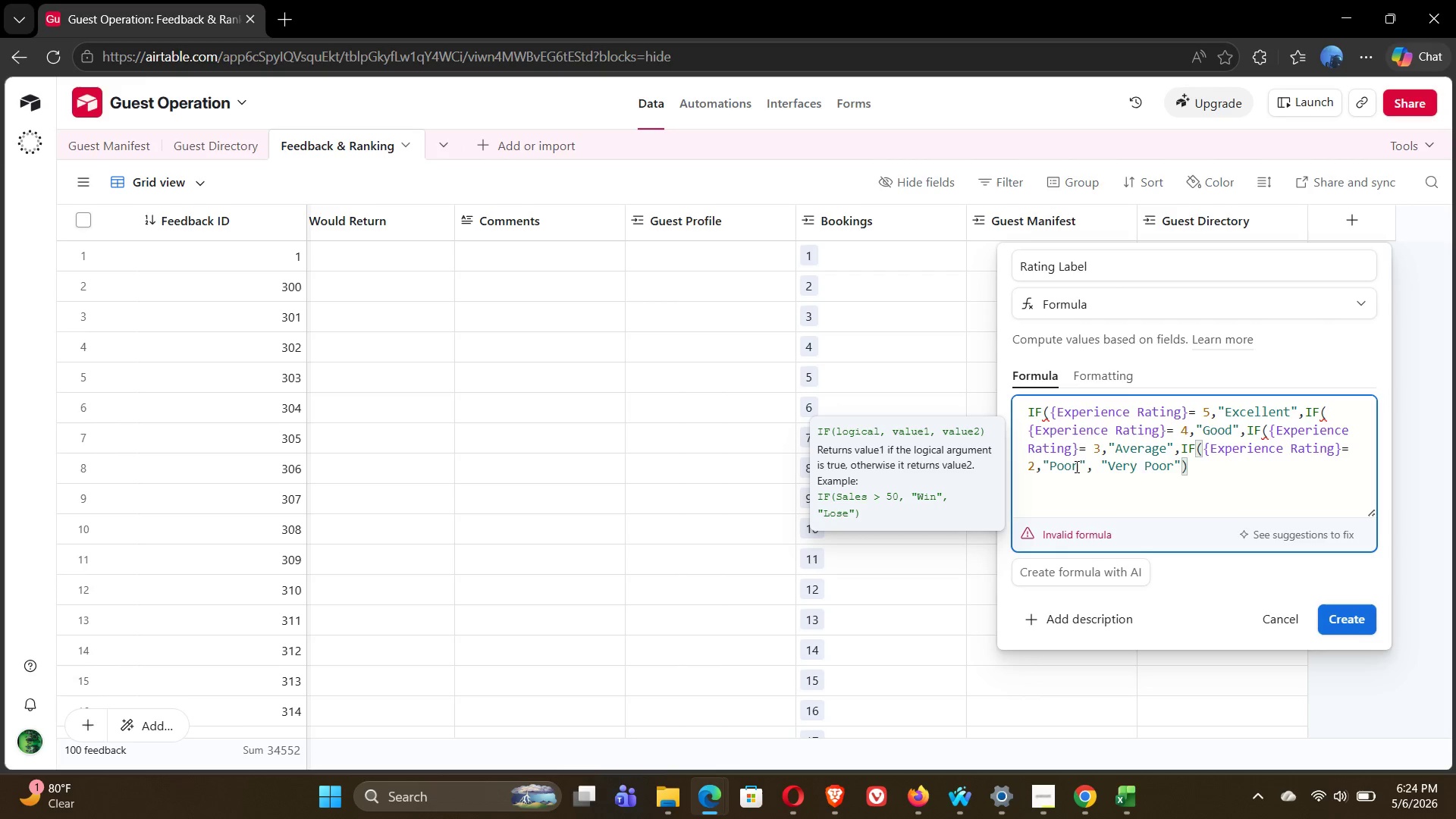 
key(ArrowRight)
 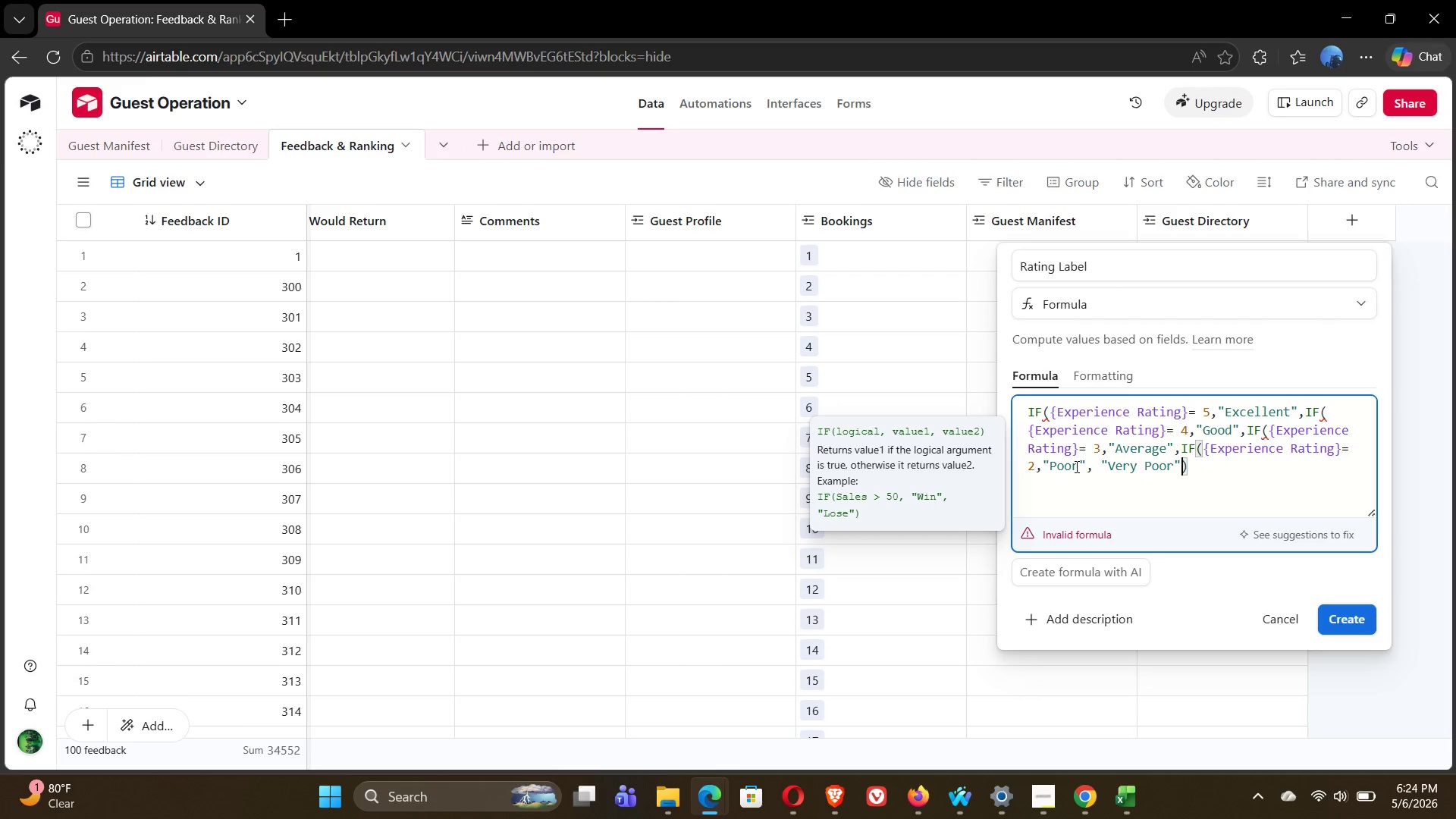 
key(ArrowRight)
 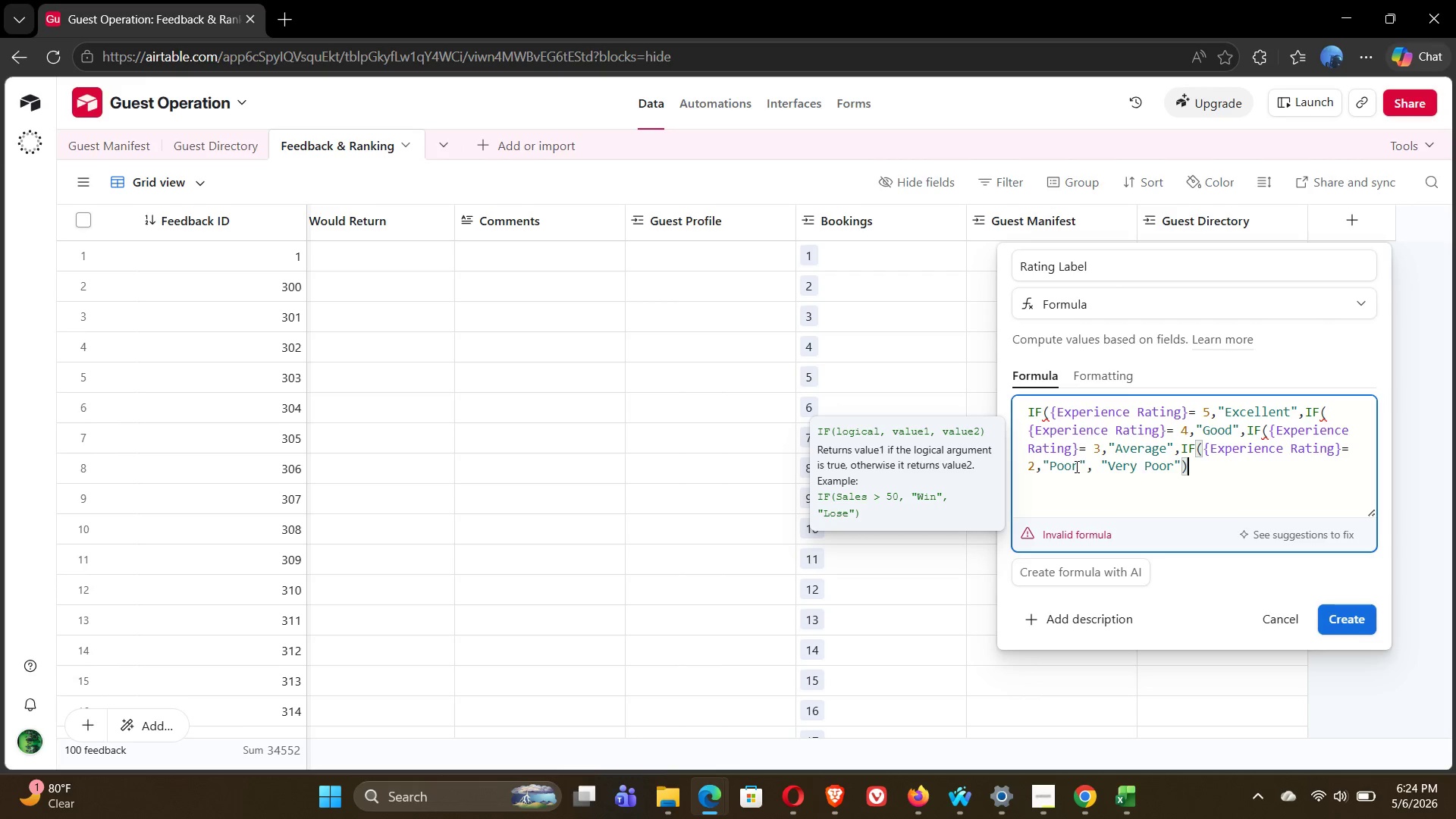 
type())))
 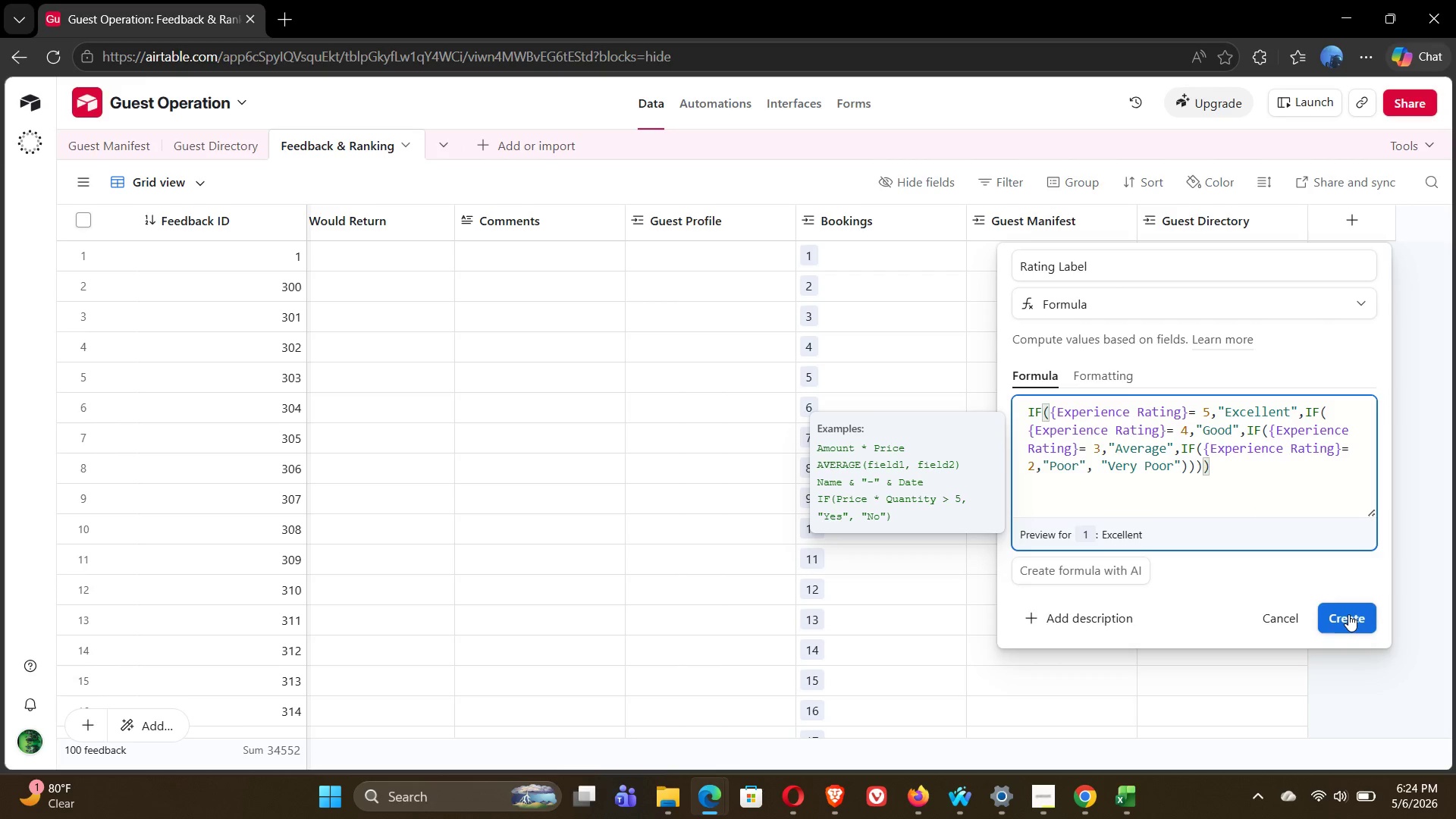 
wait(6.5)
 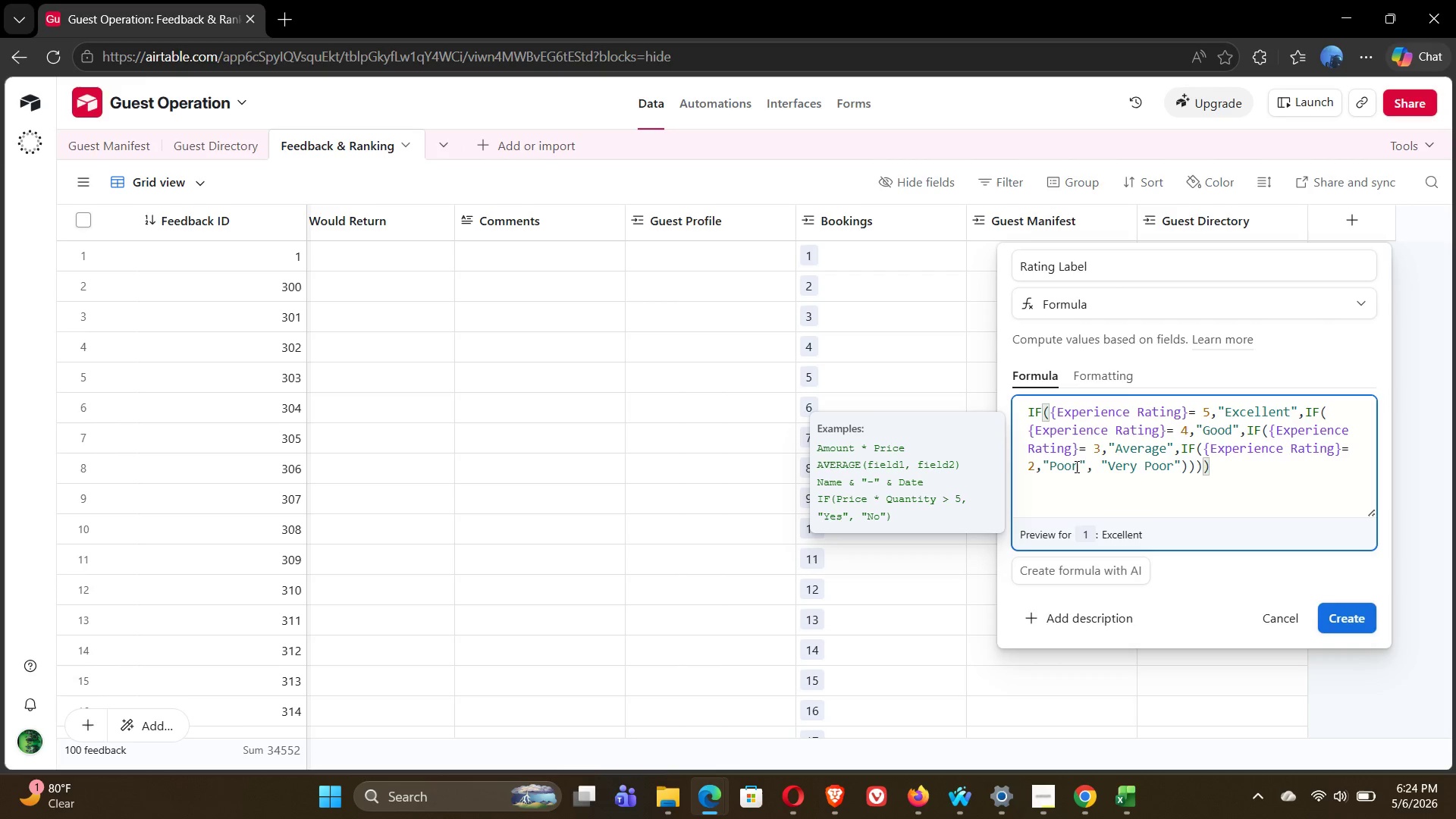 
left_click([1348, 614])
 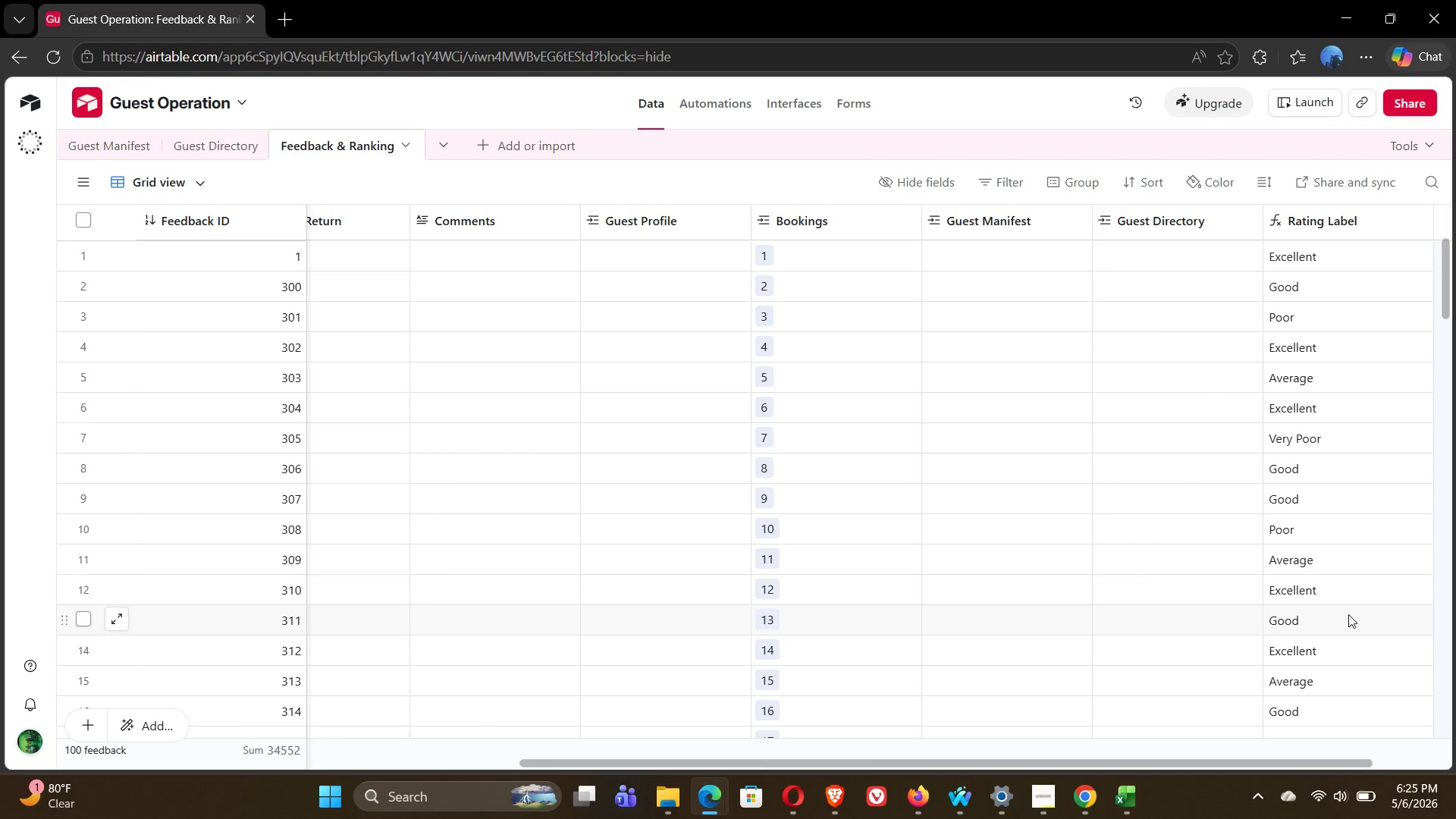 
wait(37.19)
 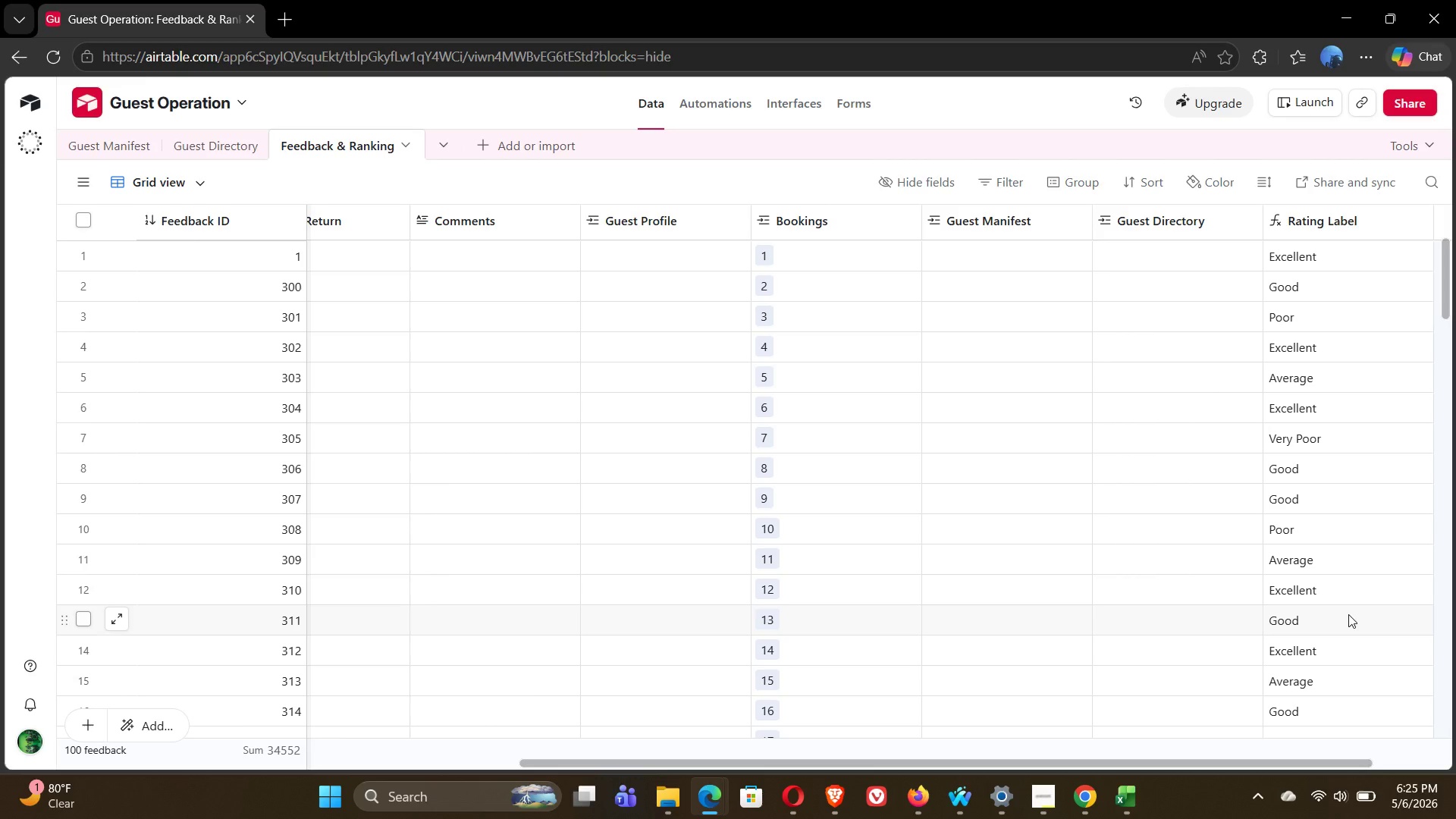 
left_click([1350, 228])
 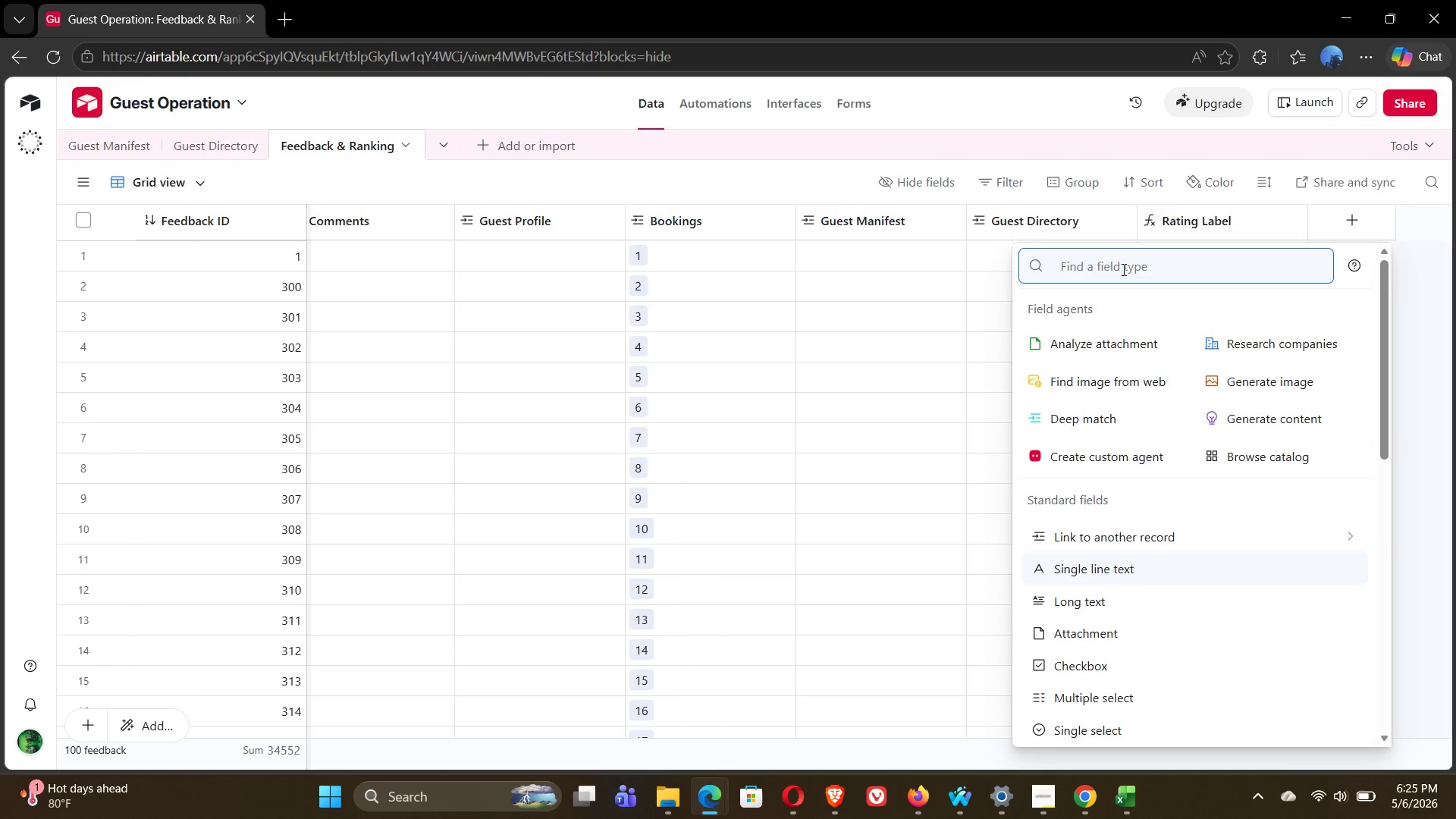 
wait(46.27)
 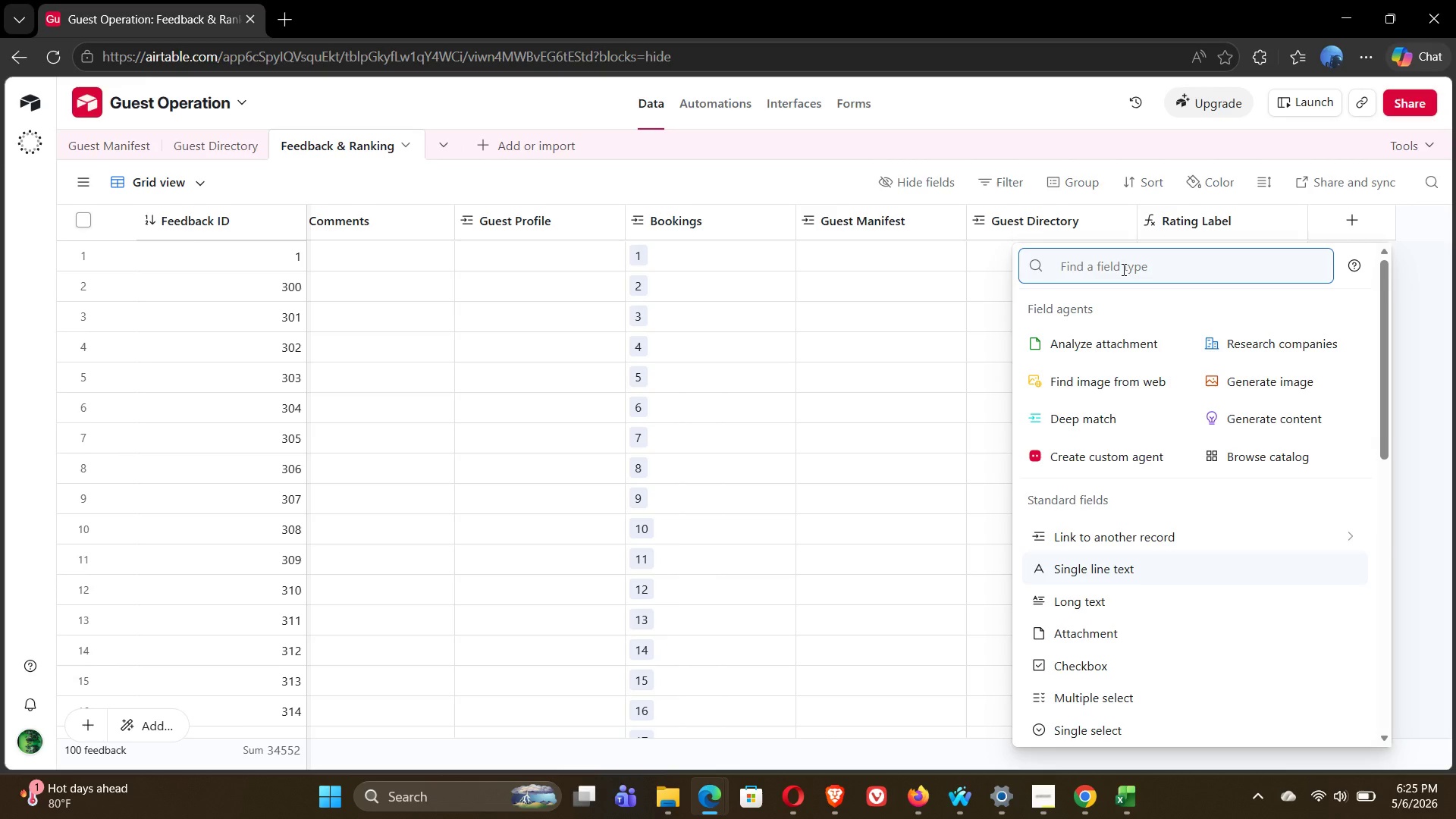 
type(form)
 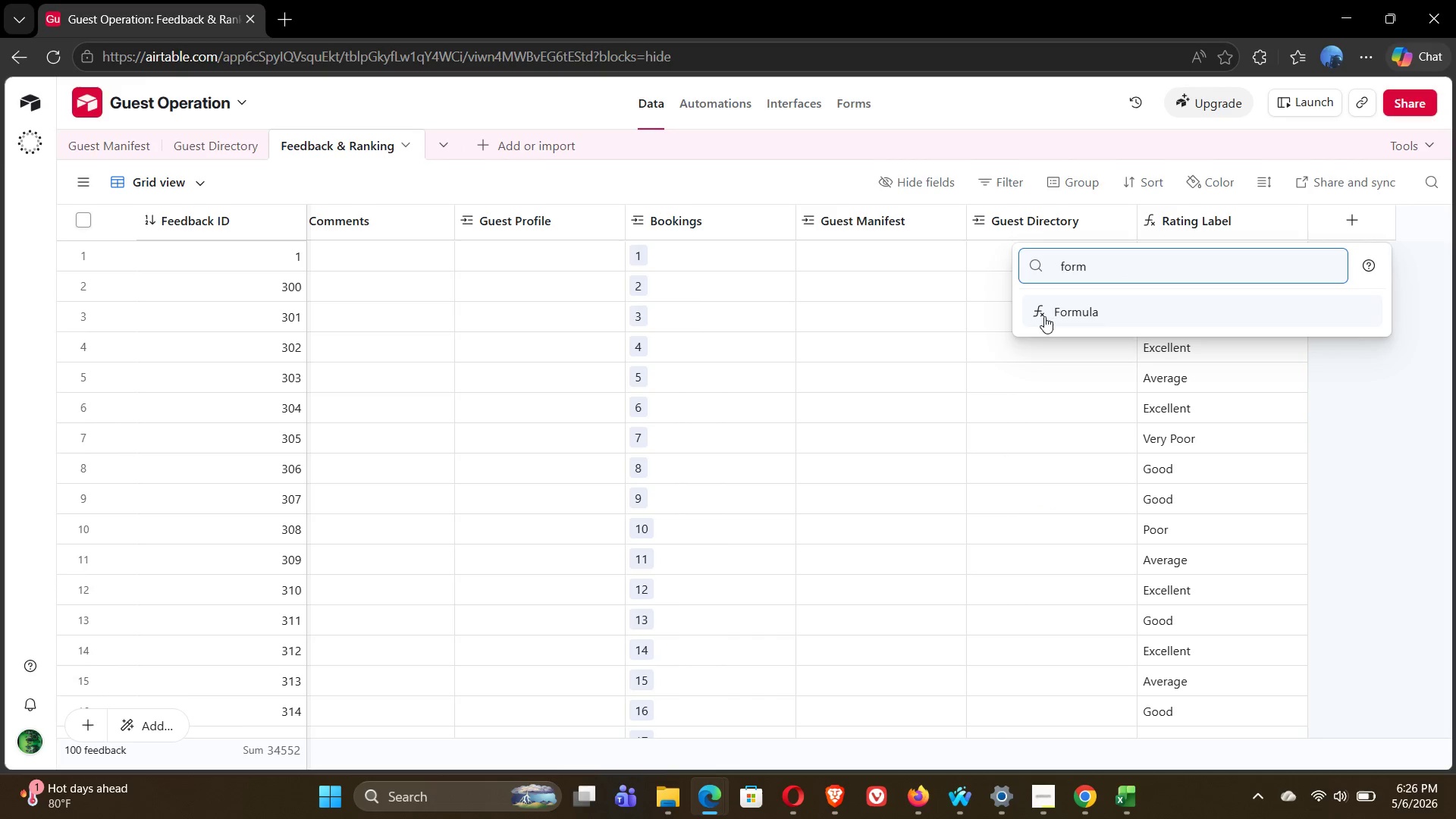 
left_click([1075, 312])
 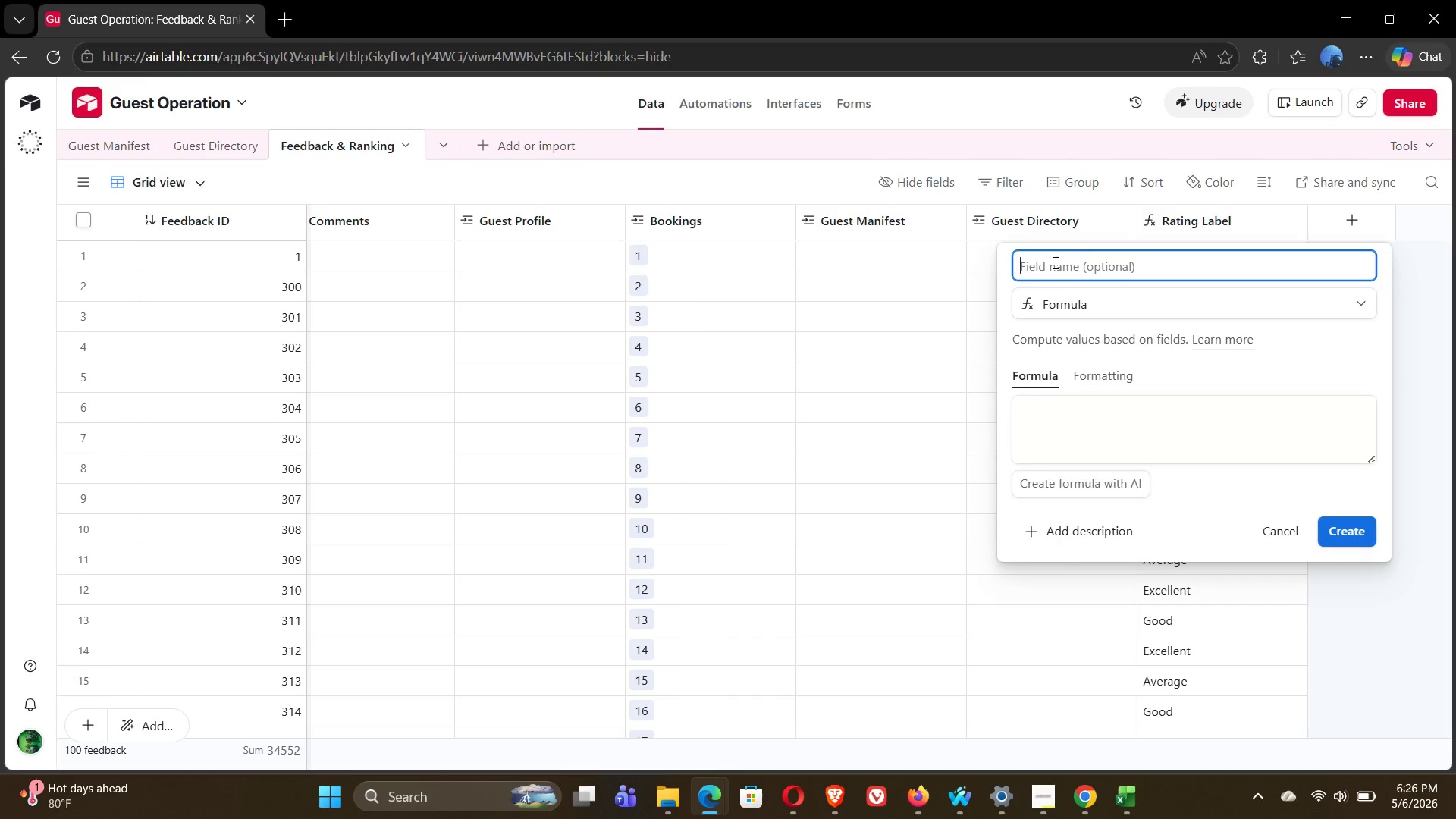 
type(Promoter Status)
 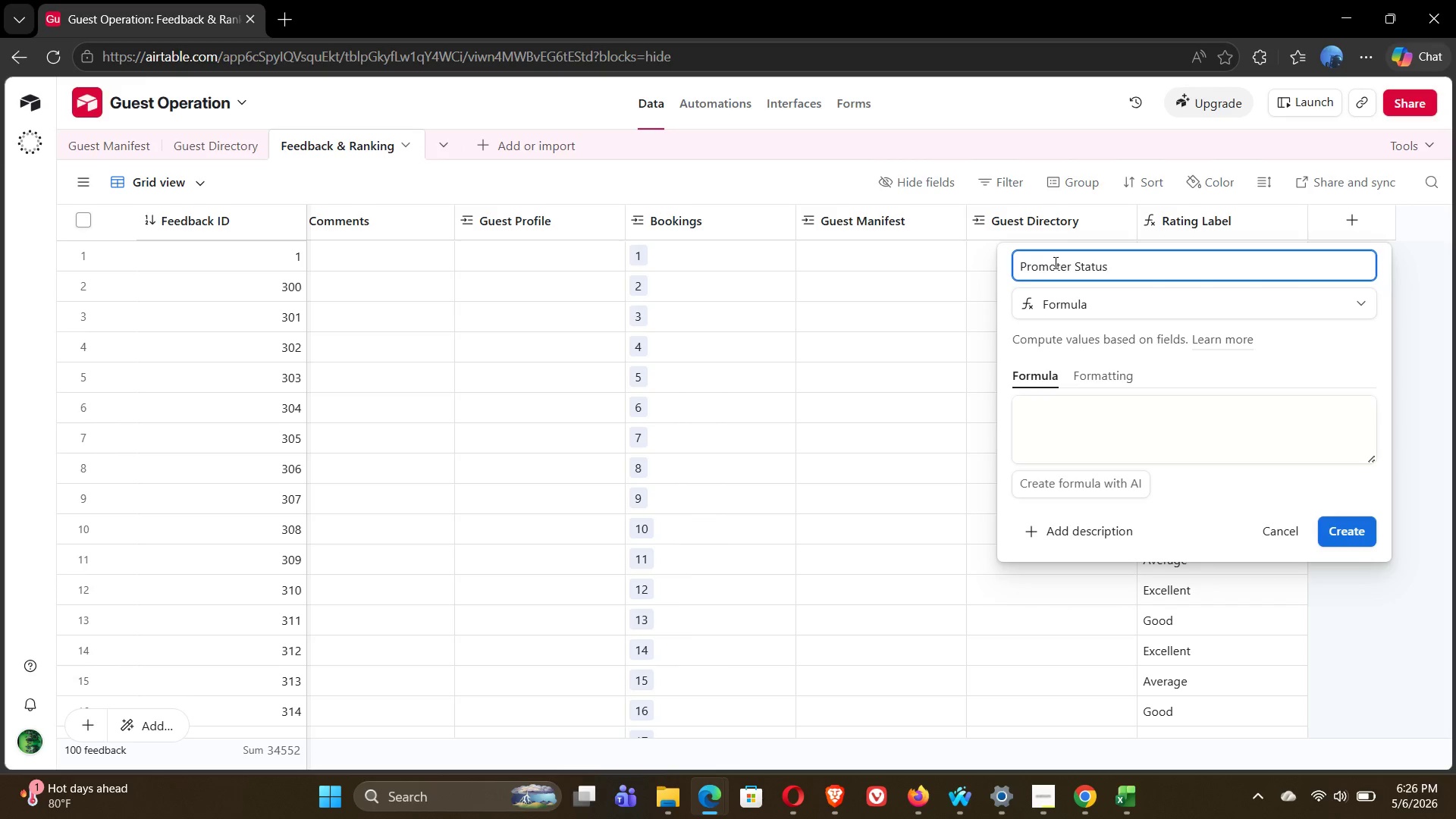 
wait(9.72)
 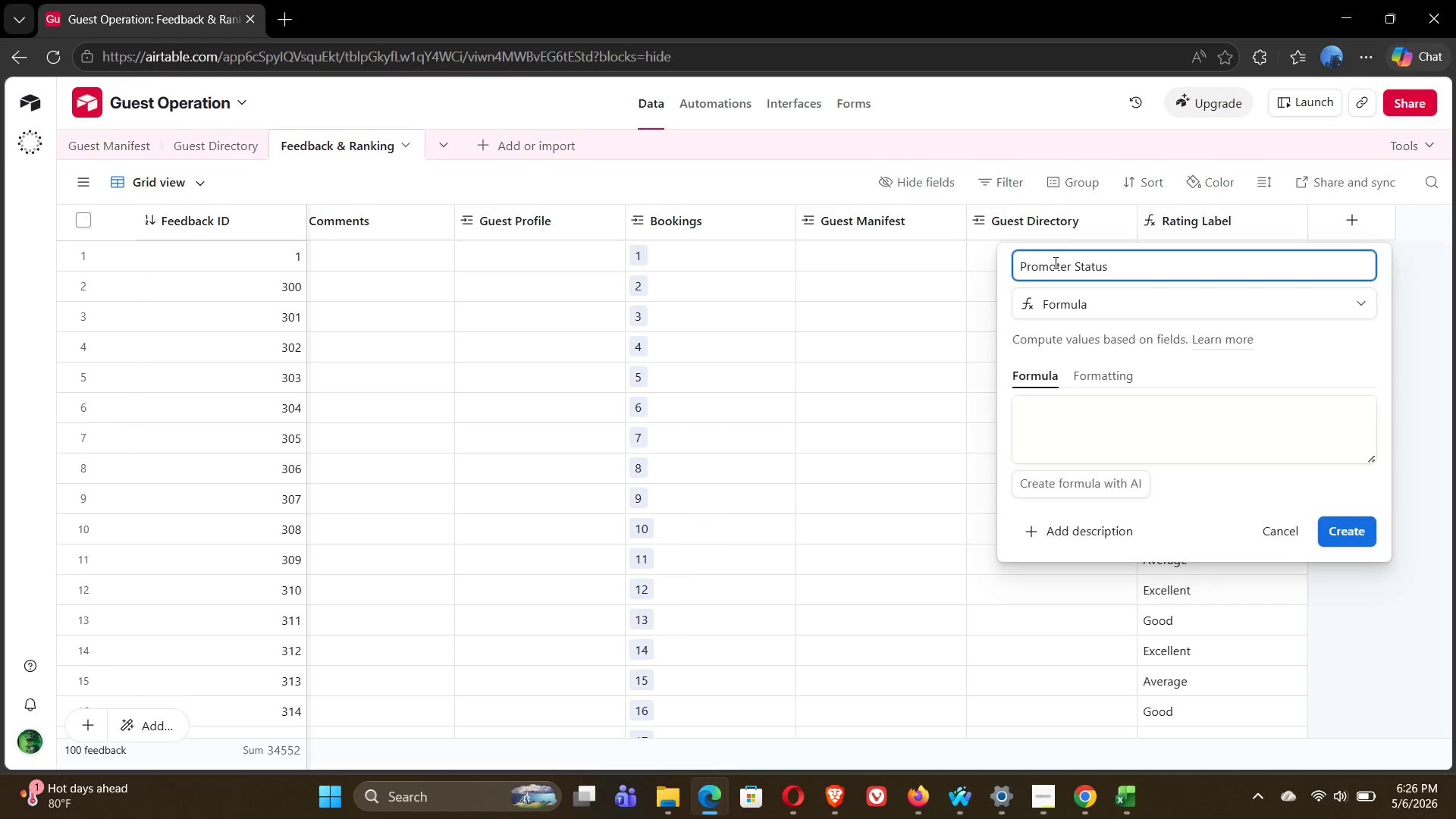 
left_click([1059, 416])
 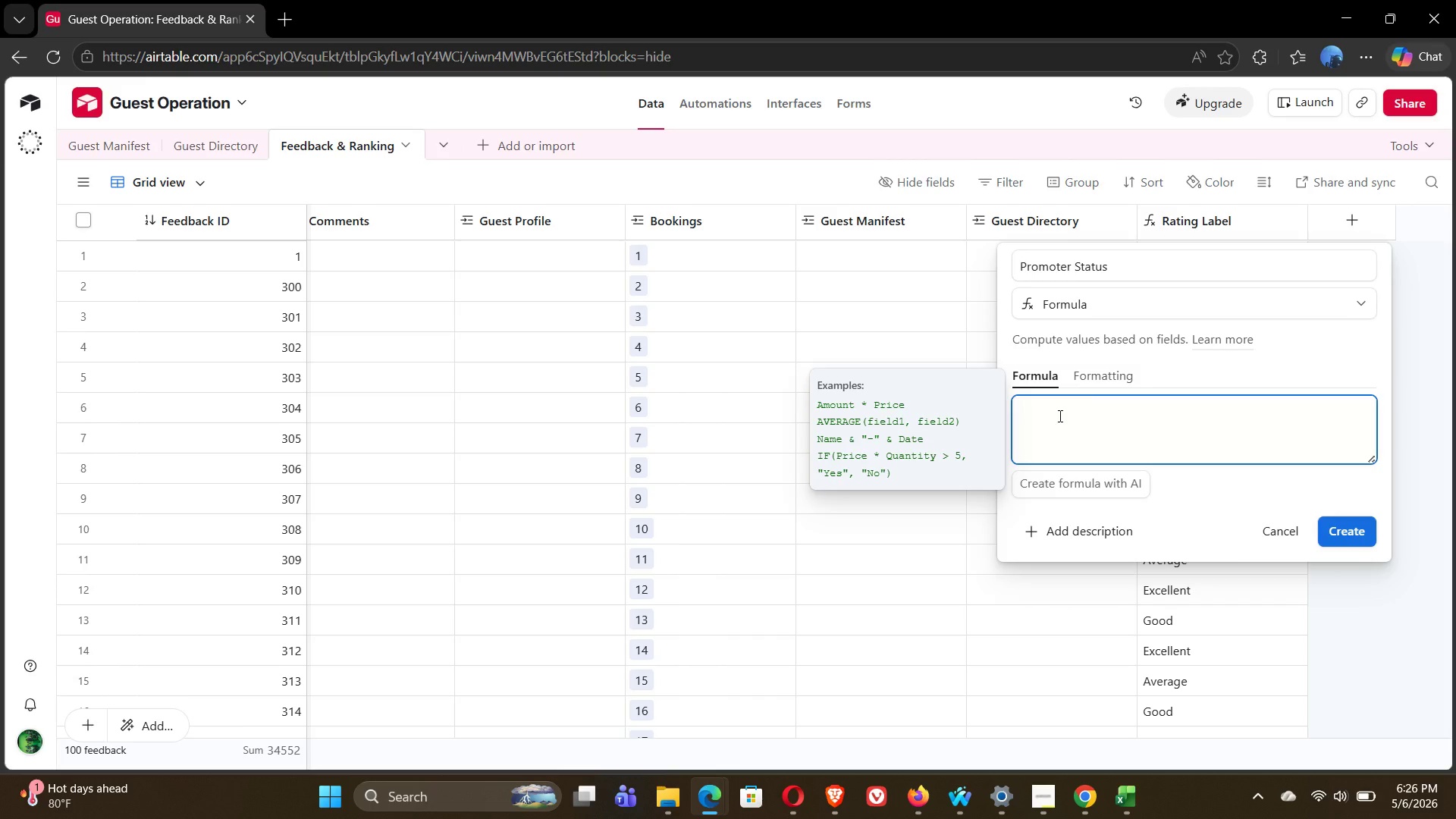 
wait(6.5)
 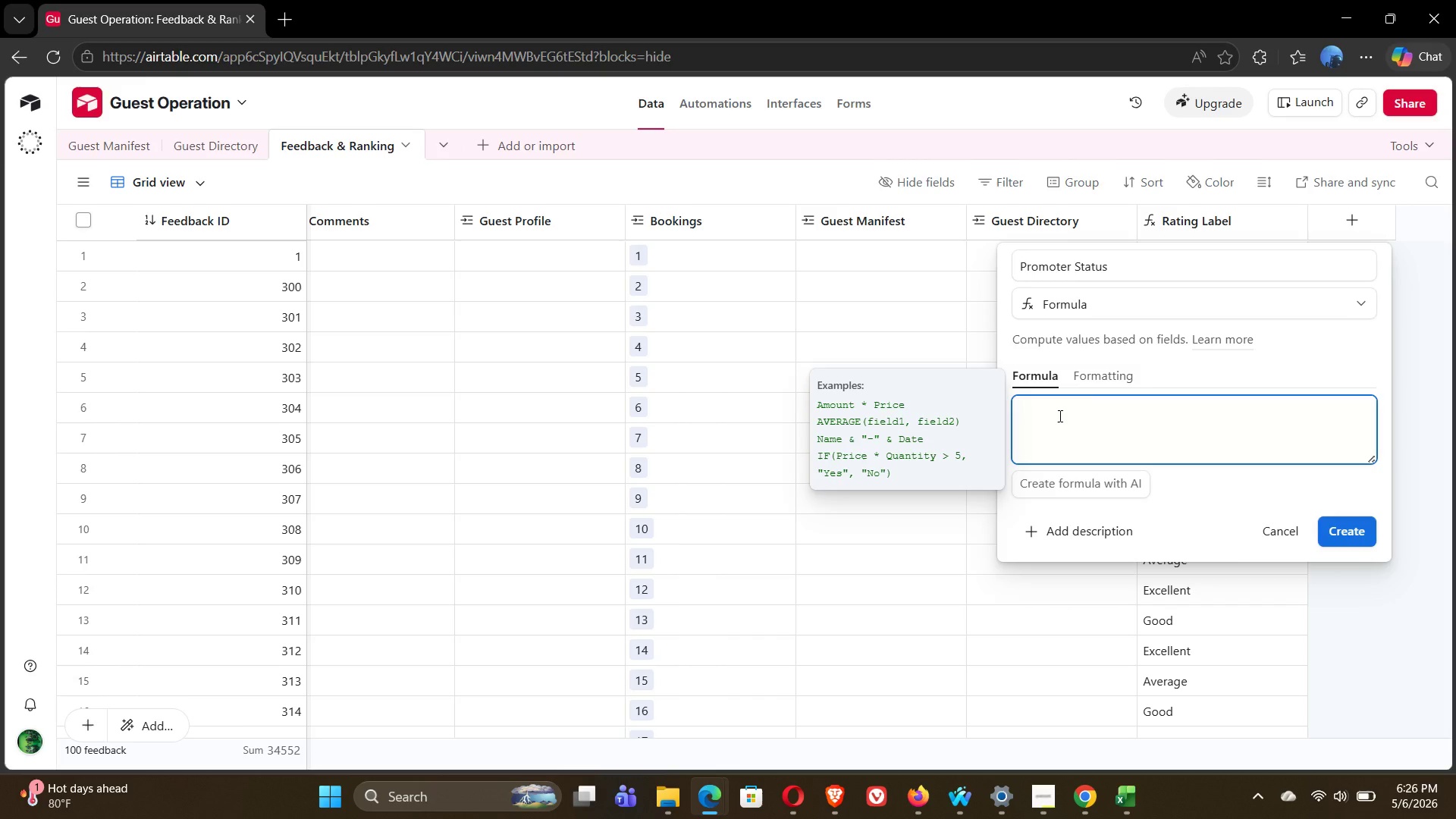 
key(Control+V)
 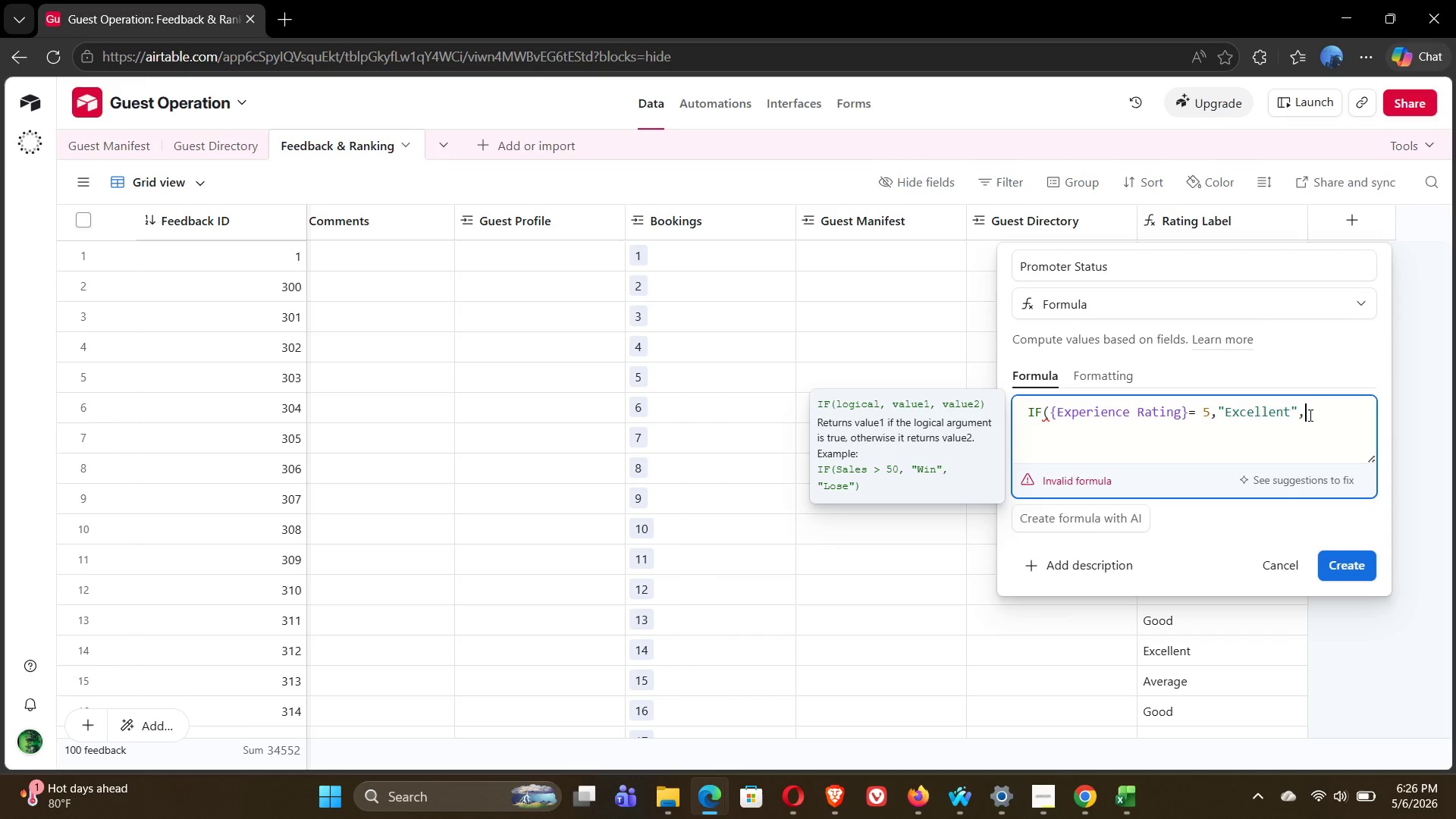 
wait(5.8)
 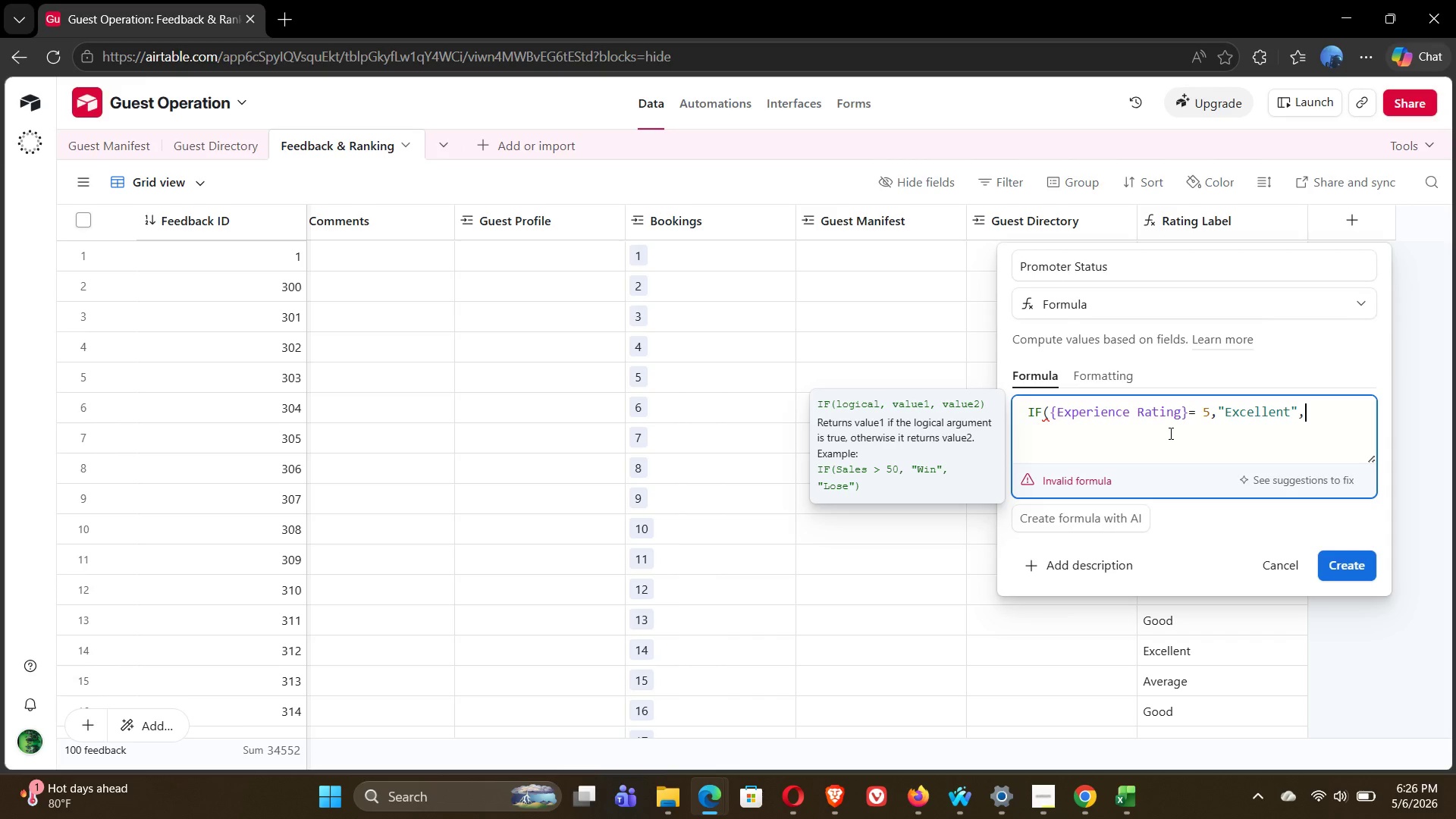 
left_click([1203, 413])
 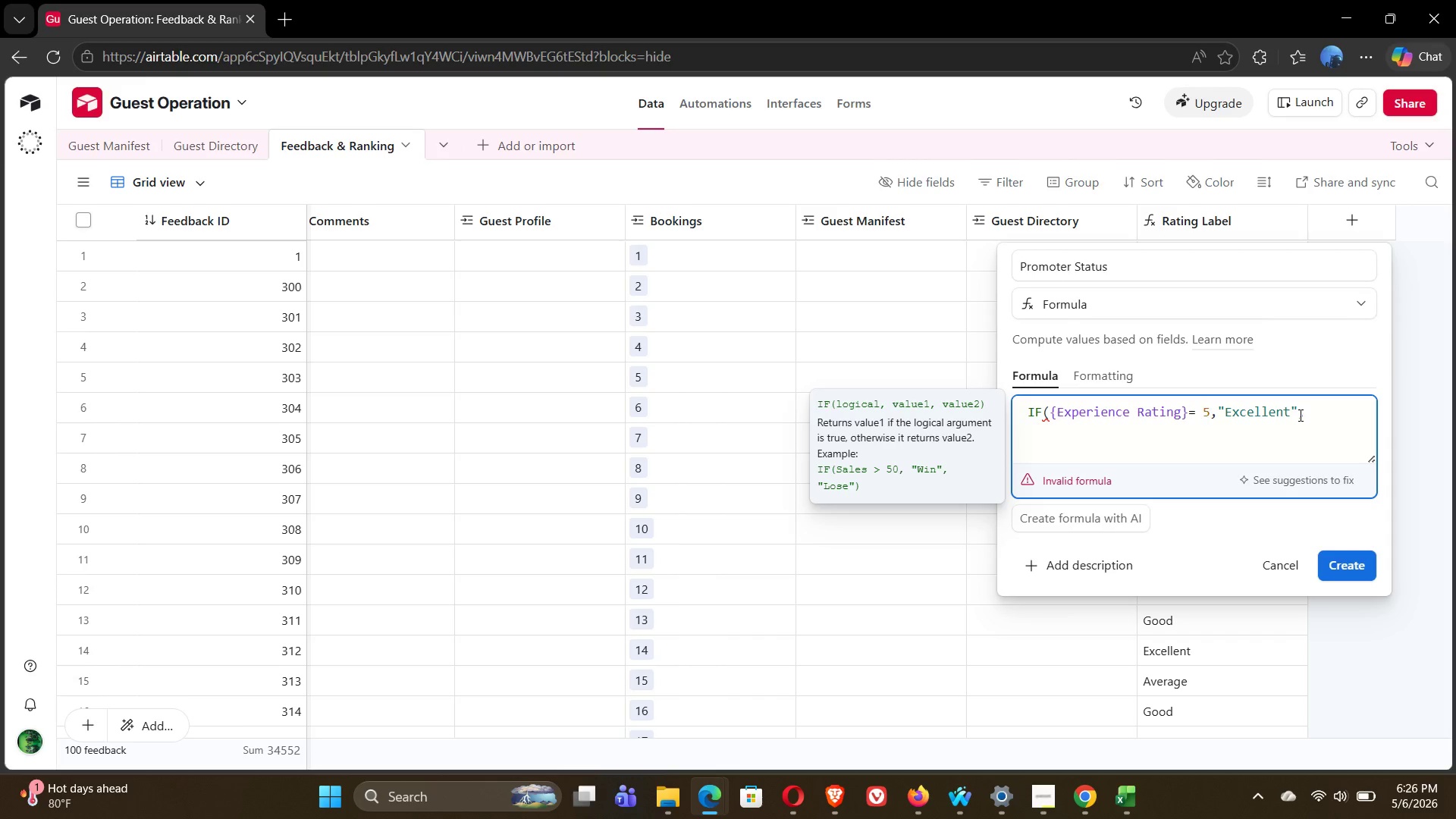 
left_click_drag(start_coordinate=[1307, 414], to_coordinate=[1194, 414])
 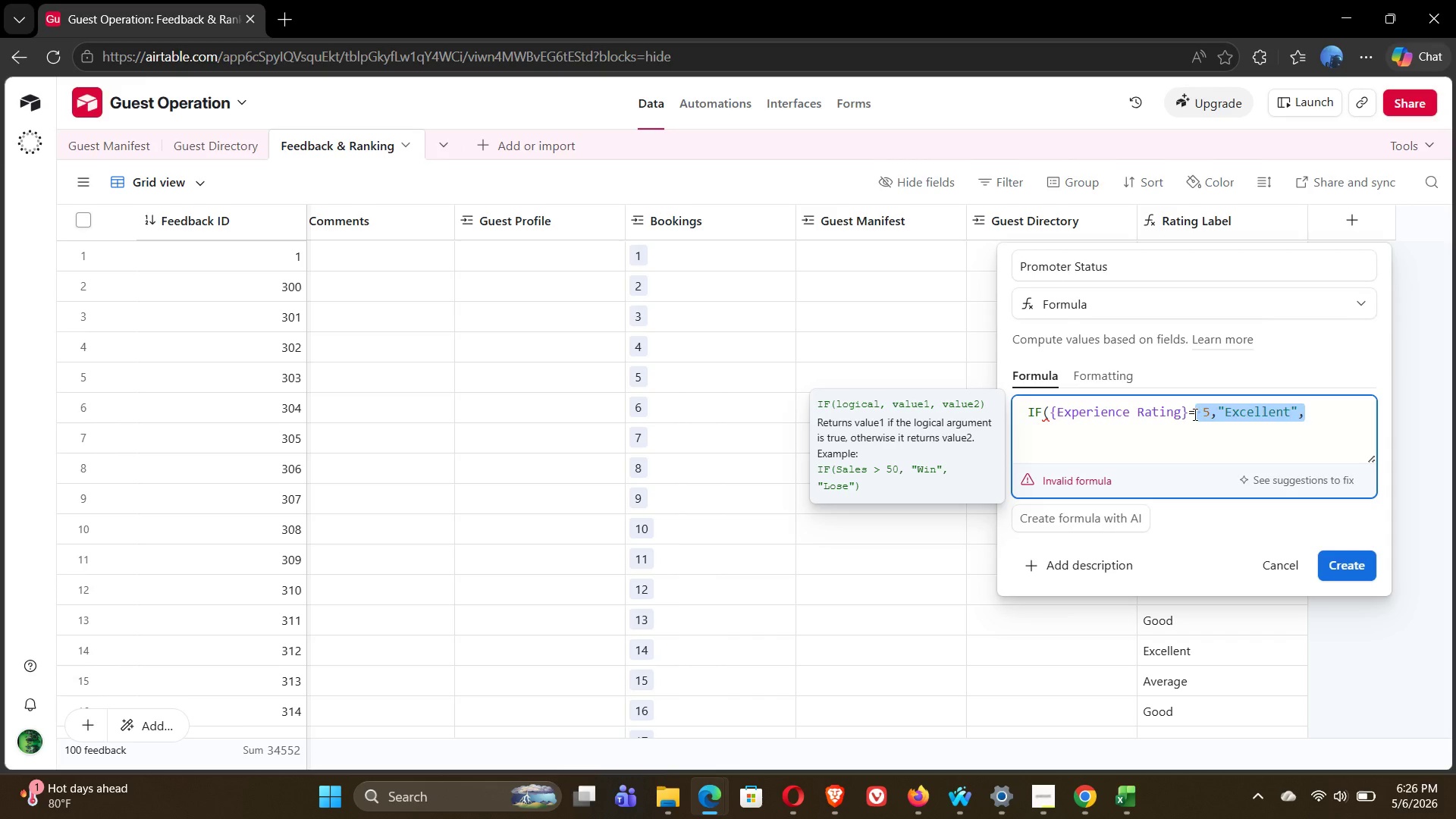 
key(Backspace)
 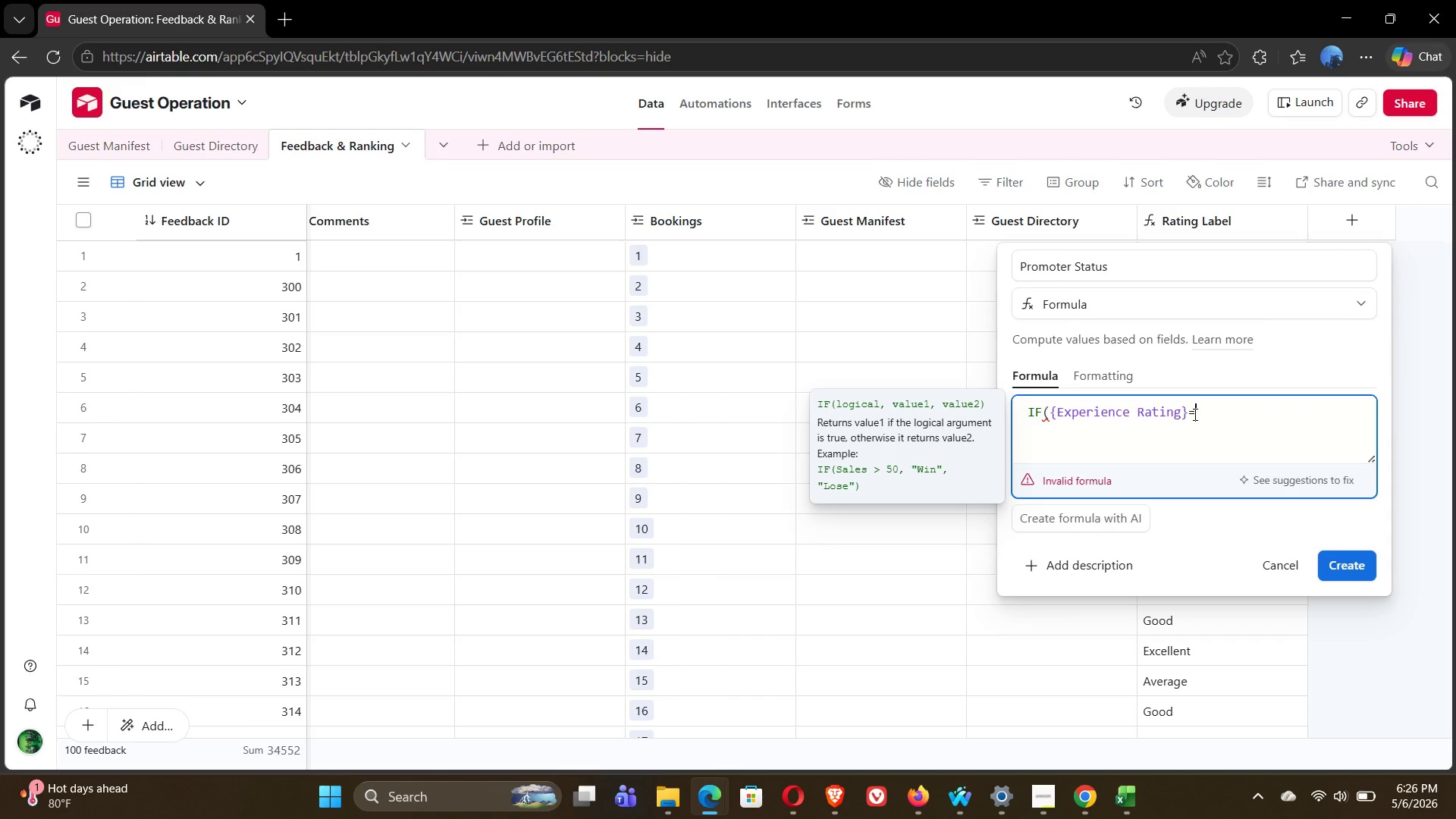 
key(Backspace)
 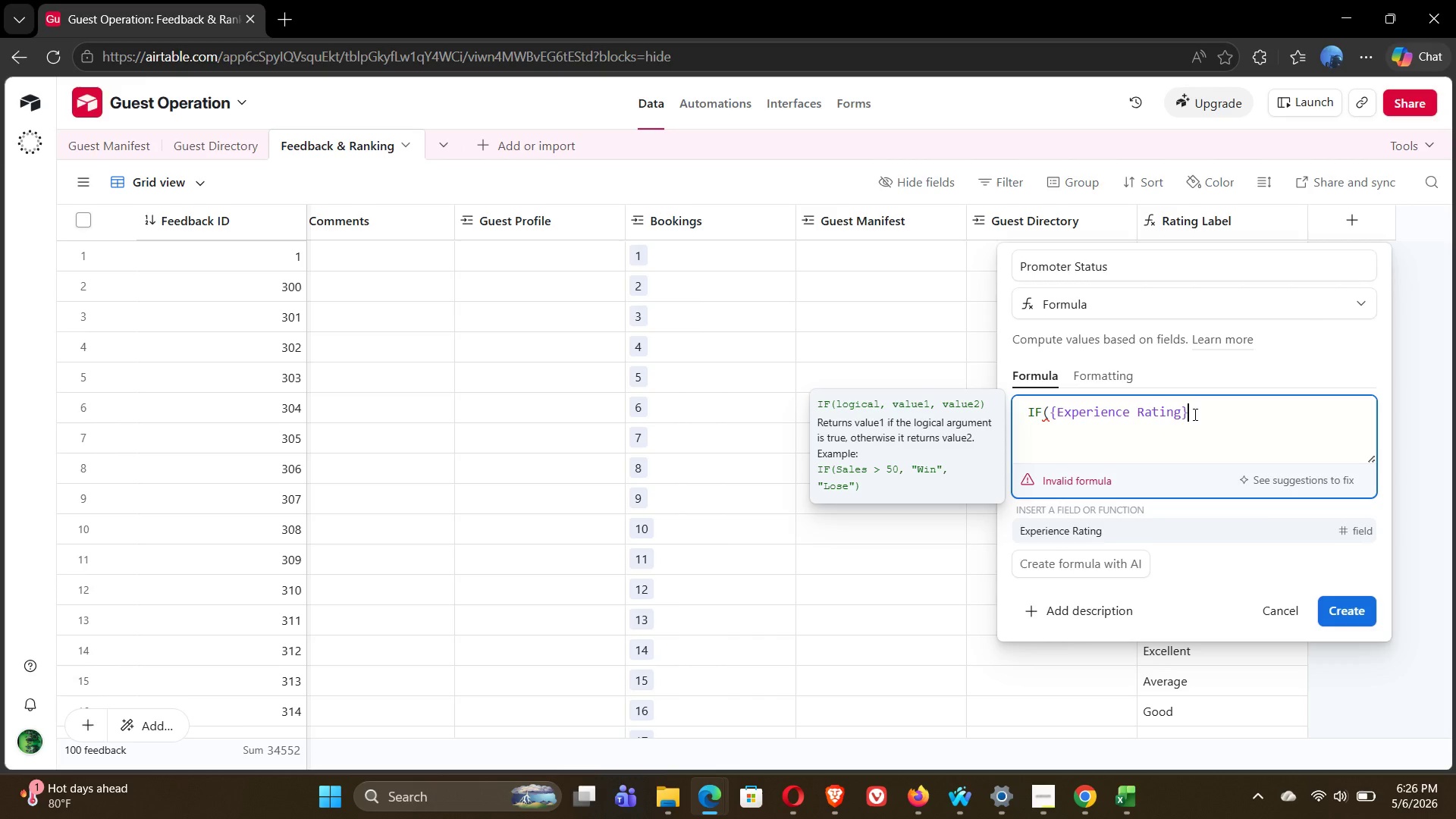 
key(Shift+Period)
 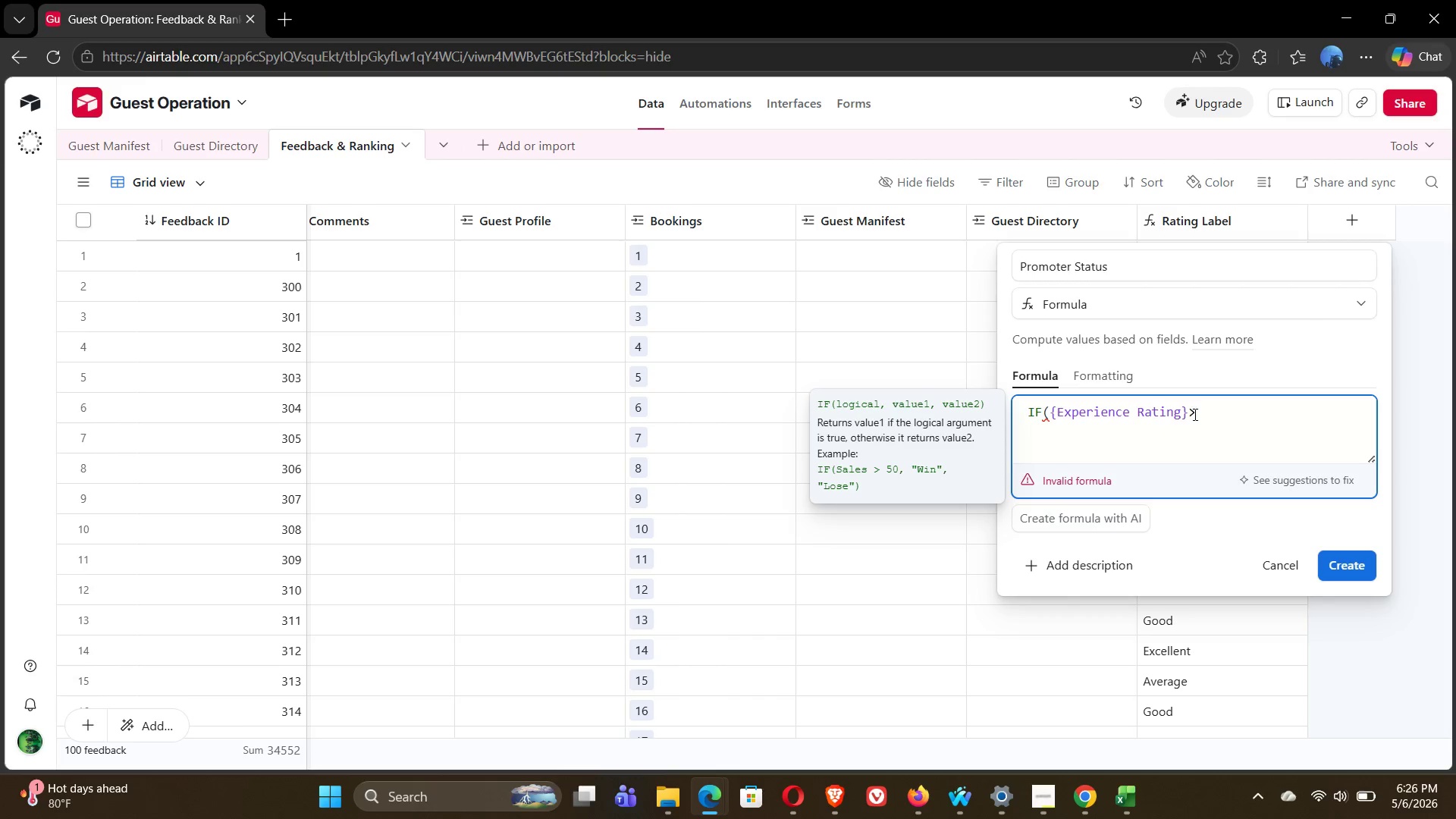 
key(Equal)
 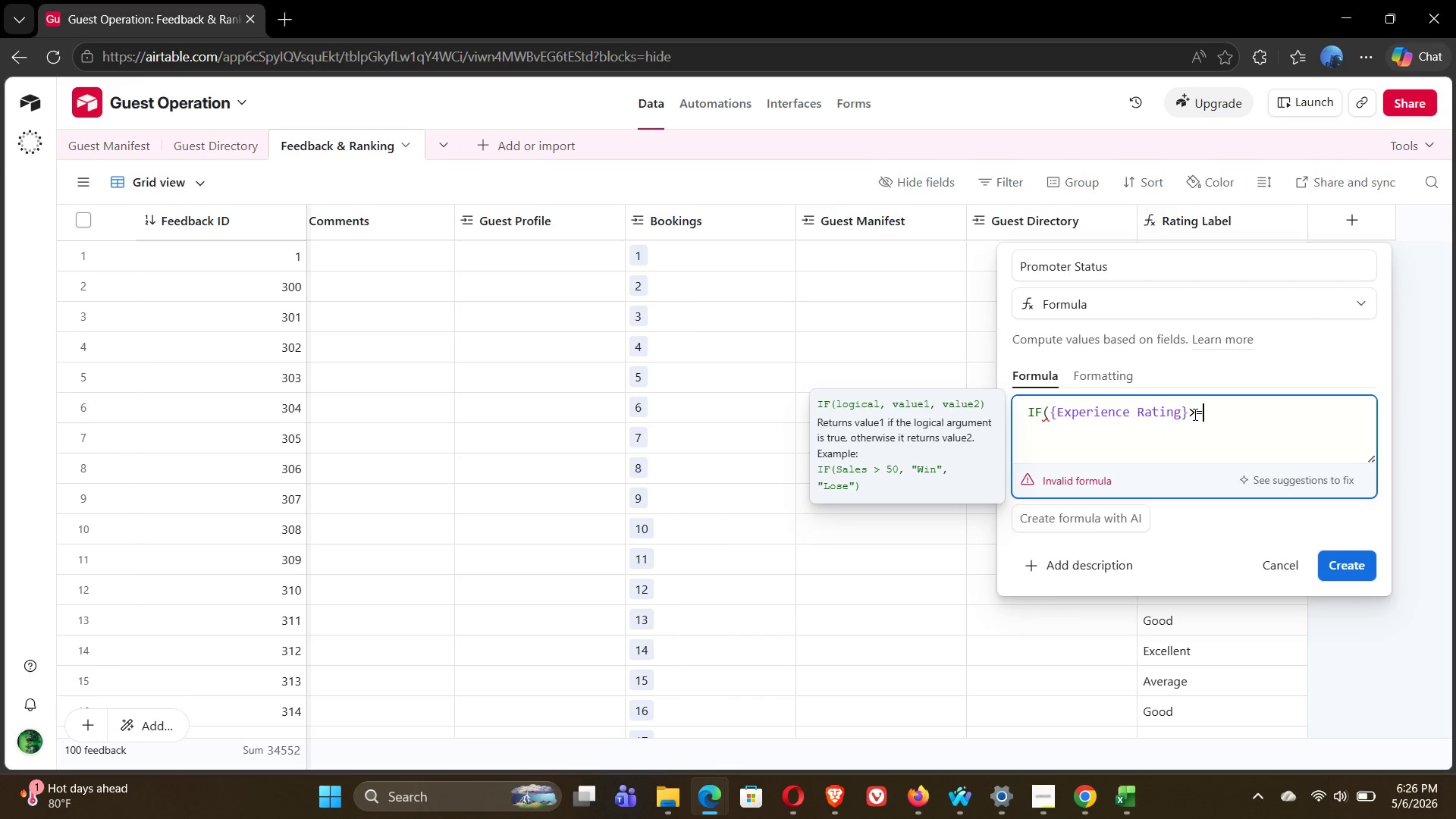 
type( 4, "Promoter)
 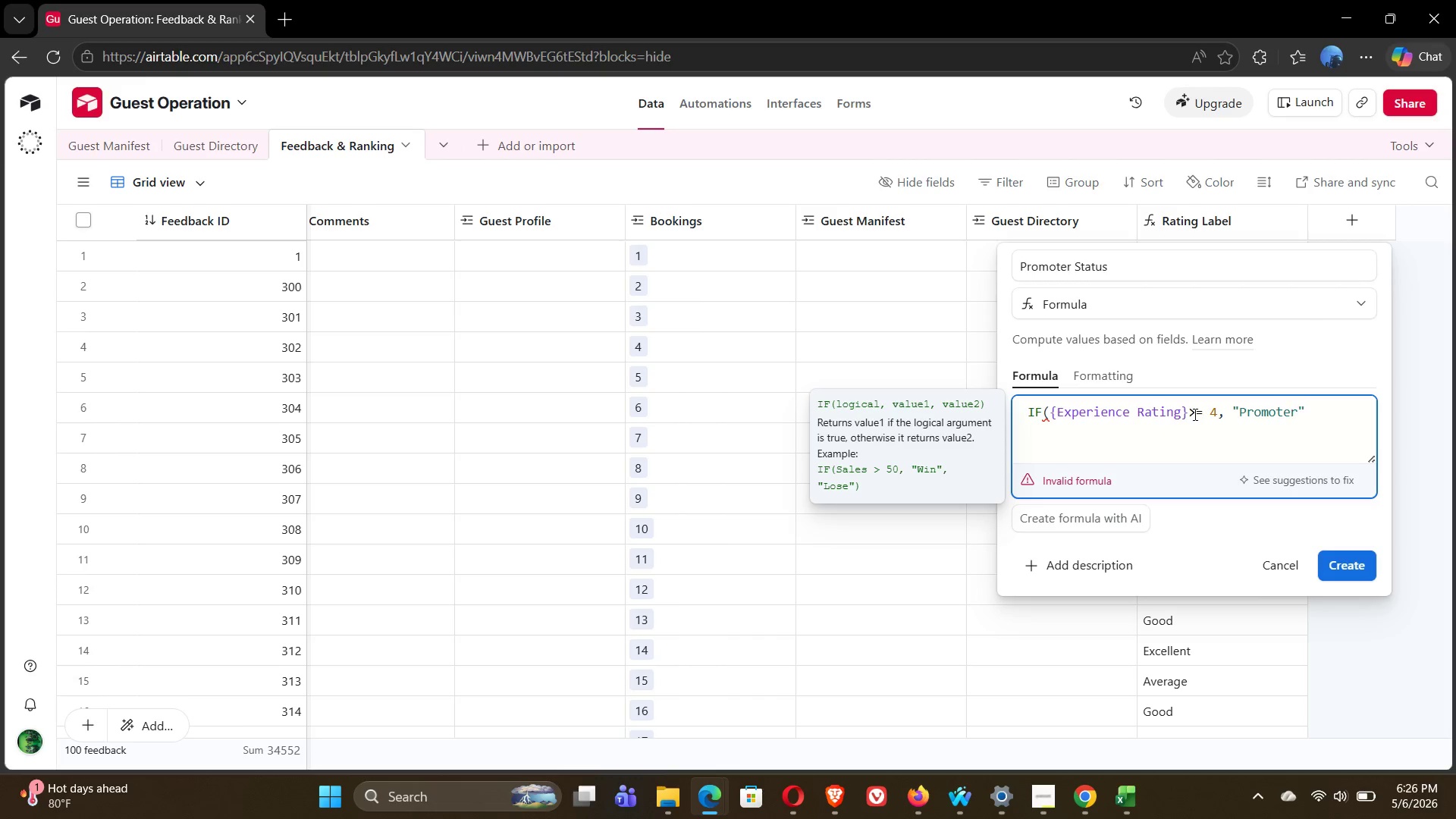 
key(ArrowRight)
 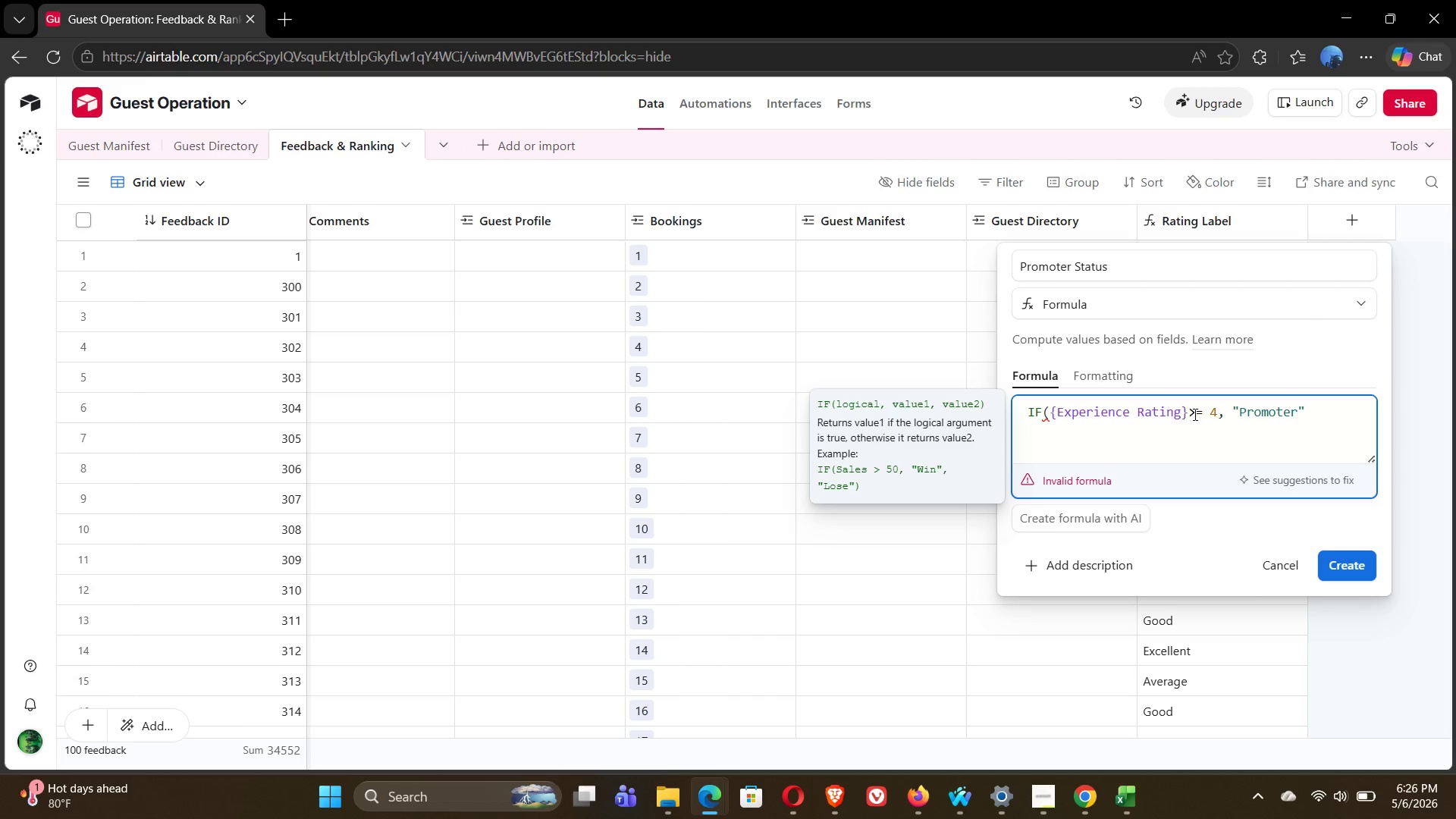 
key(Comma)
 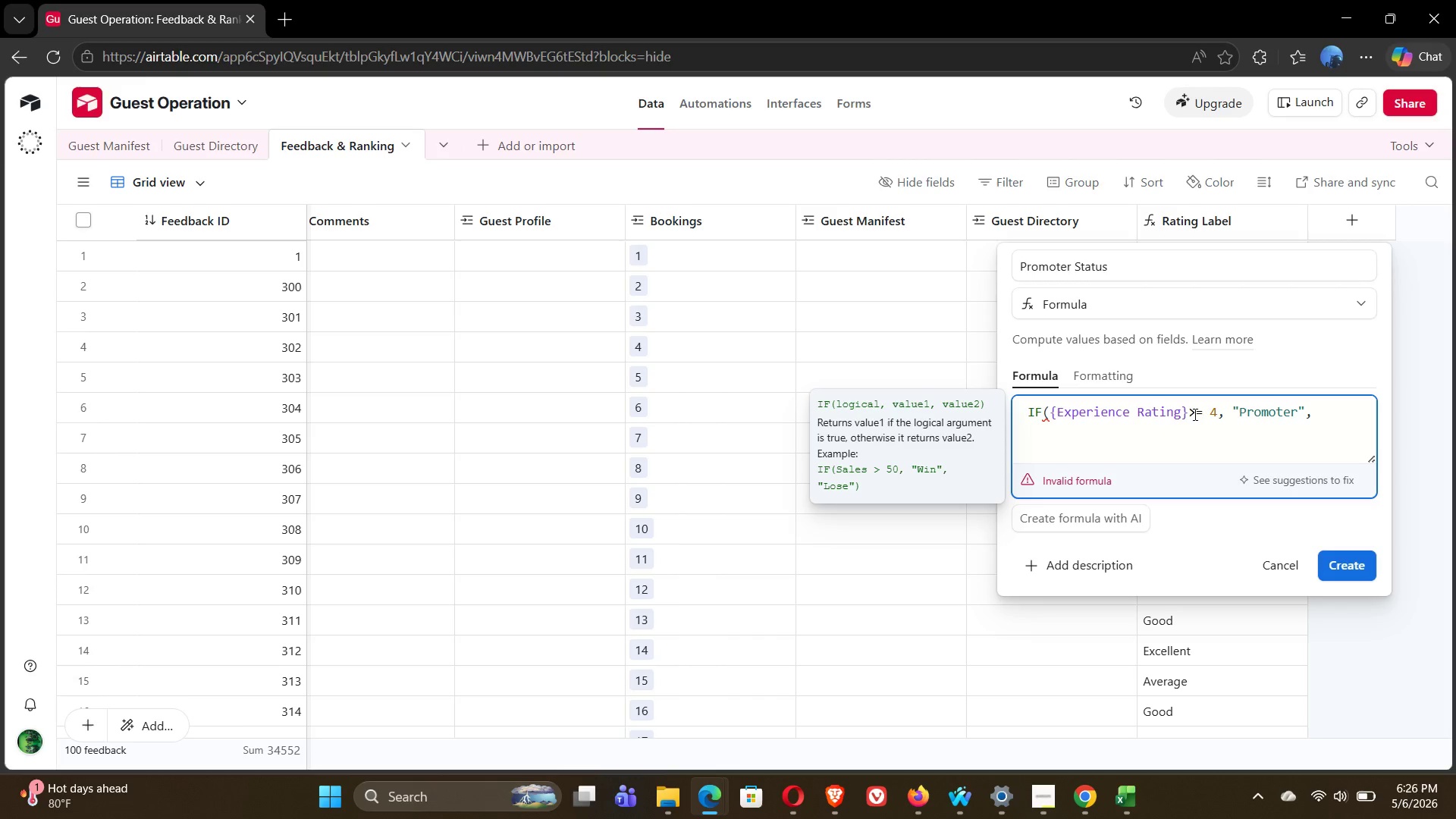 
wait(8.39)
 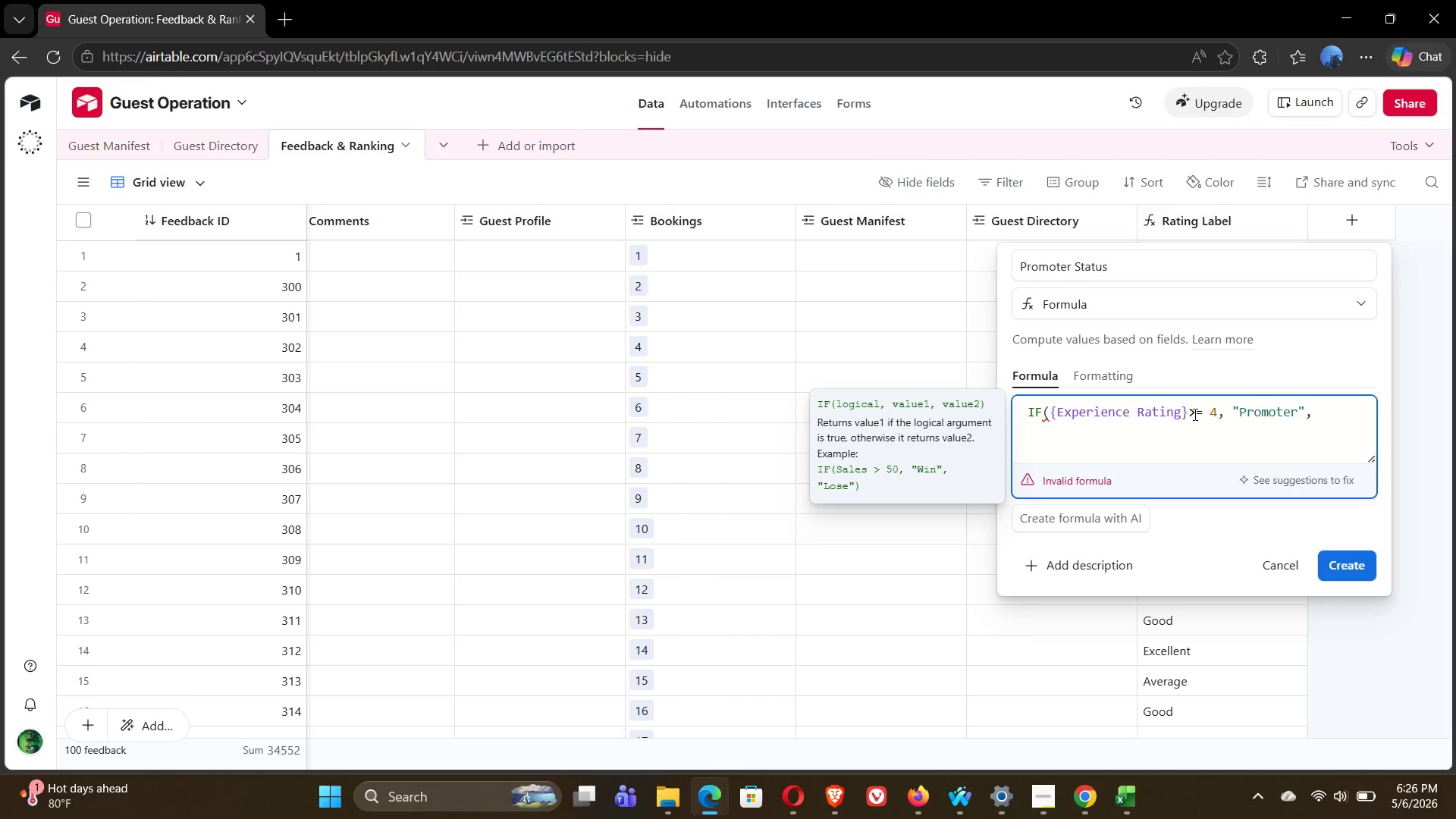 
left_click_drag(start_coordinate=[1340, 411], to_coordinate=[1069, 395])
 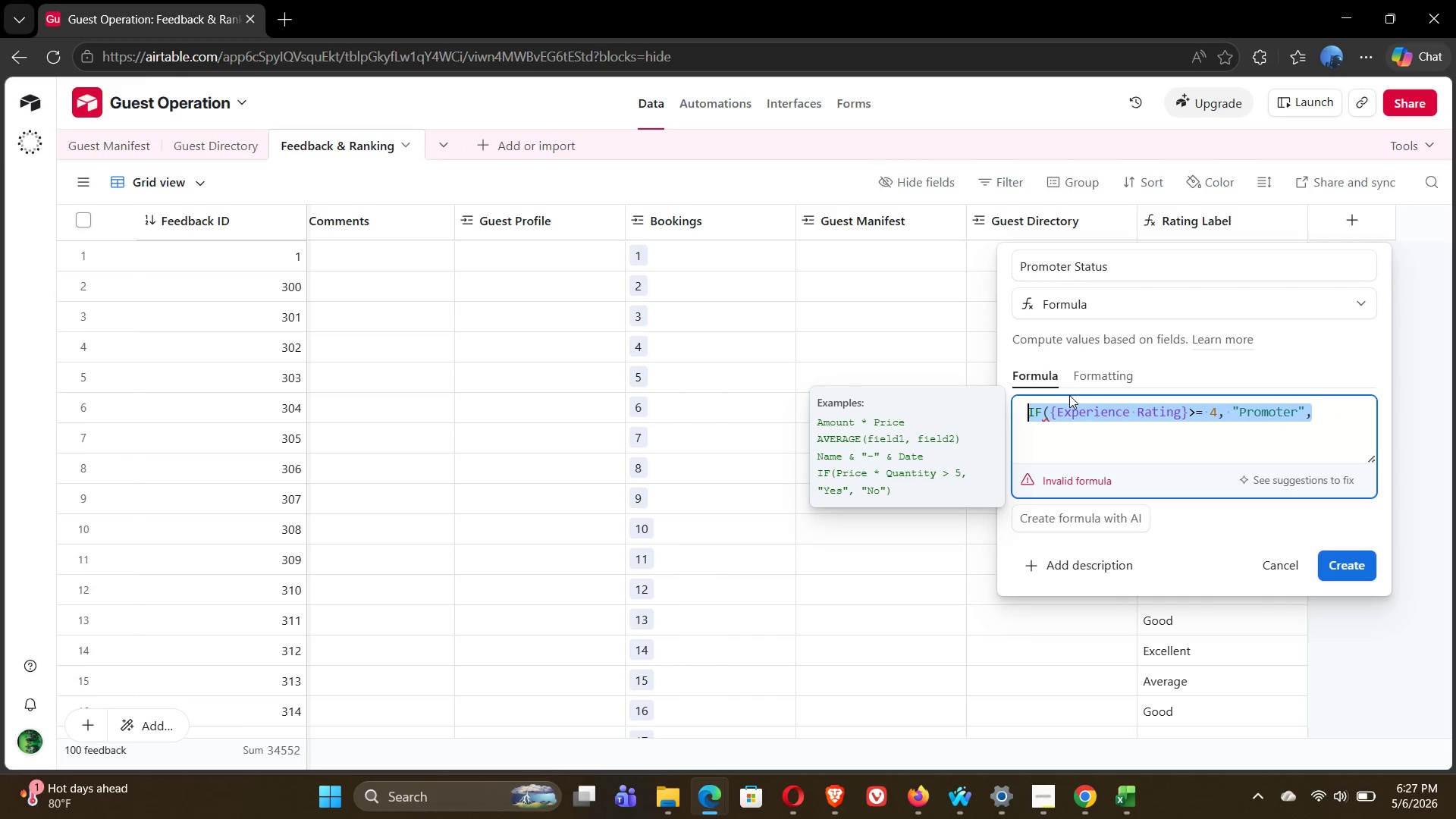 
key(Control+ControlLeft)
 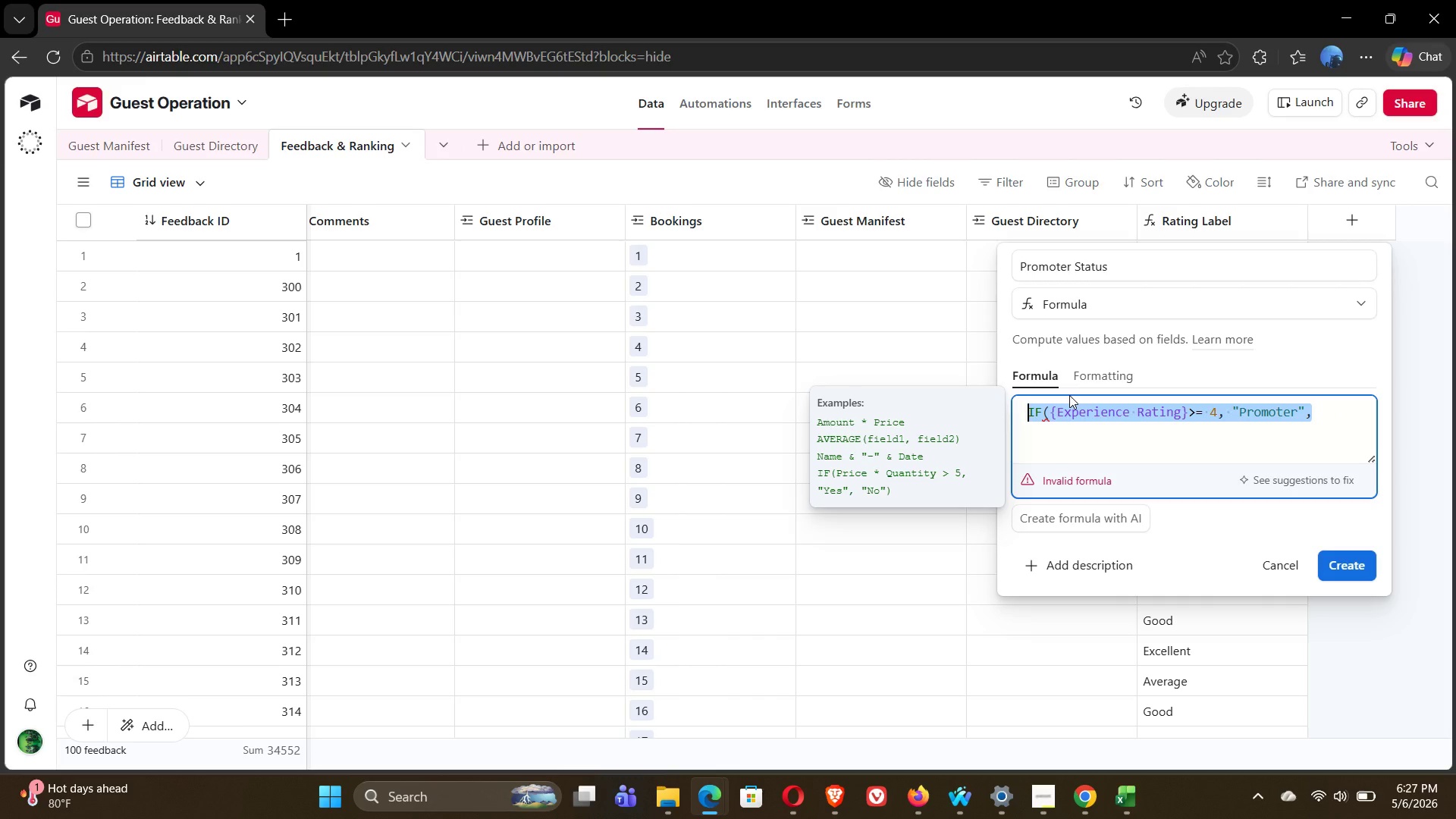 
key(Control+C)
 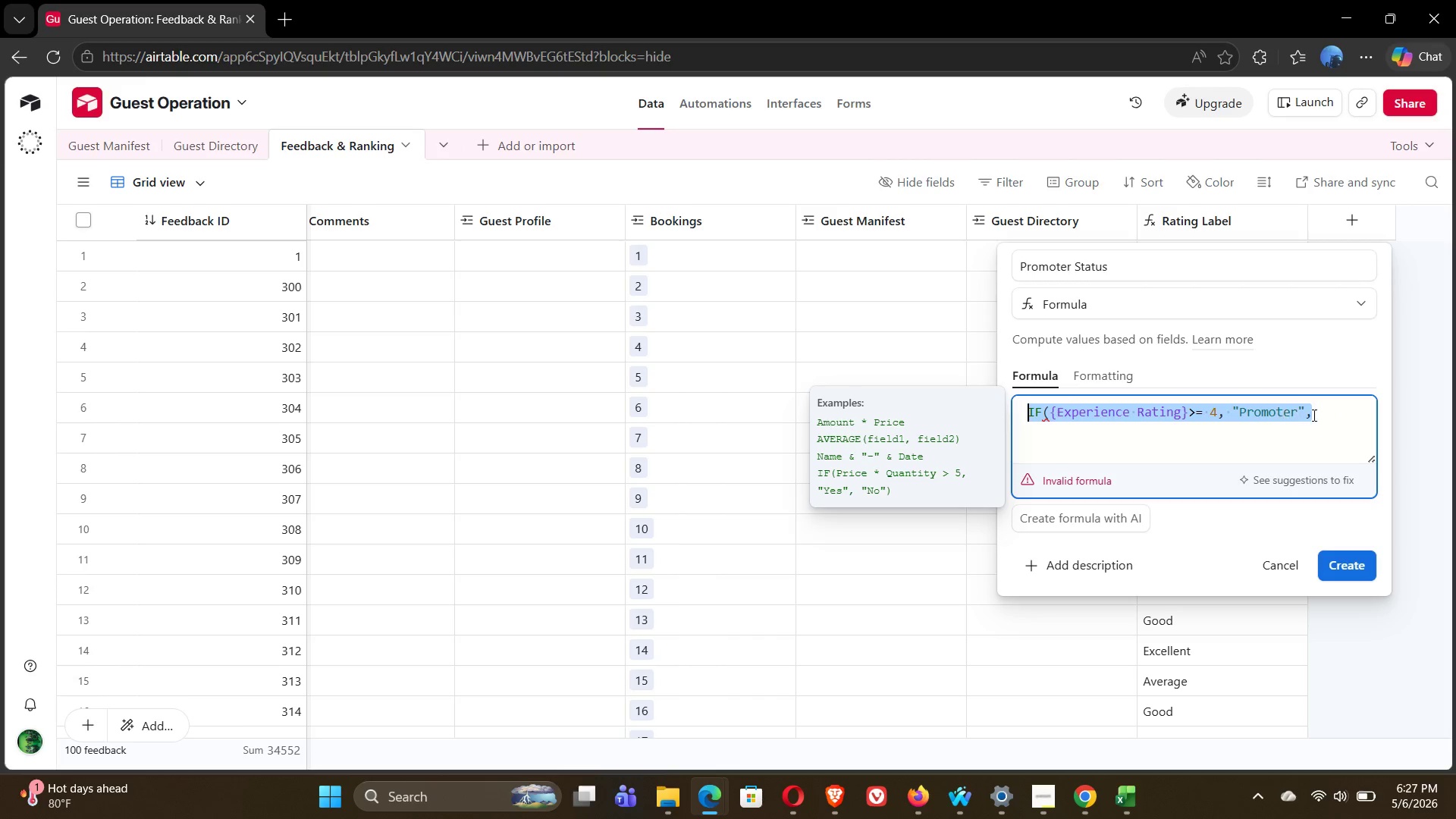 
left_click([1326, 415])
 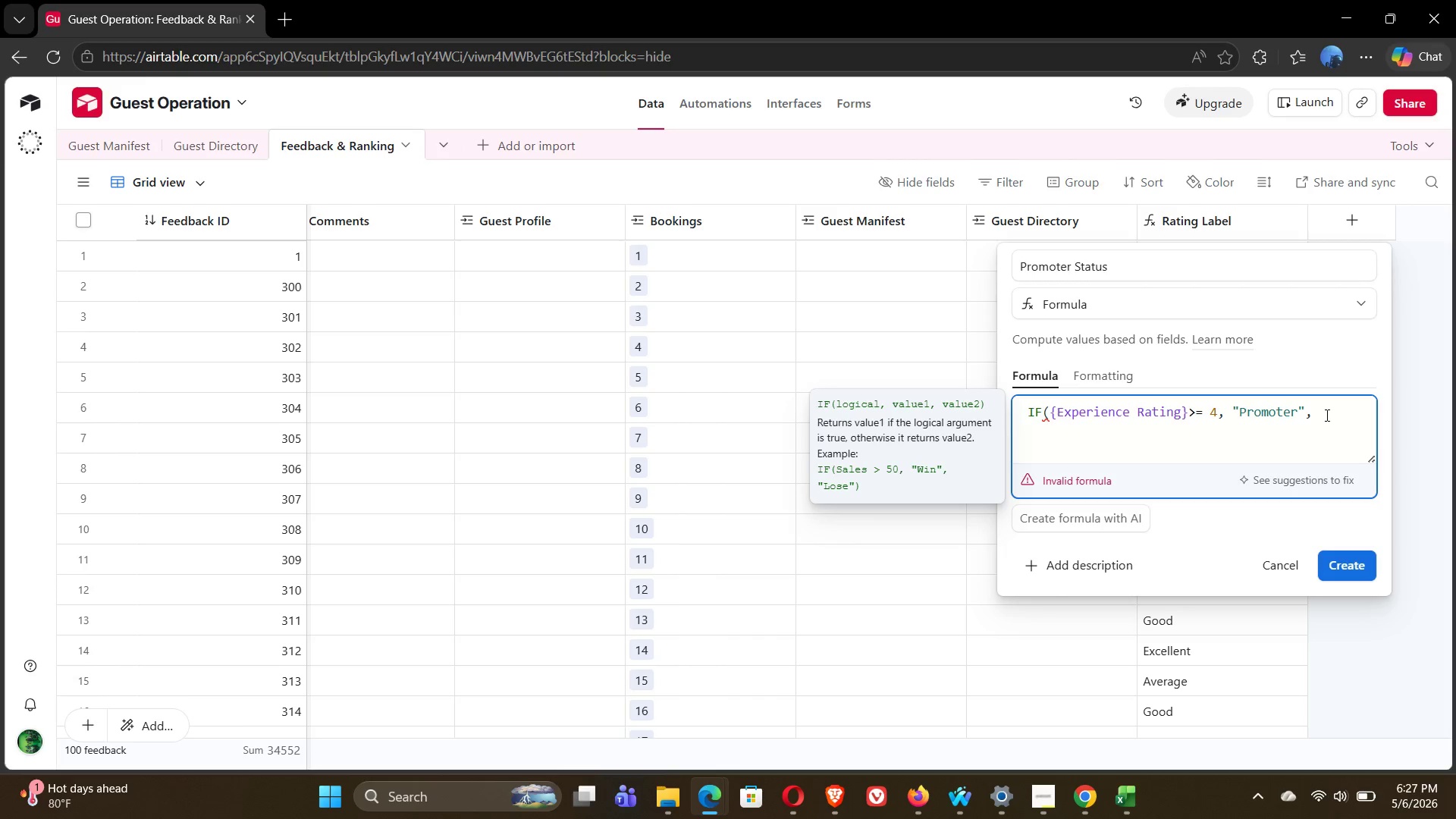 
key(Control+V)
 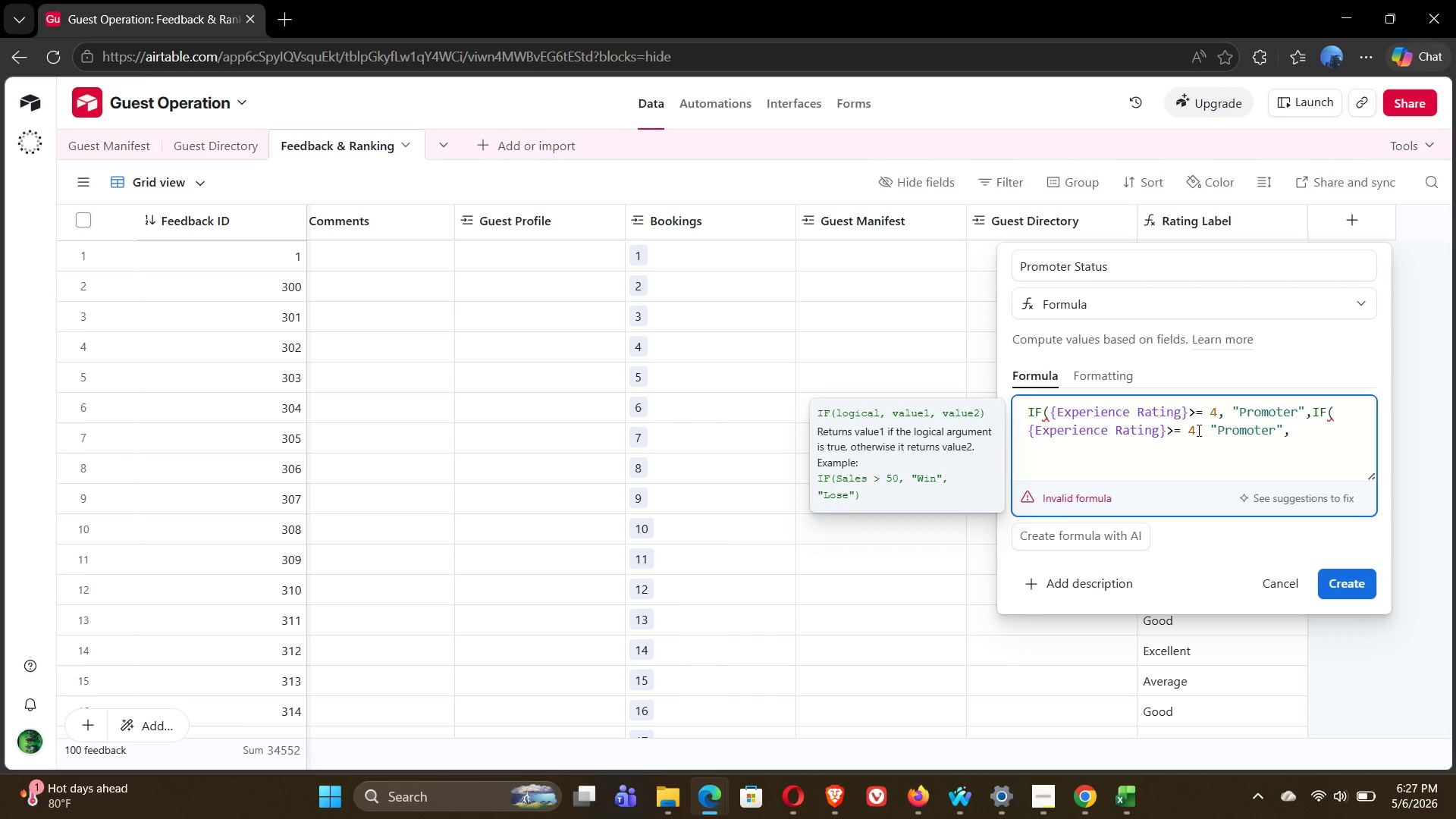 
left_click([1197, 430])
 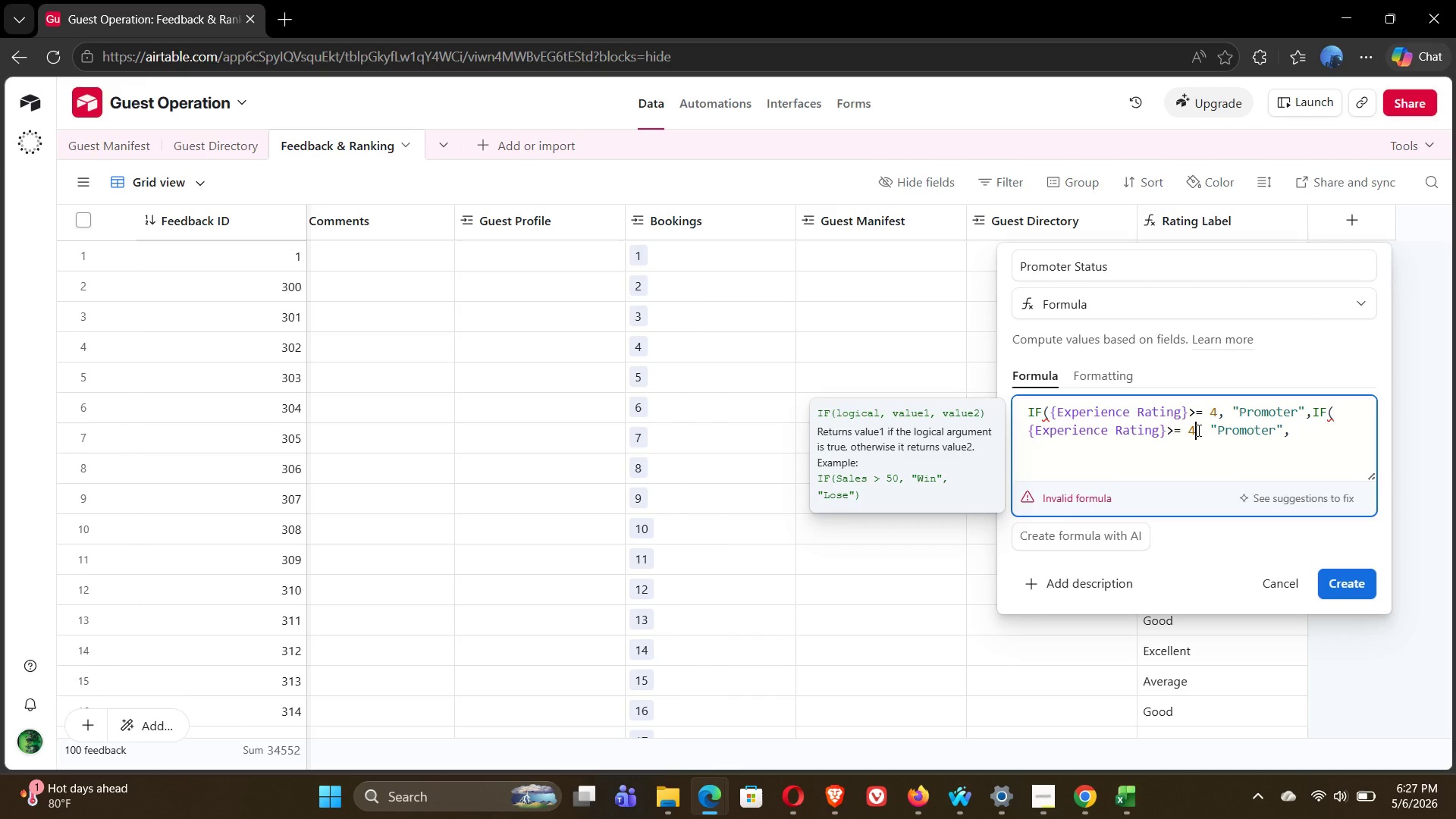 
key(Backspace)
 